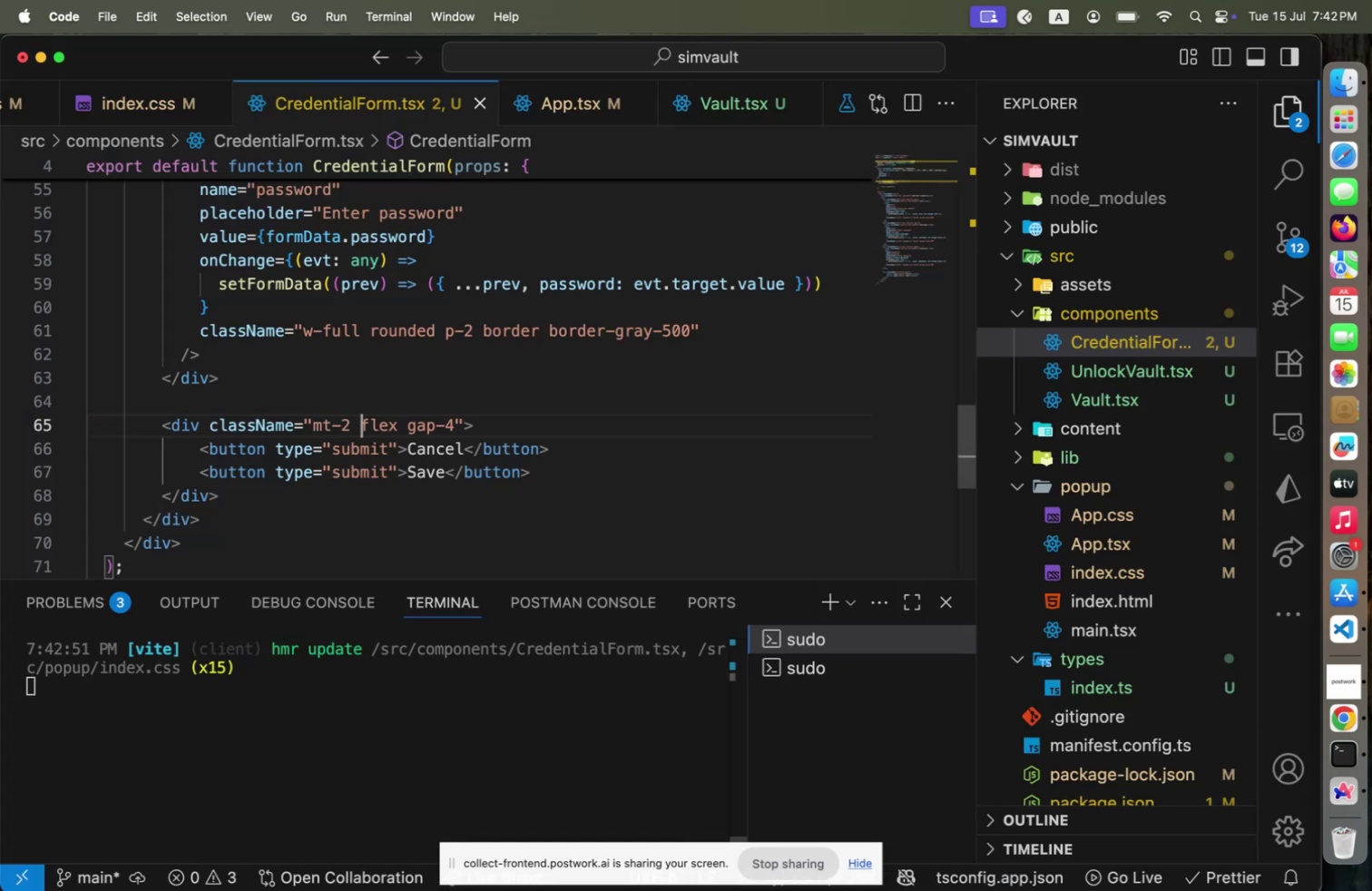 
key(Meta+CommandLeft)
 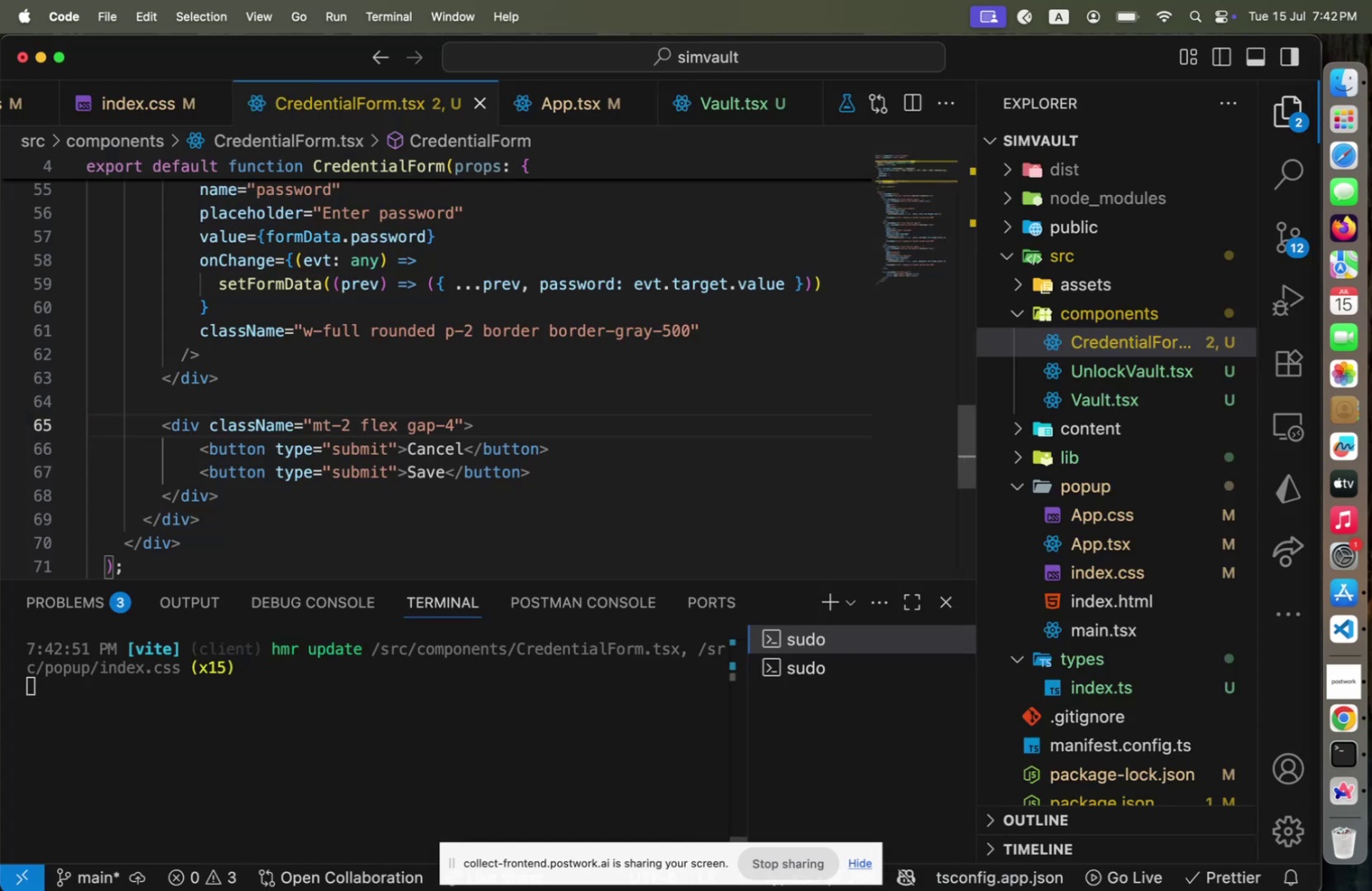 
key(Meta+S)
 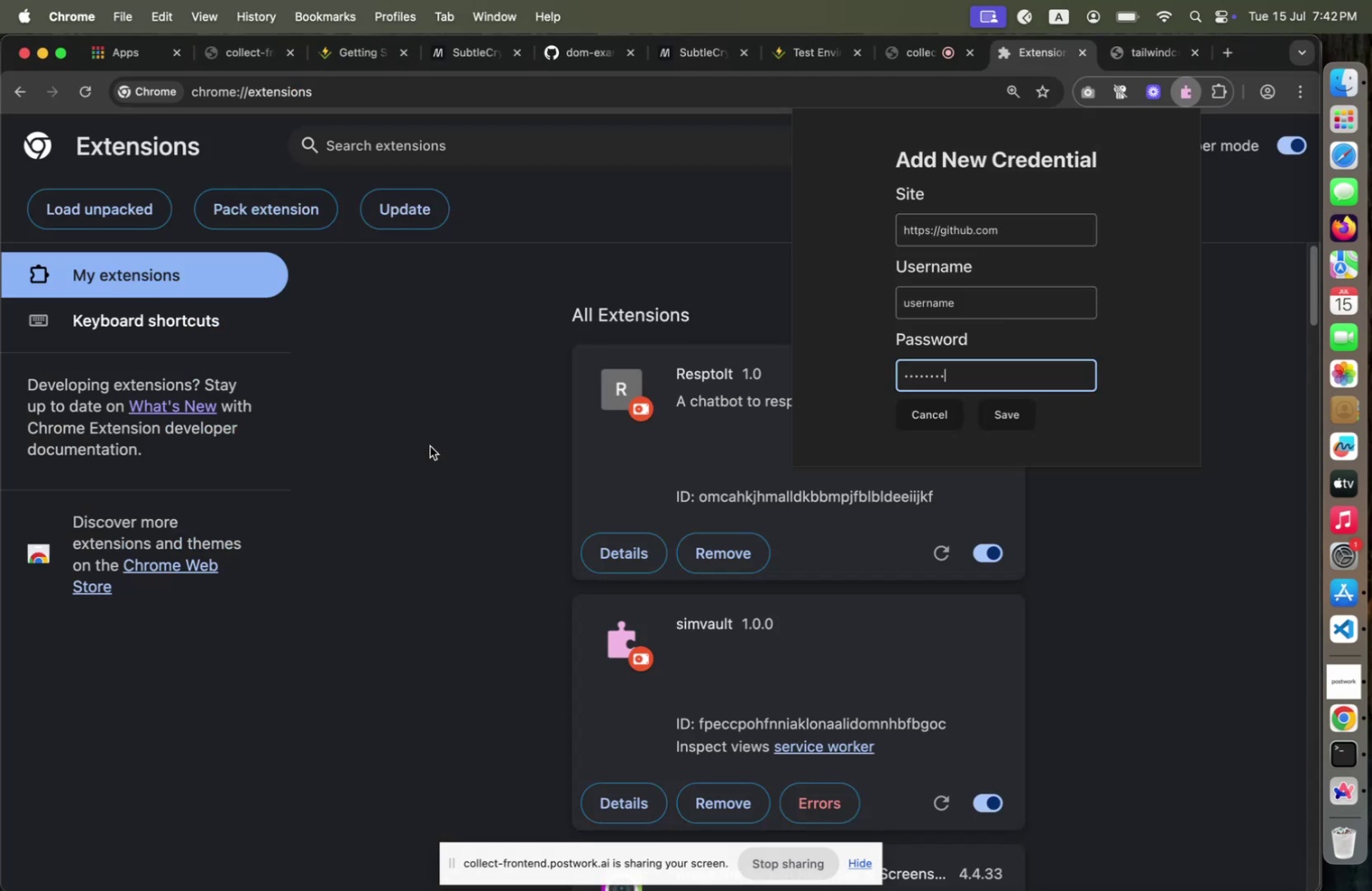 
key(Meta+CommandLeft)
 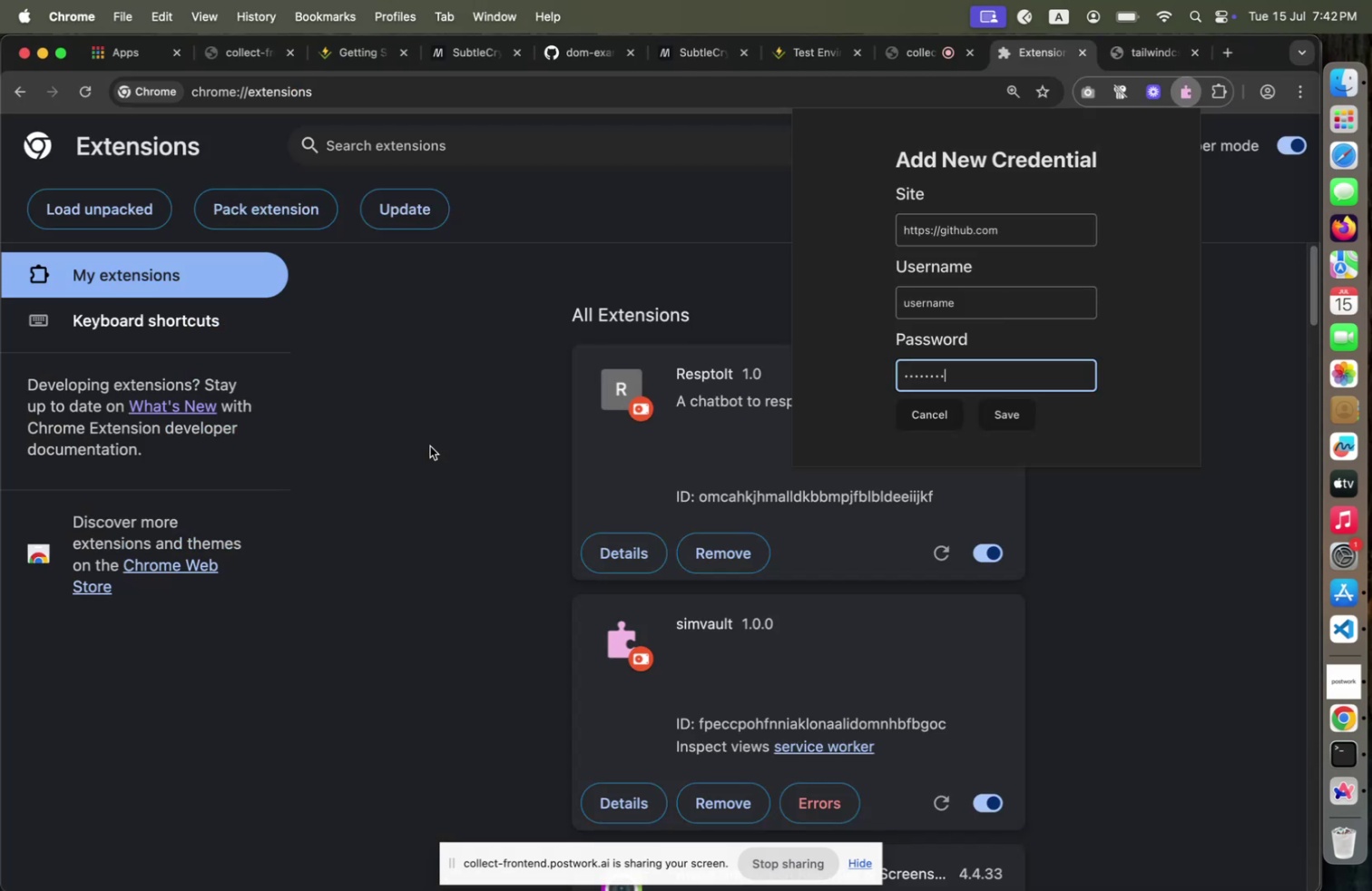 
hold_key(key=Tab, duration=1.14)
 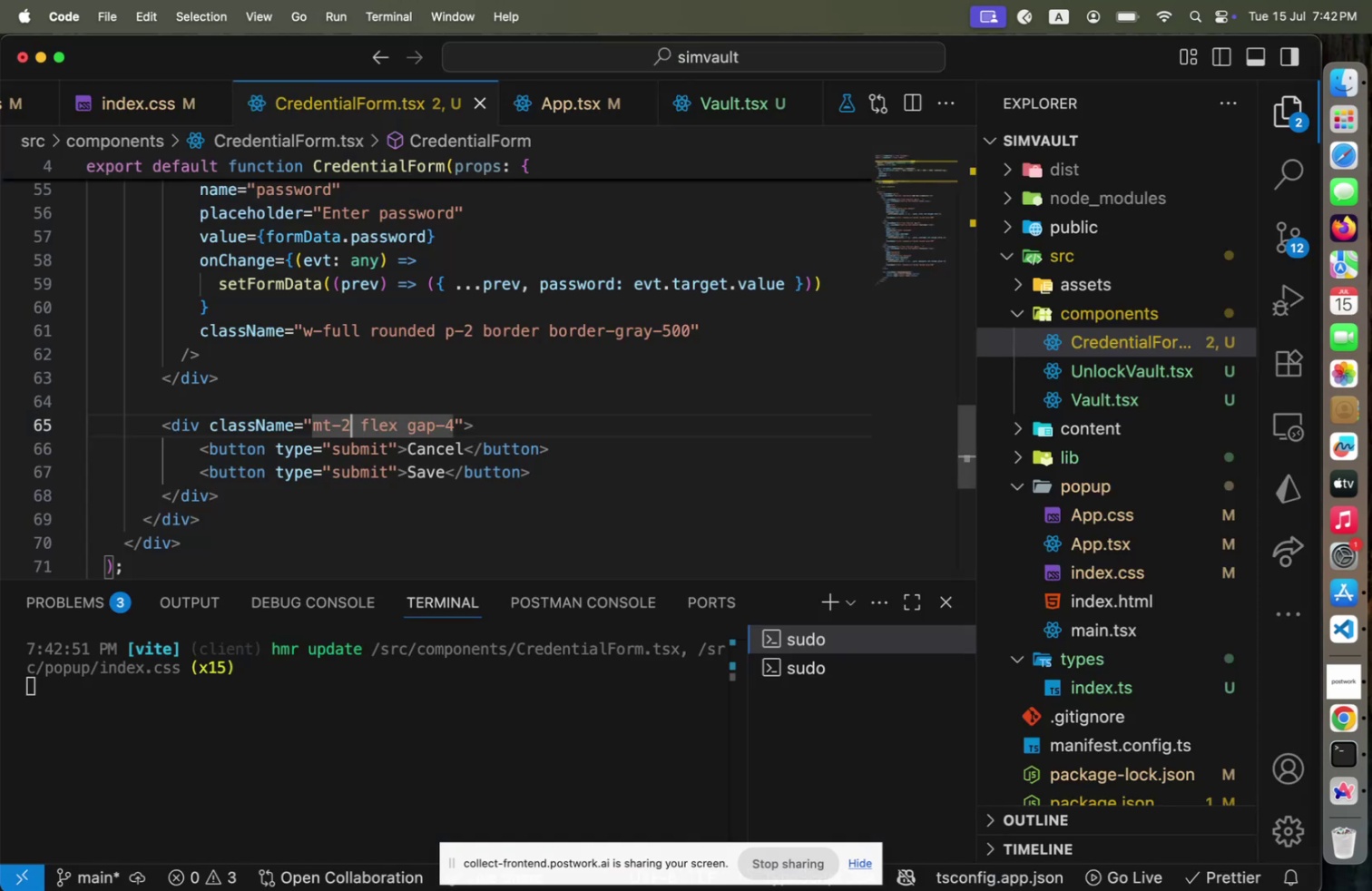 
key(Meta+CommandLeft)
 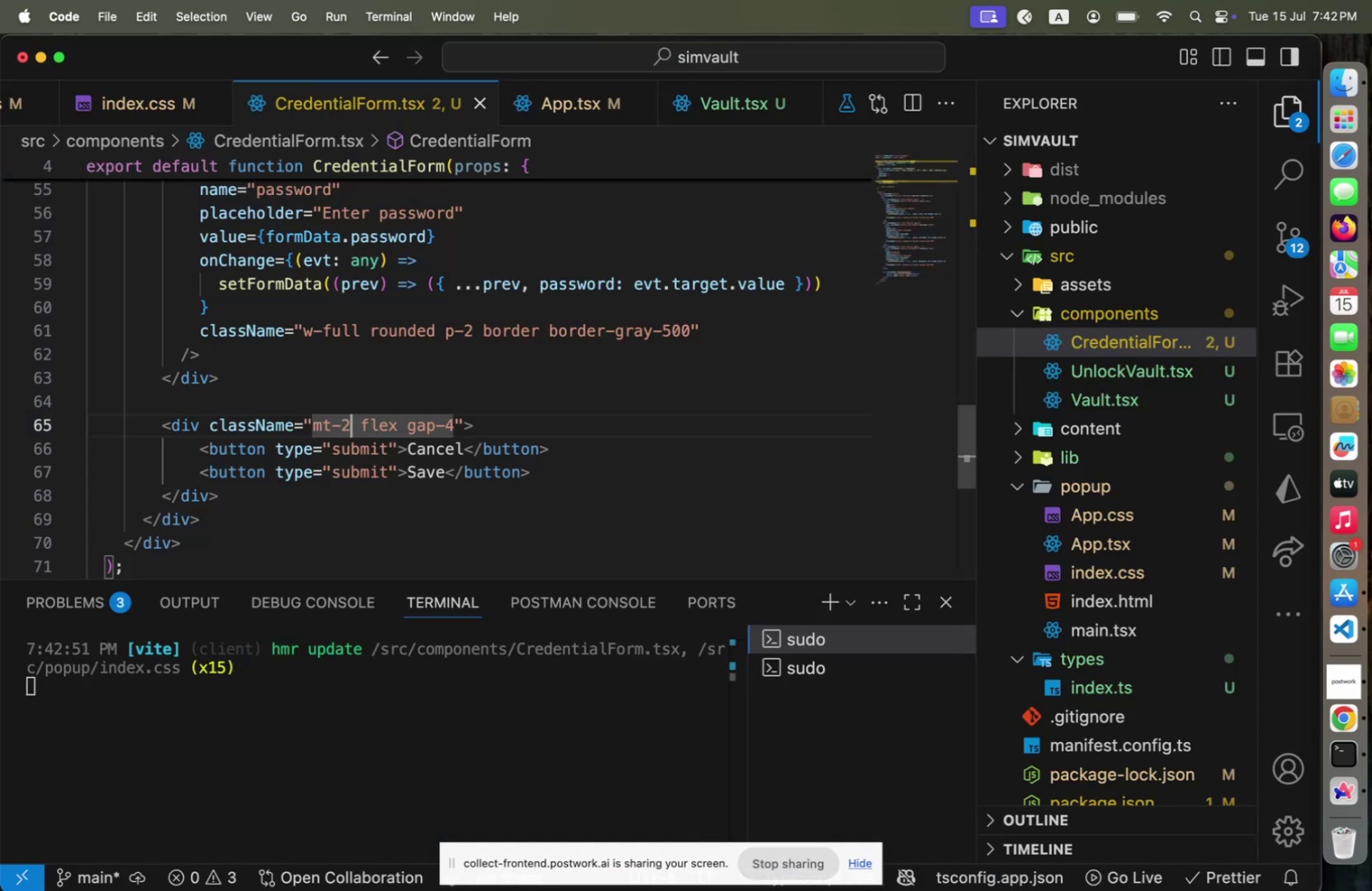 
key(ArrowLeft)
 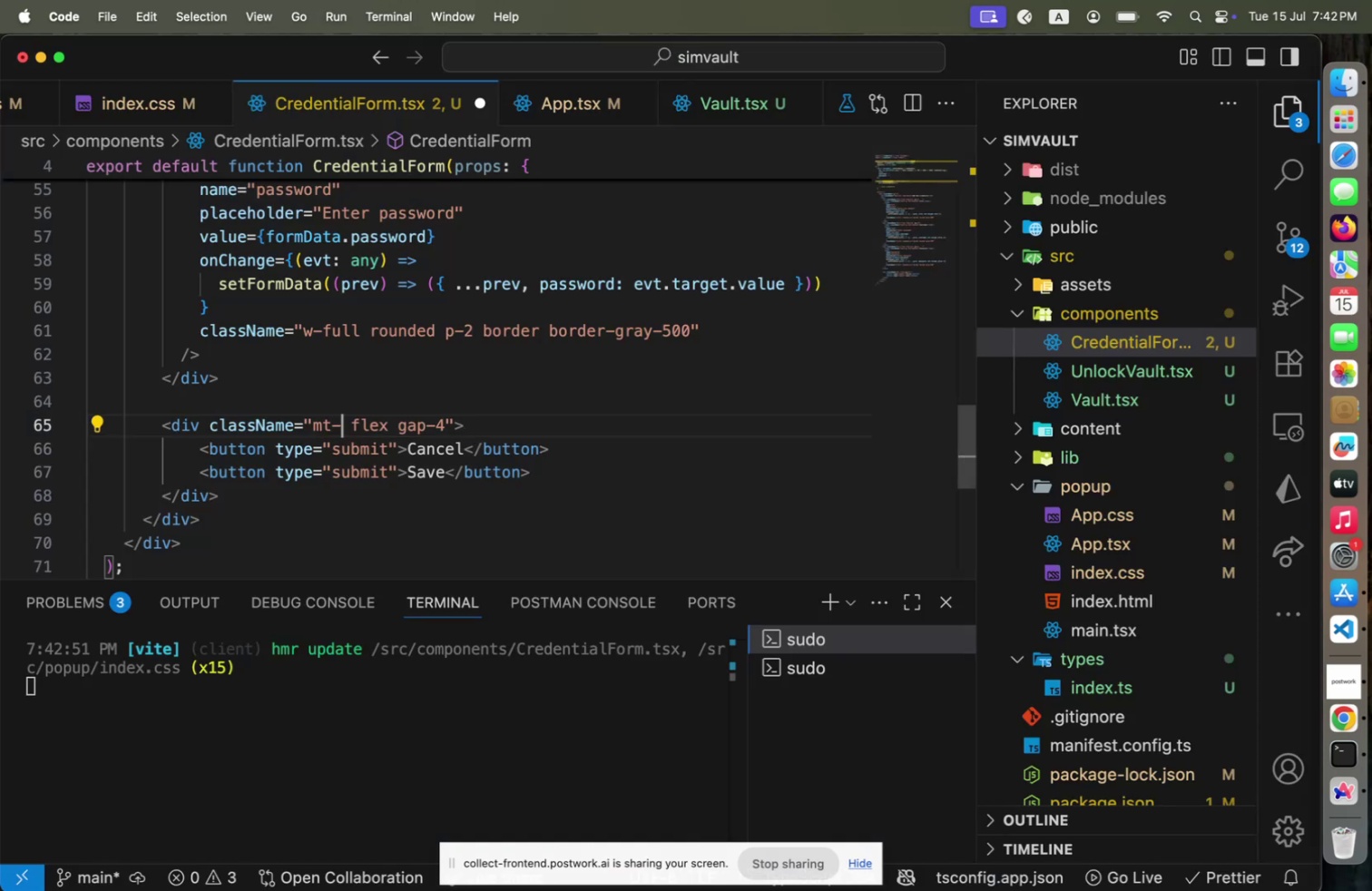 
key(Backspace)
 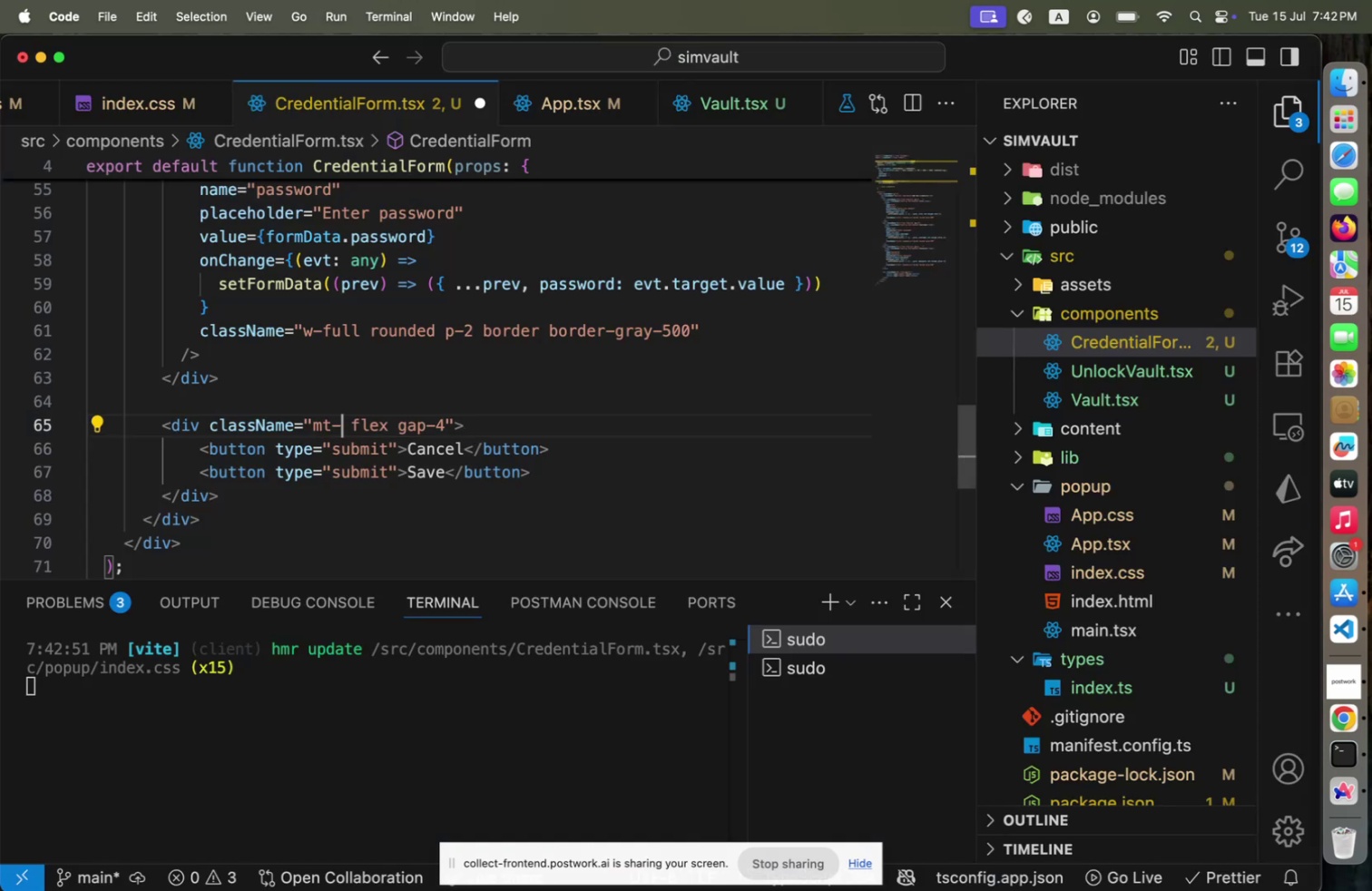 
key(4)
 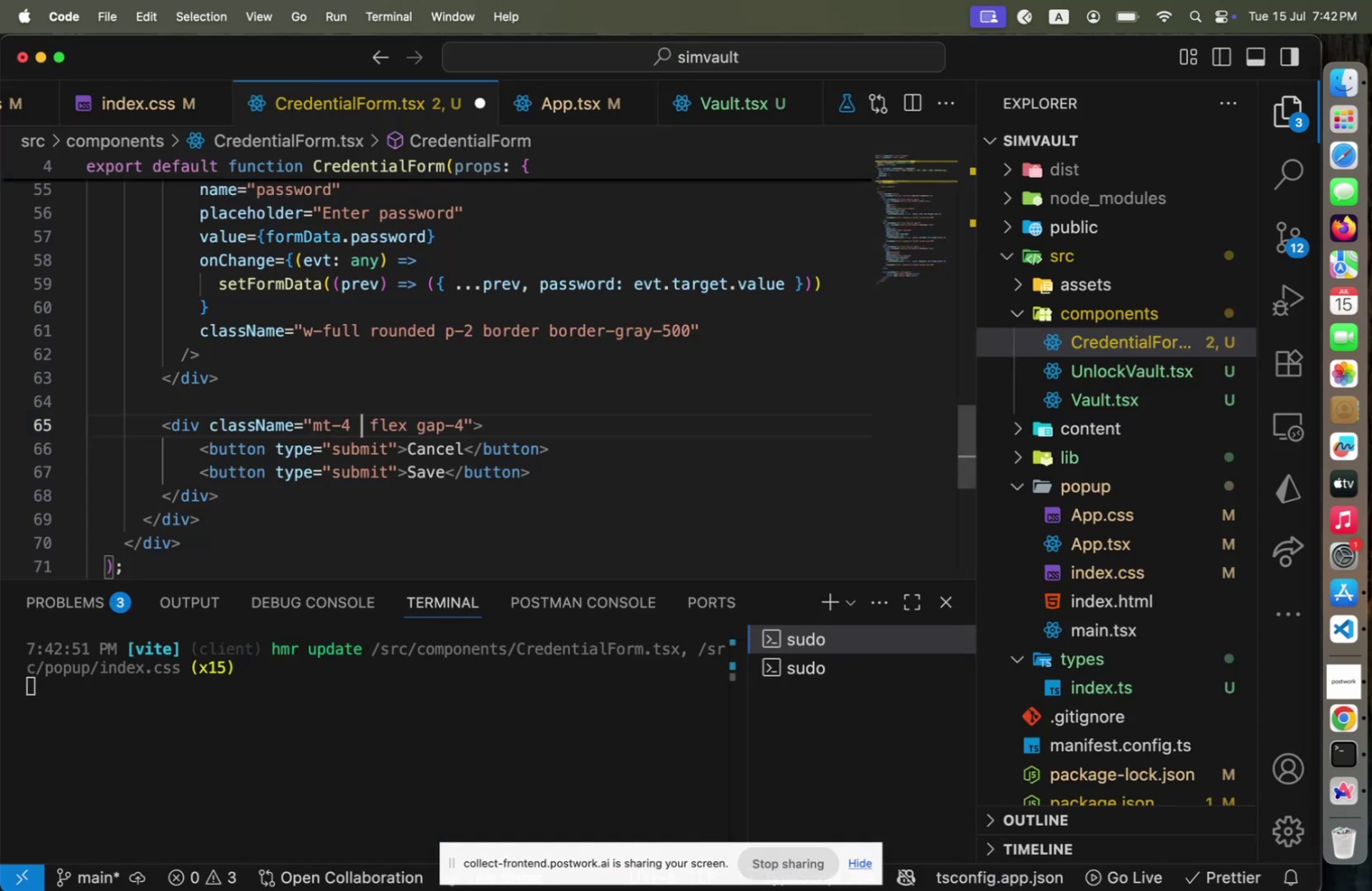 
key(Space)
 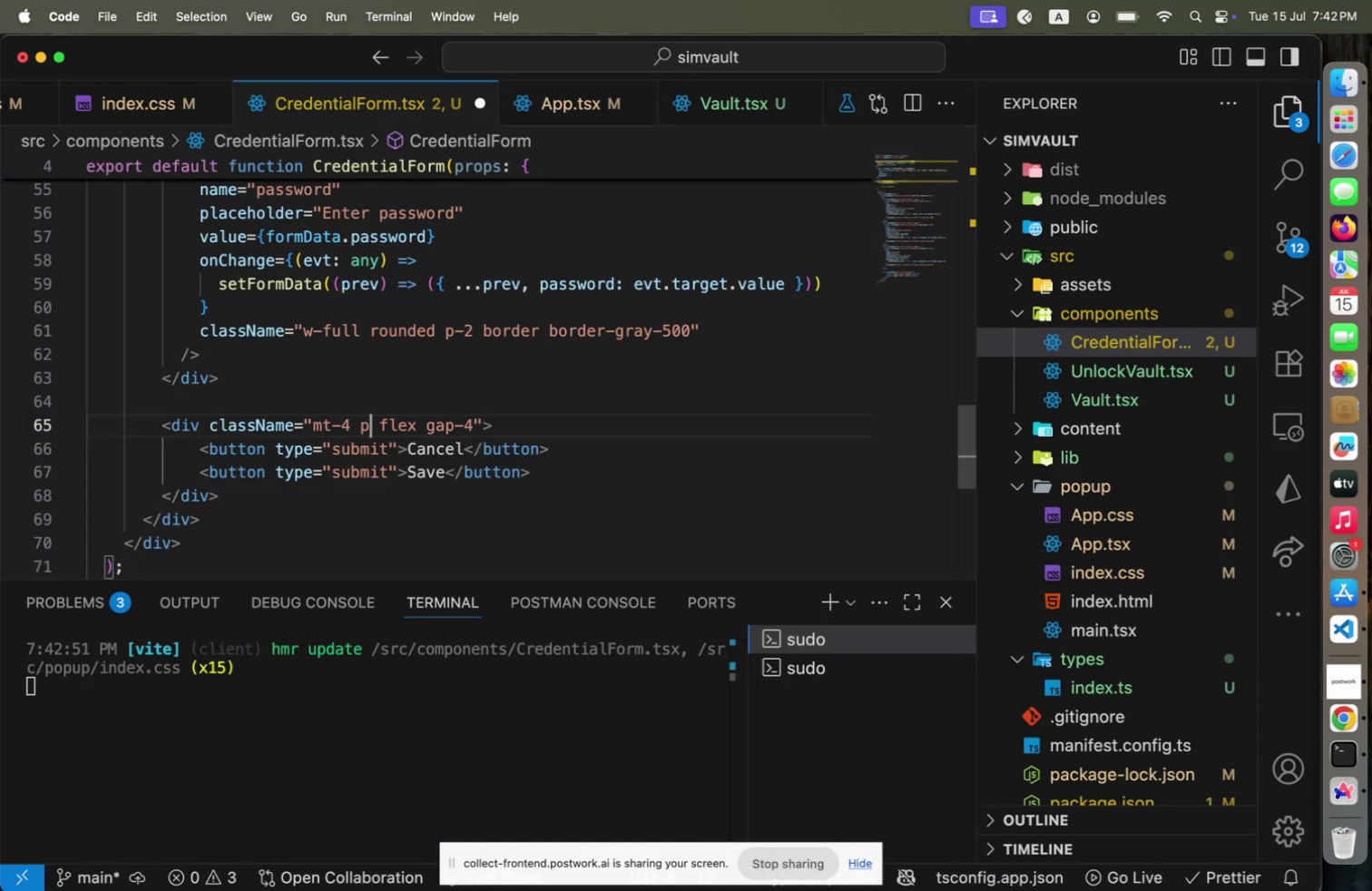 
key(P)
 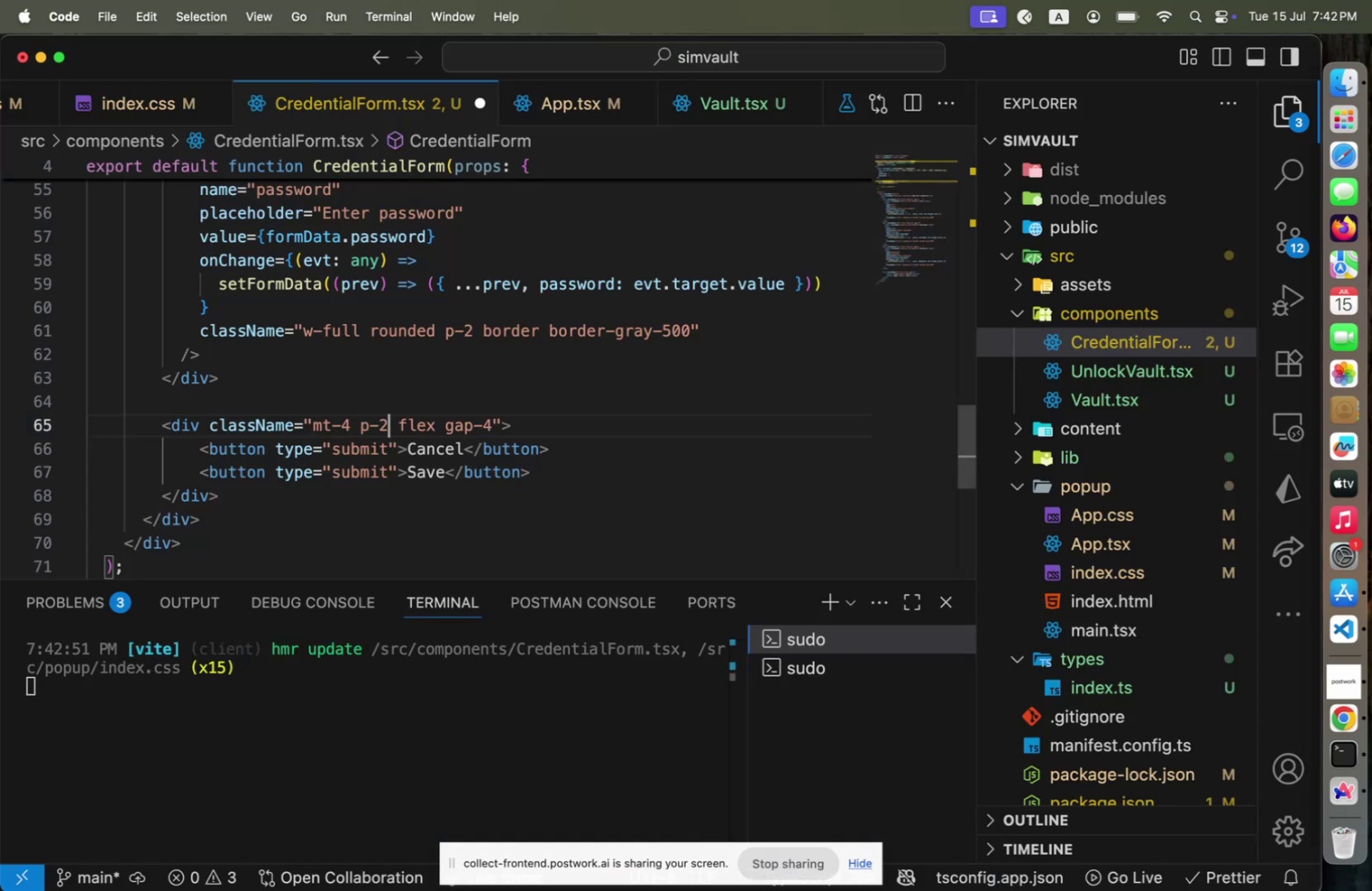 
key(Minus)
 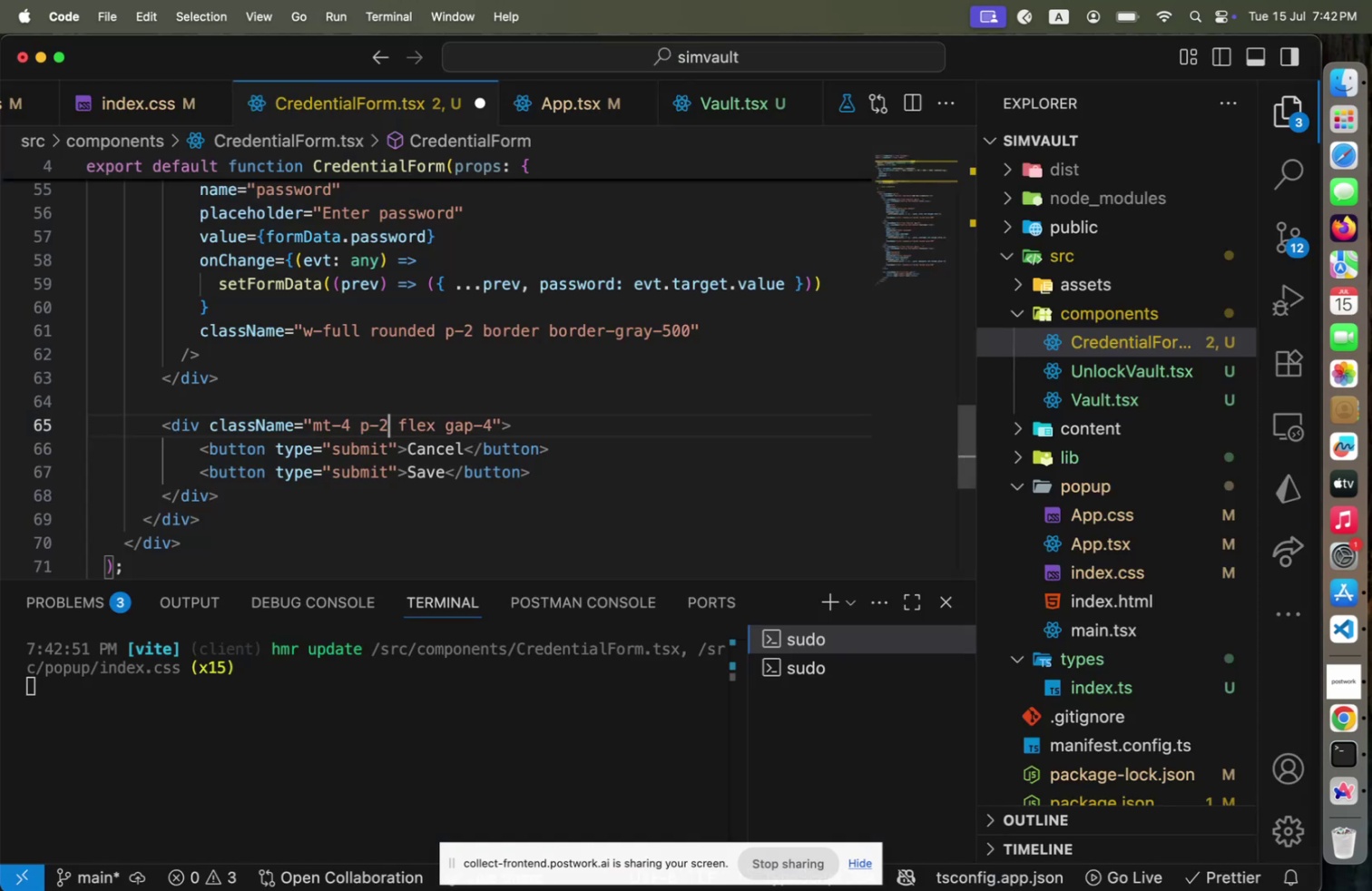 
key(2)
 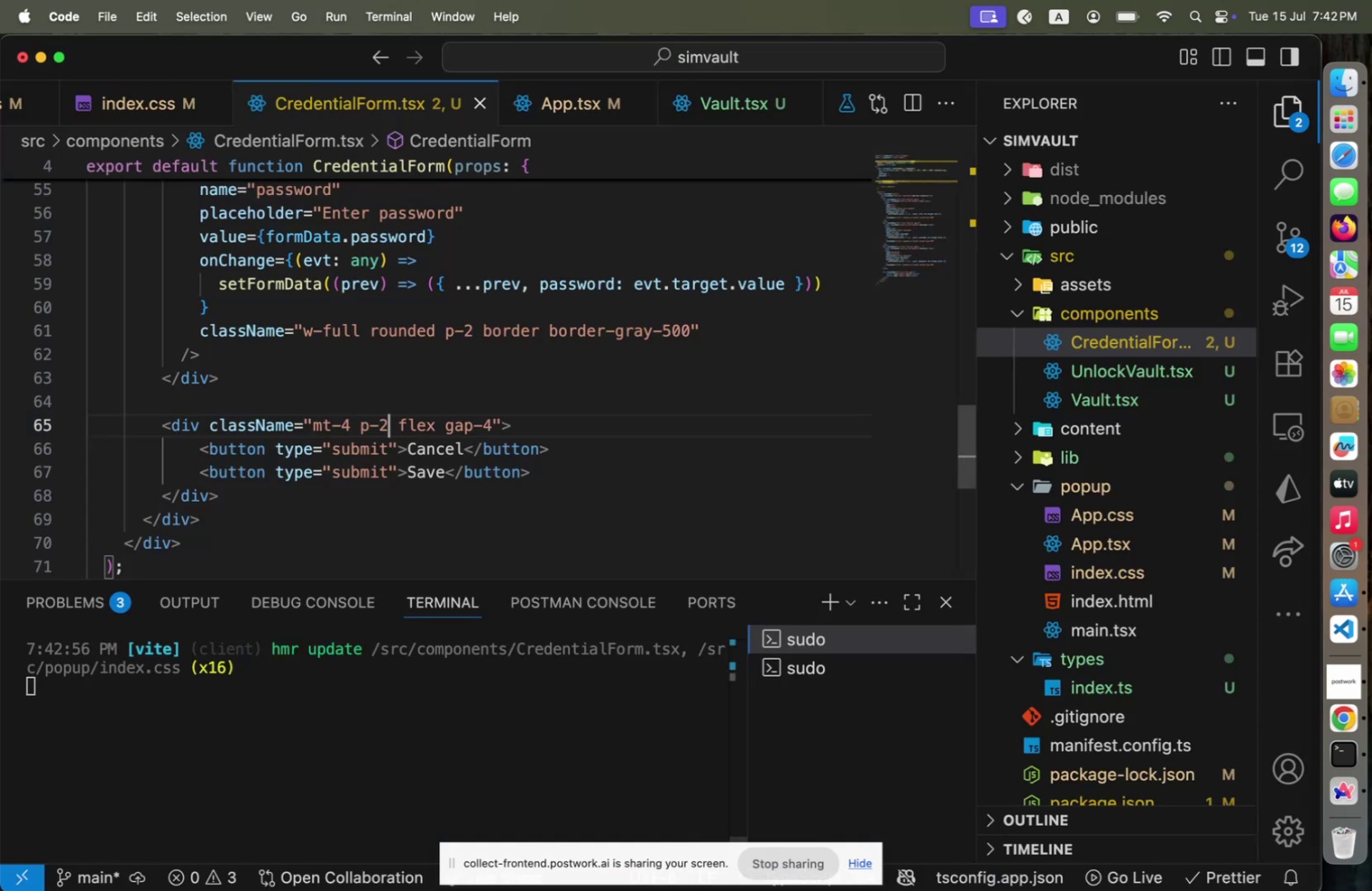 
key(Meta+CommandLeft)
 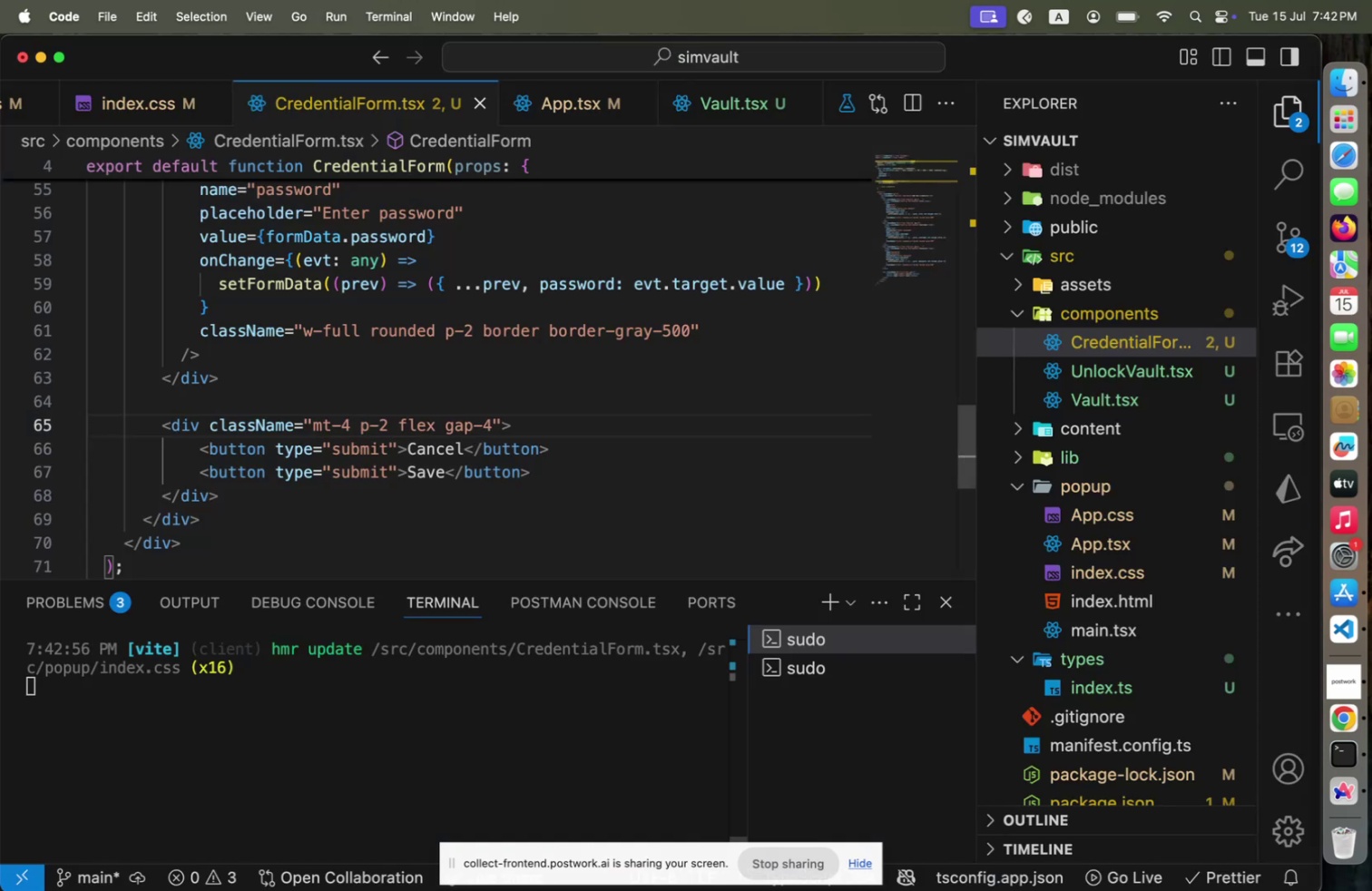 
key(Meta+S)
 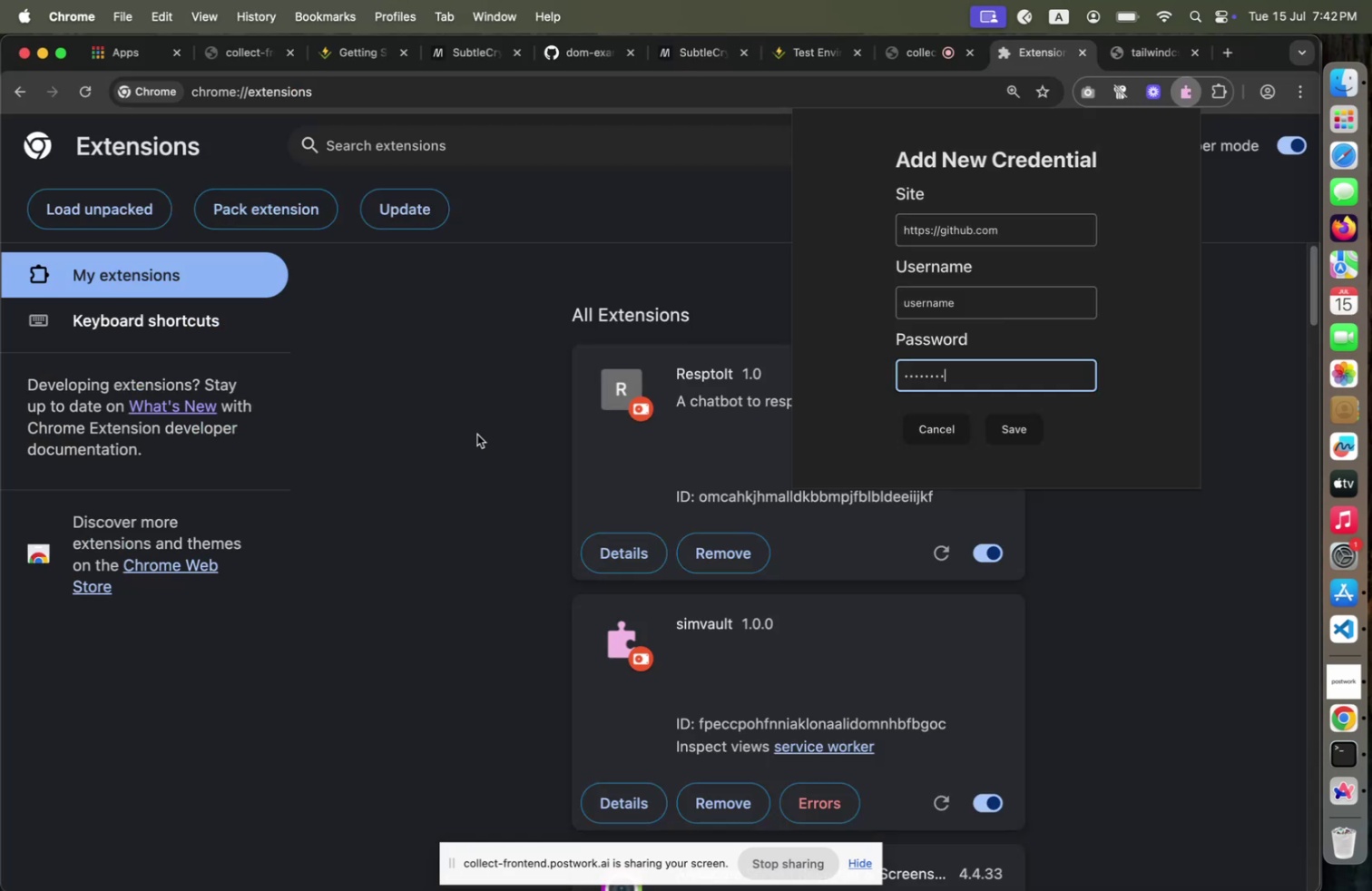 
key(Meta+CommandLeft)
 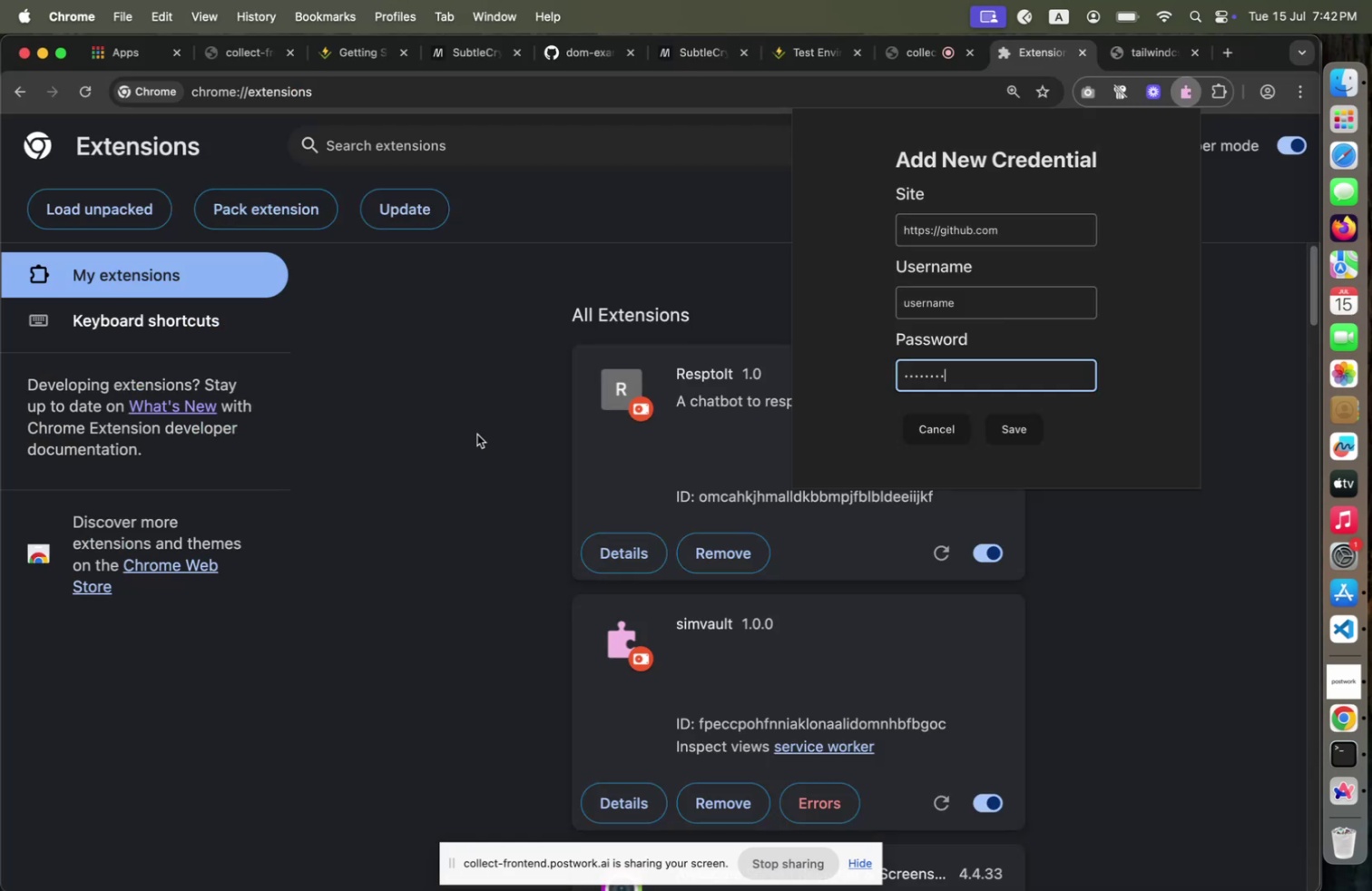 
hold_key(key=Tab, duration=1.09)
 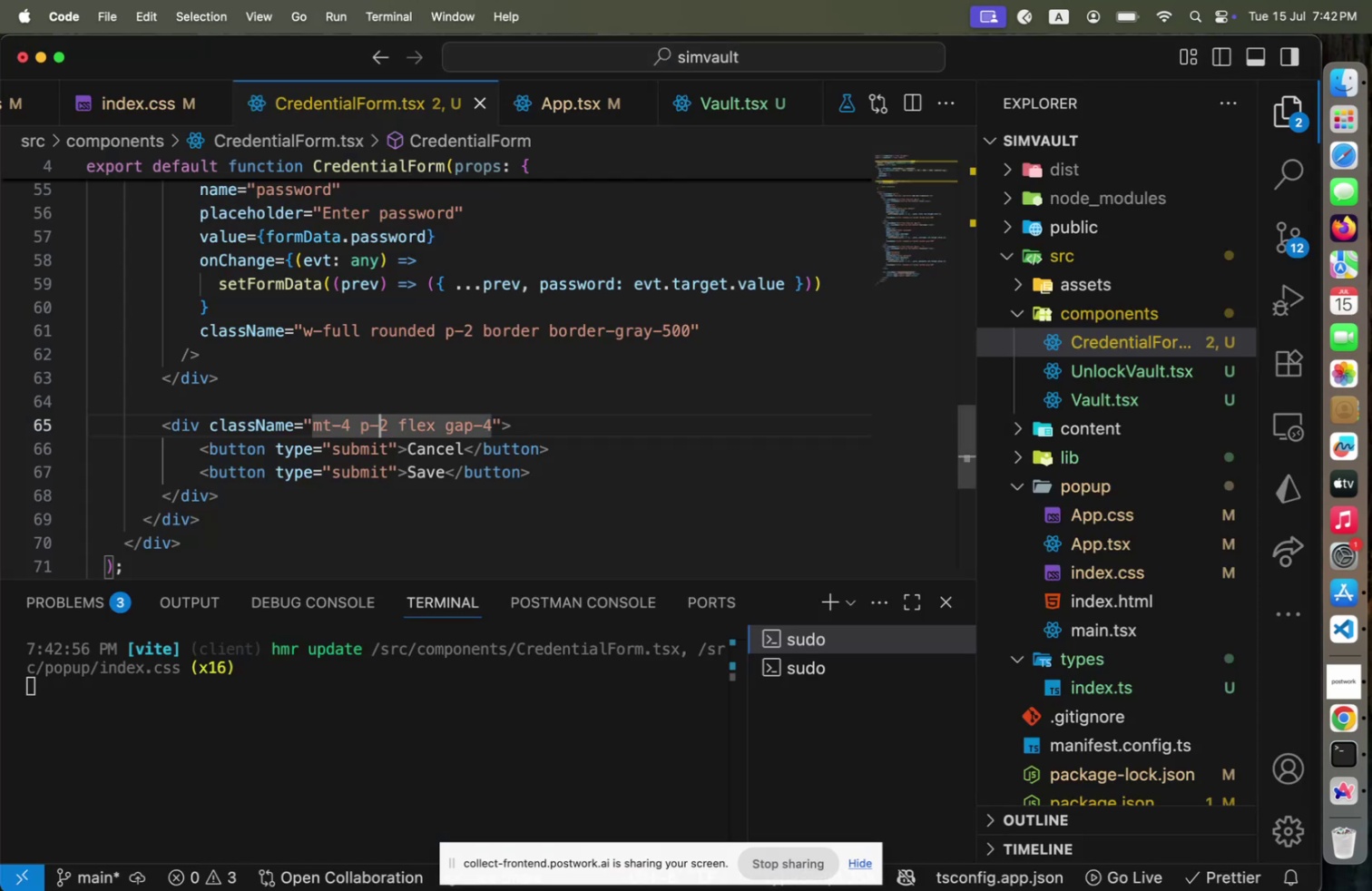 
key(Meta+CommandLeft)
 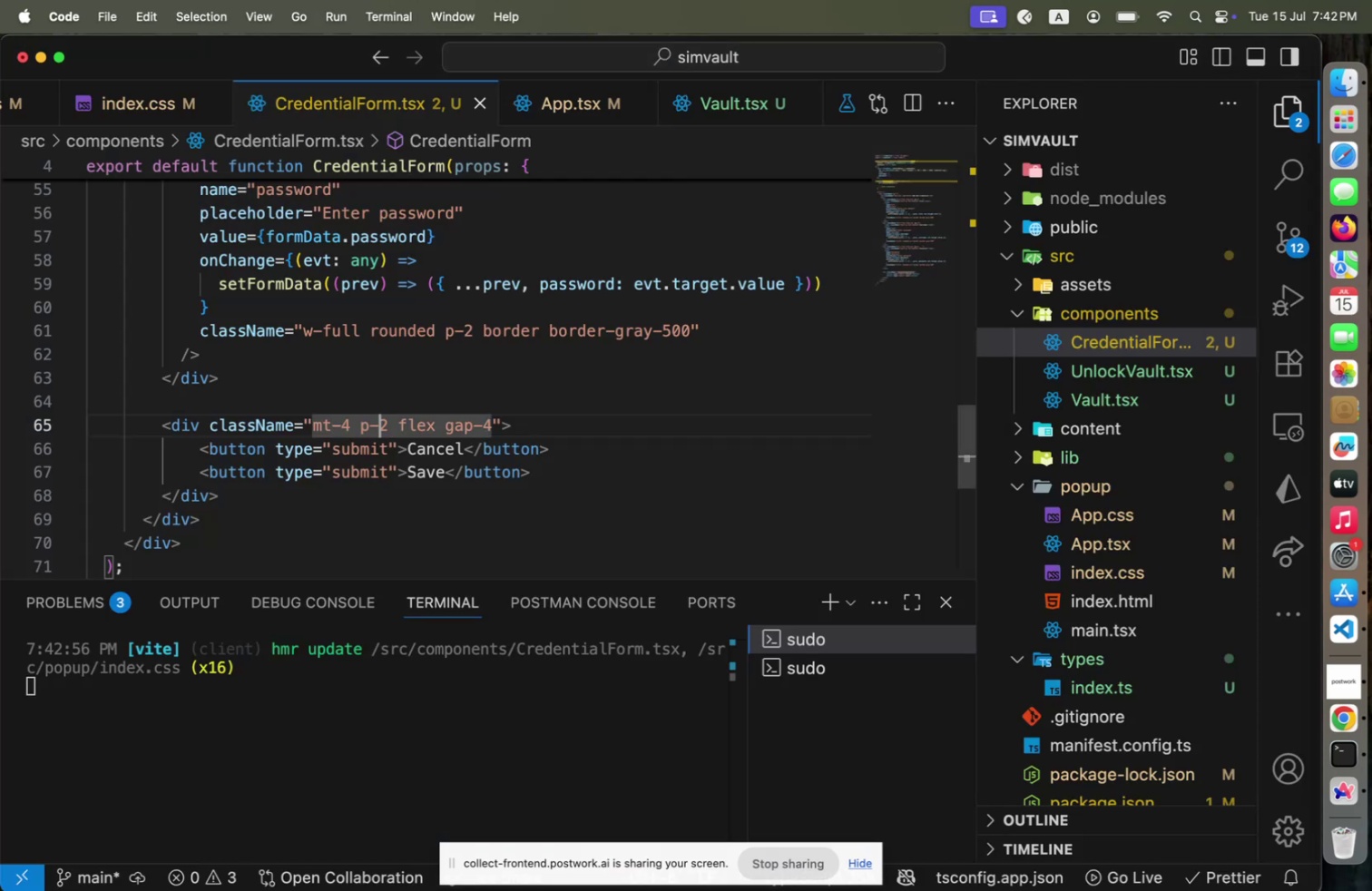 
key(ArrowLeft)
 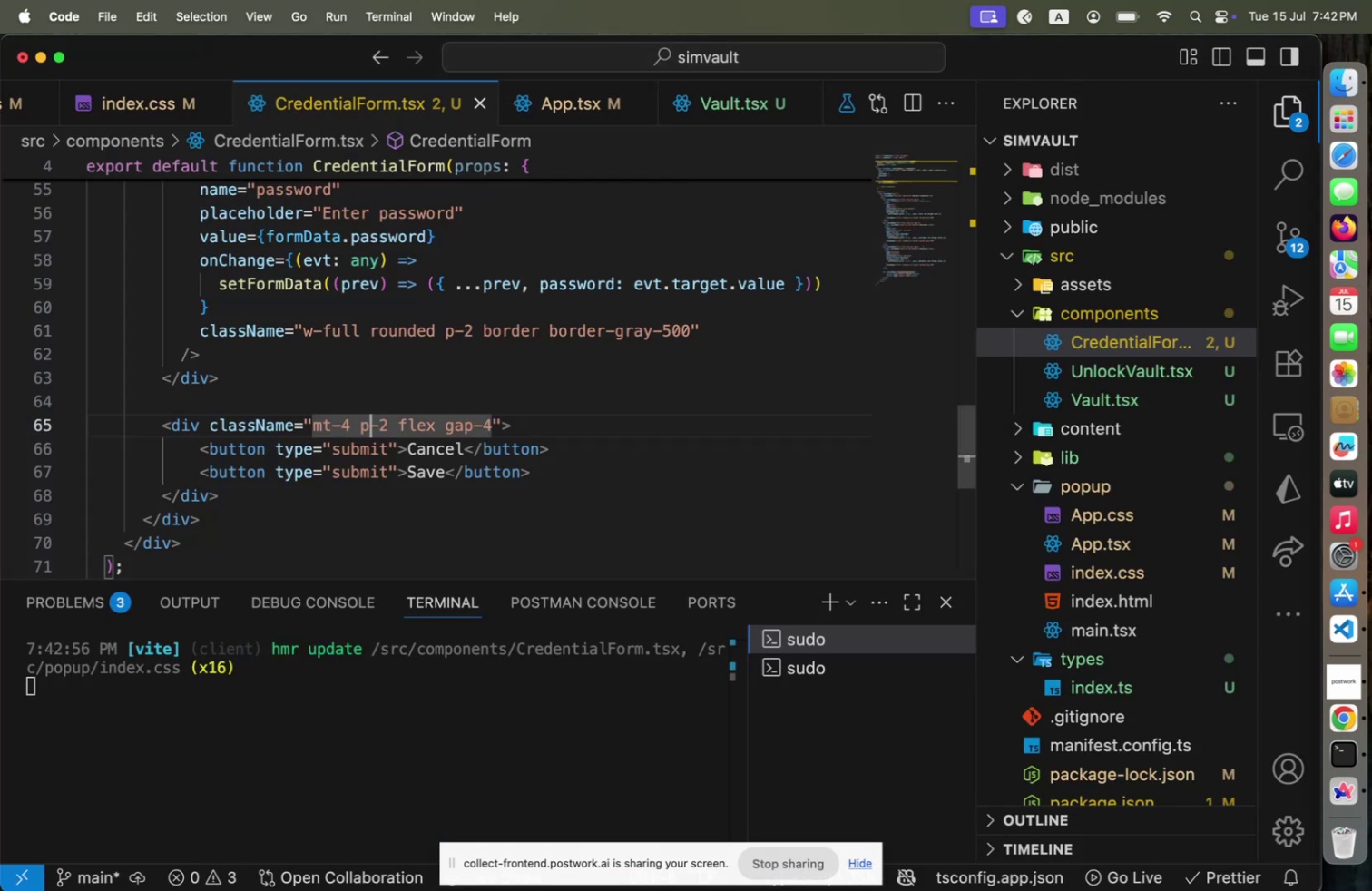 
key(ArrowLeft)
 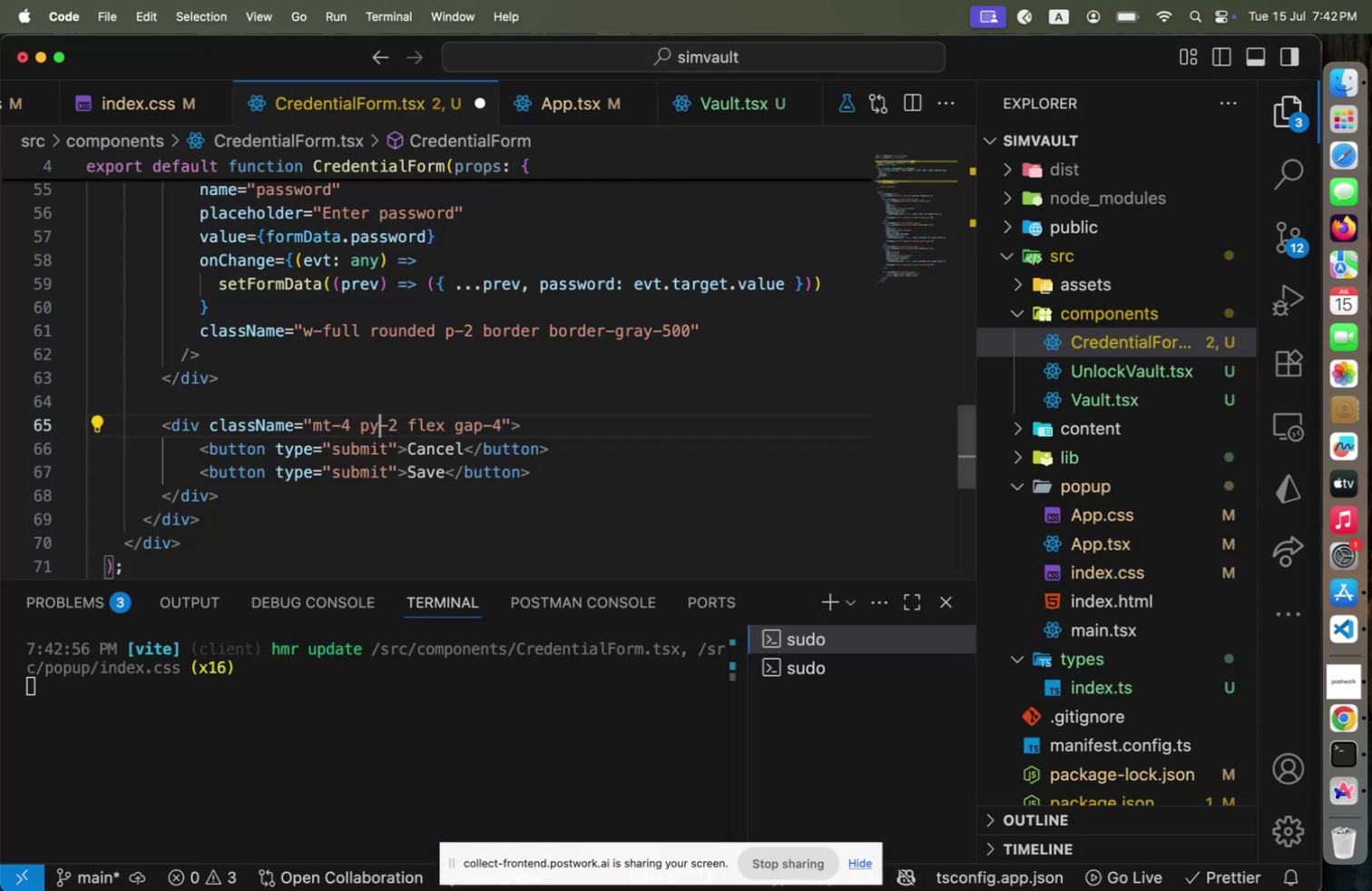 
key(Y)
 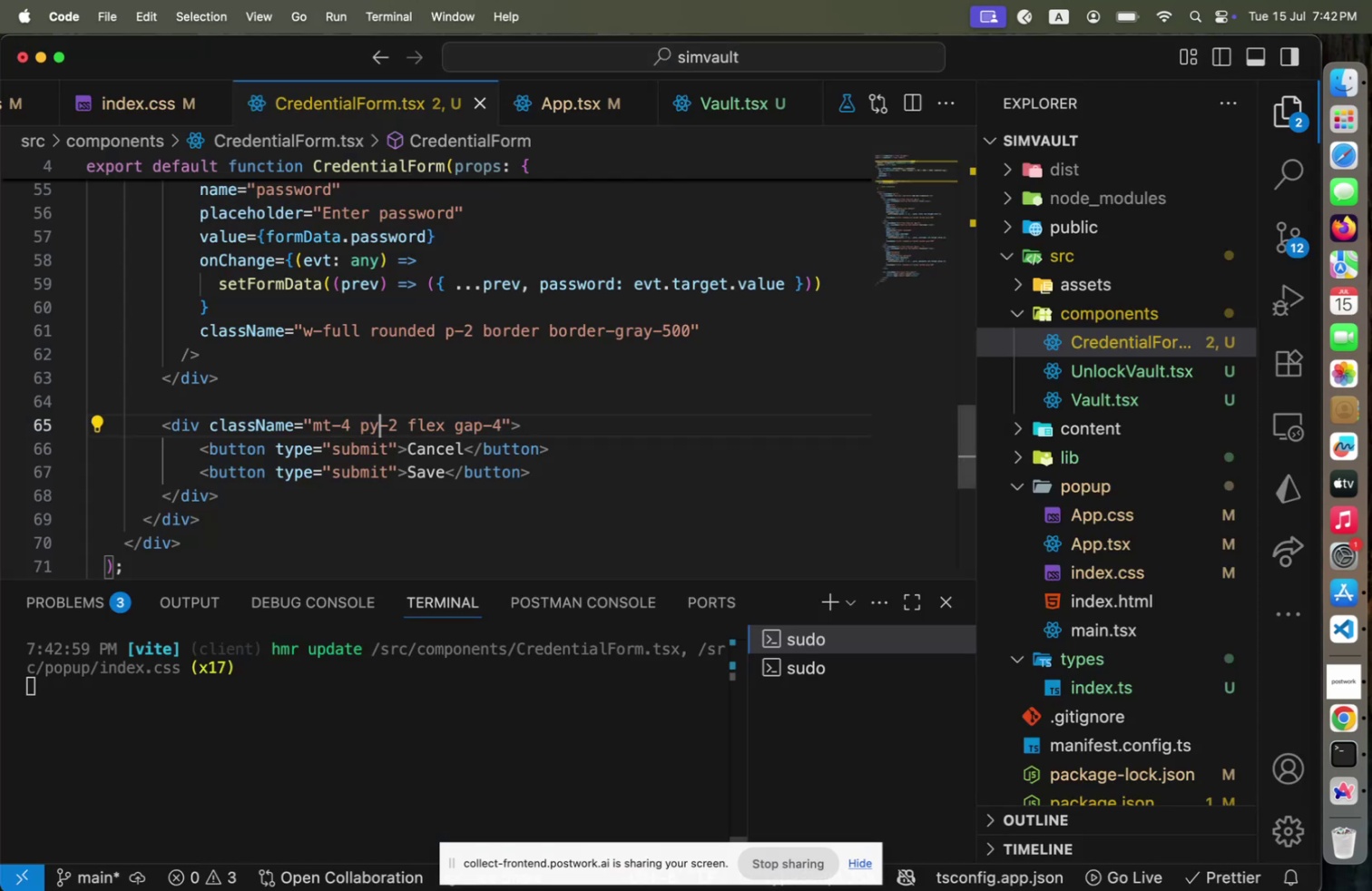 
key(Meta+CommandLeft)
 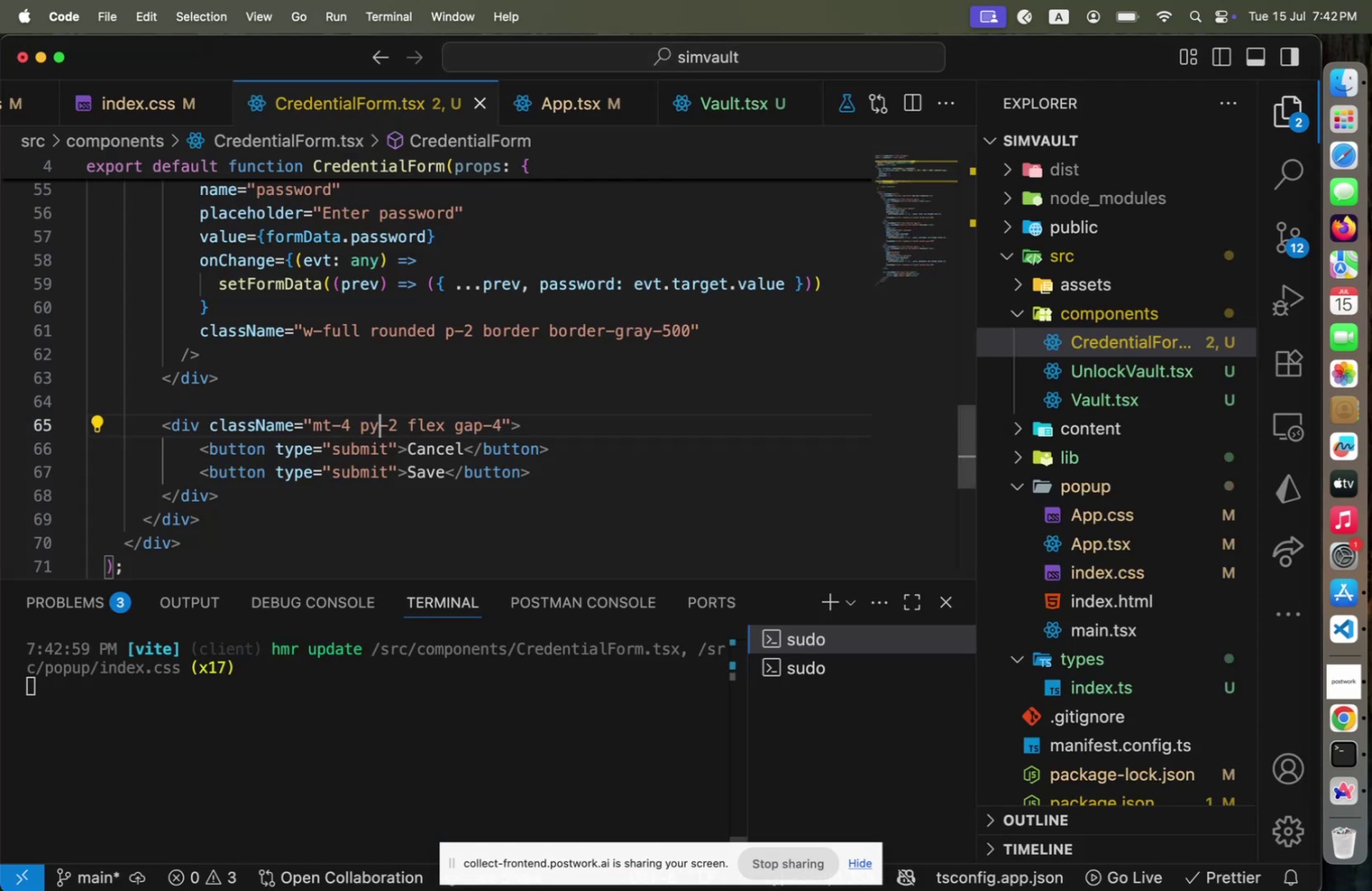 
key(Meta+S)
 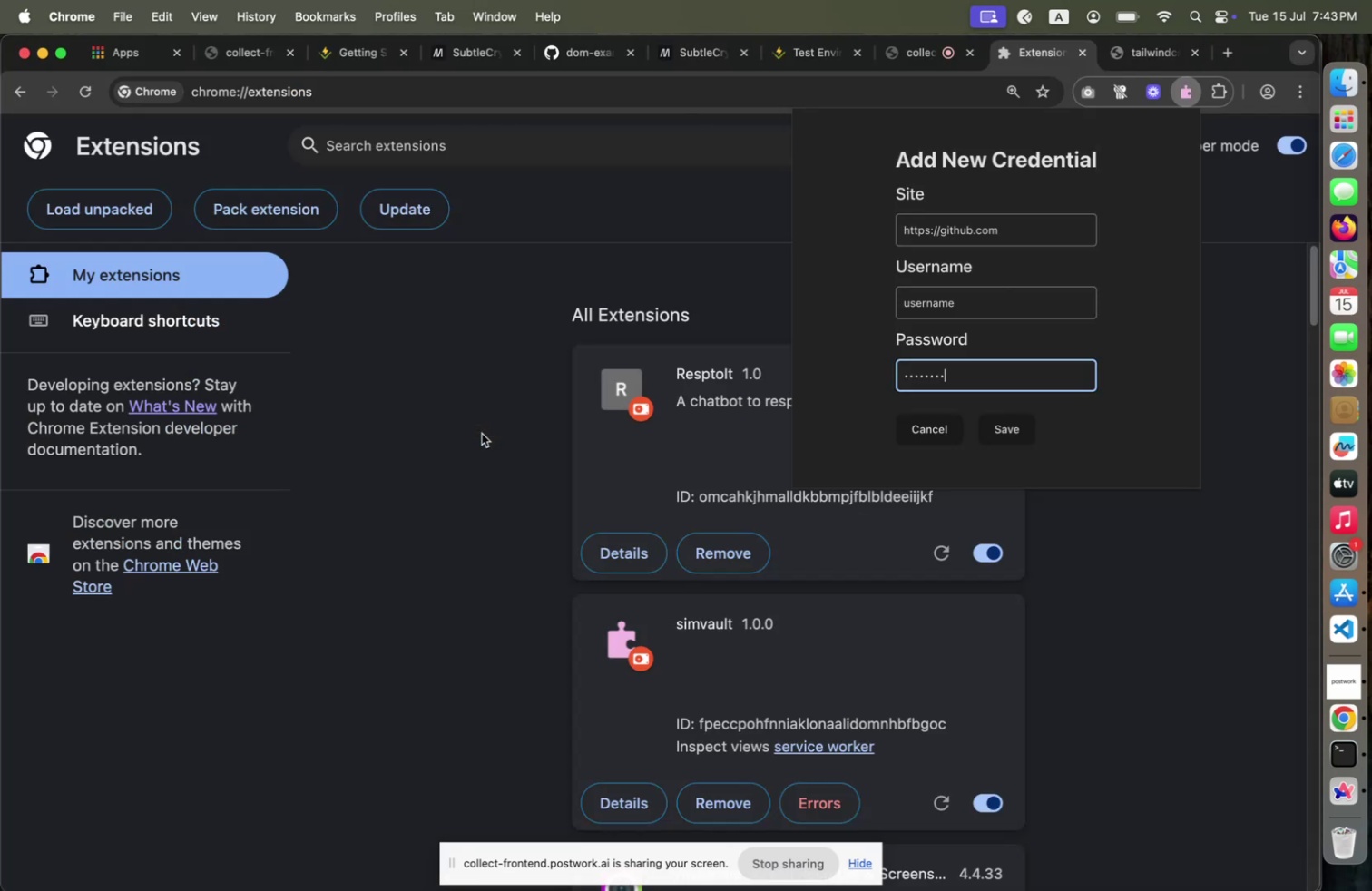 
key(Meta+CommandLeft)
 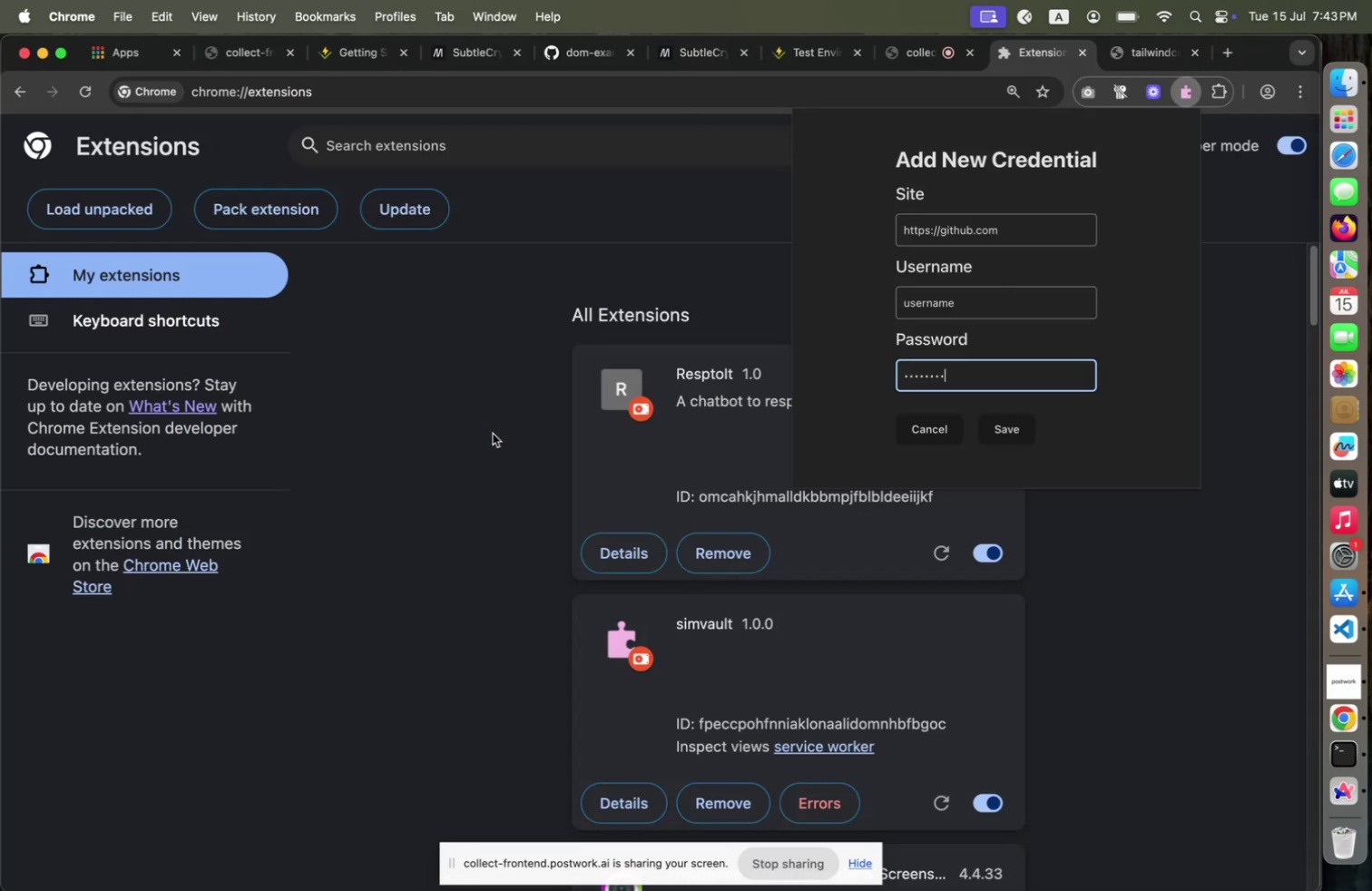 
hold_key(key=Tab, duration=1.67)
 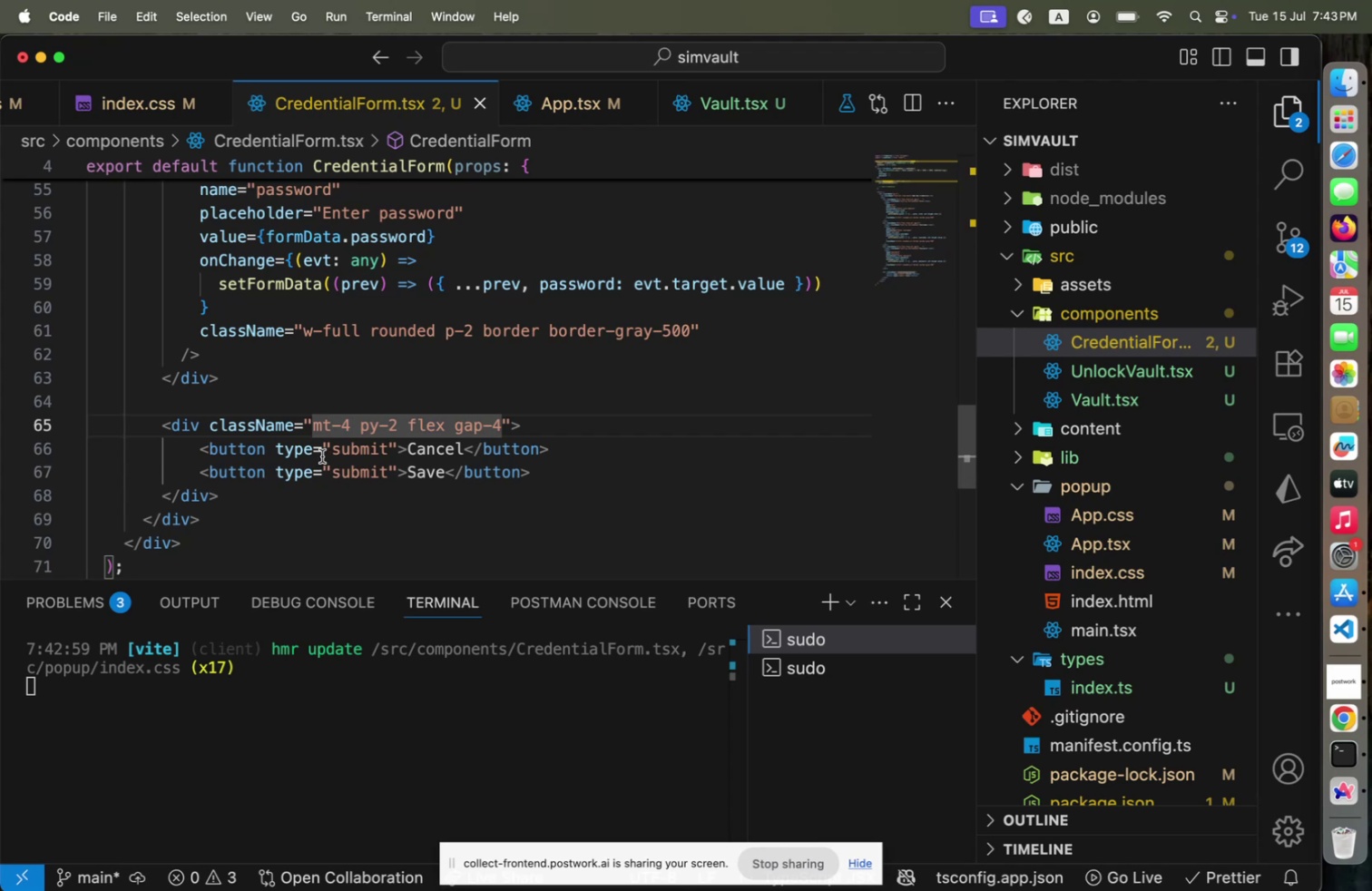 
key(Meta+CommandLeft)
 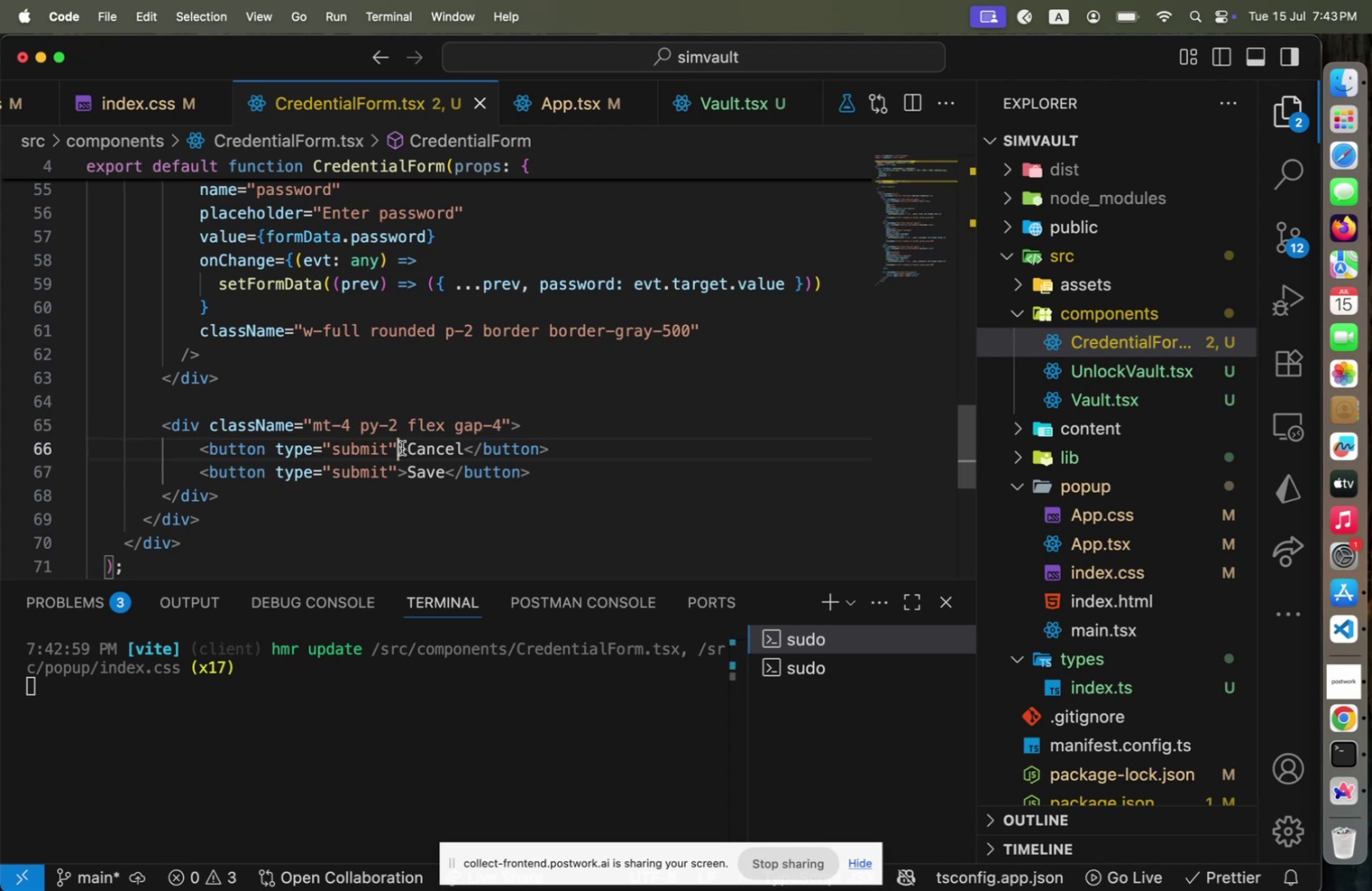 
type( cl)
 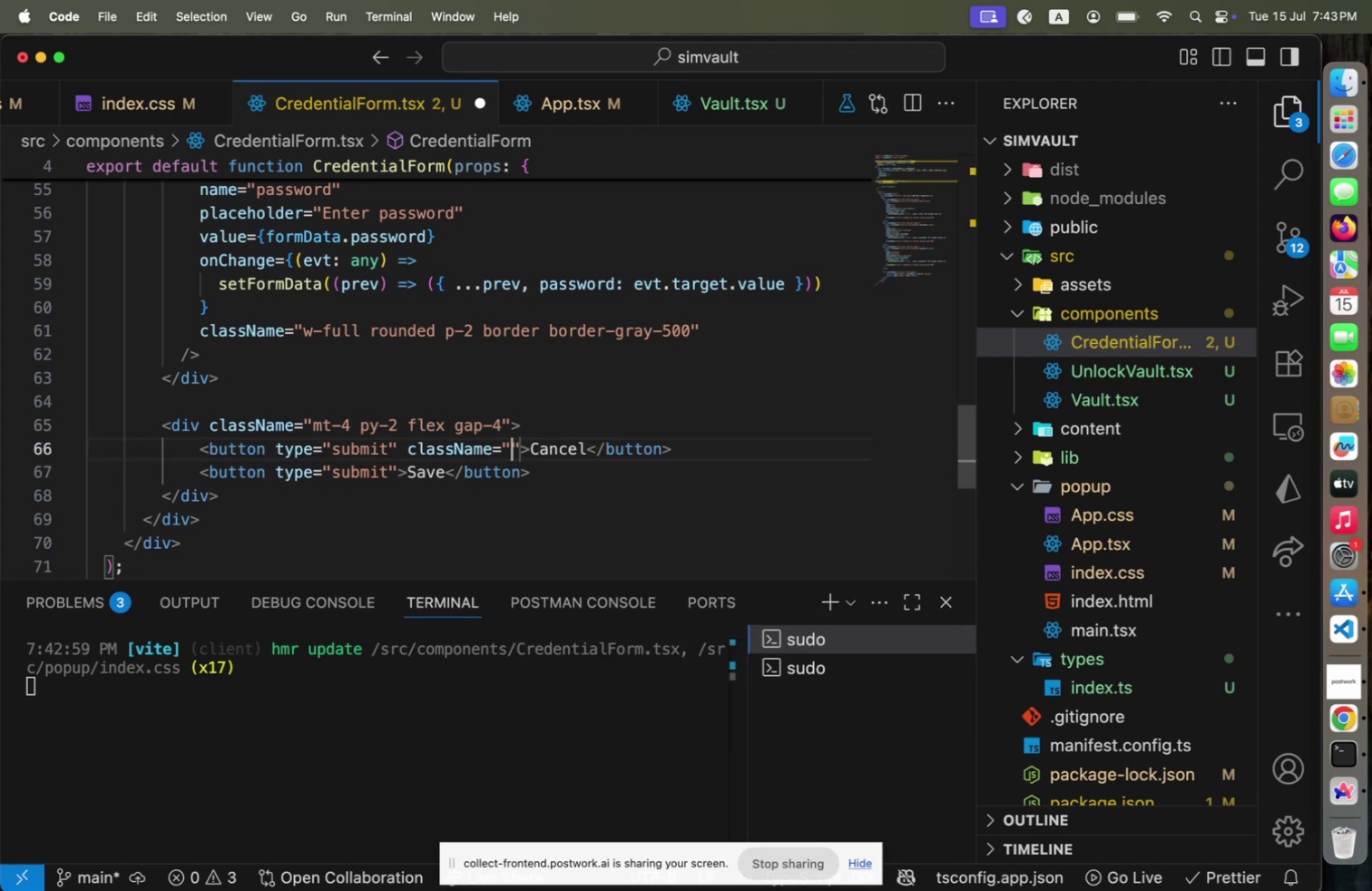 
key(Enter)
 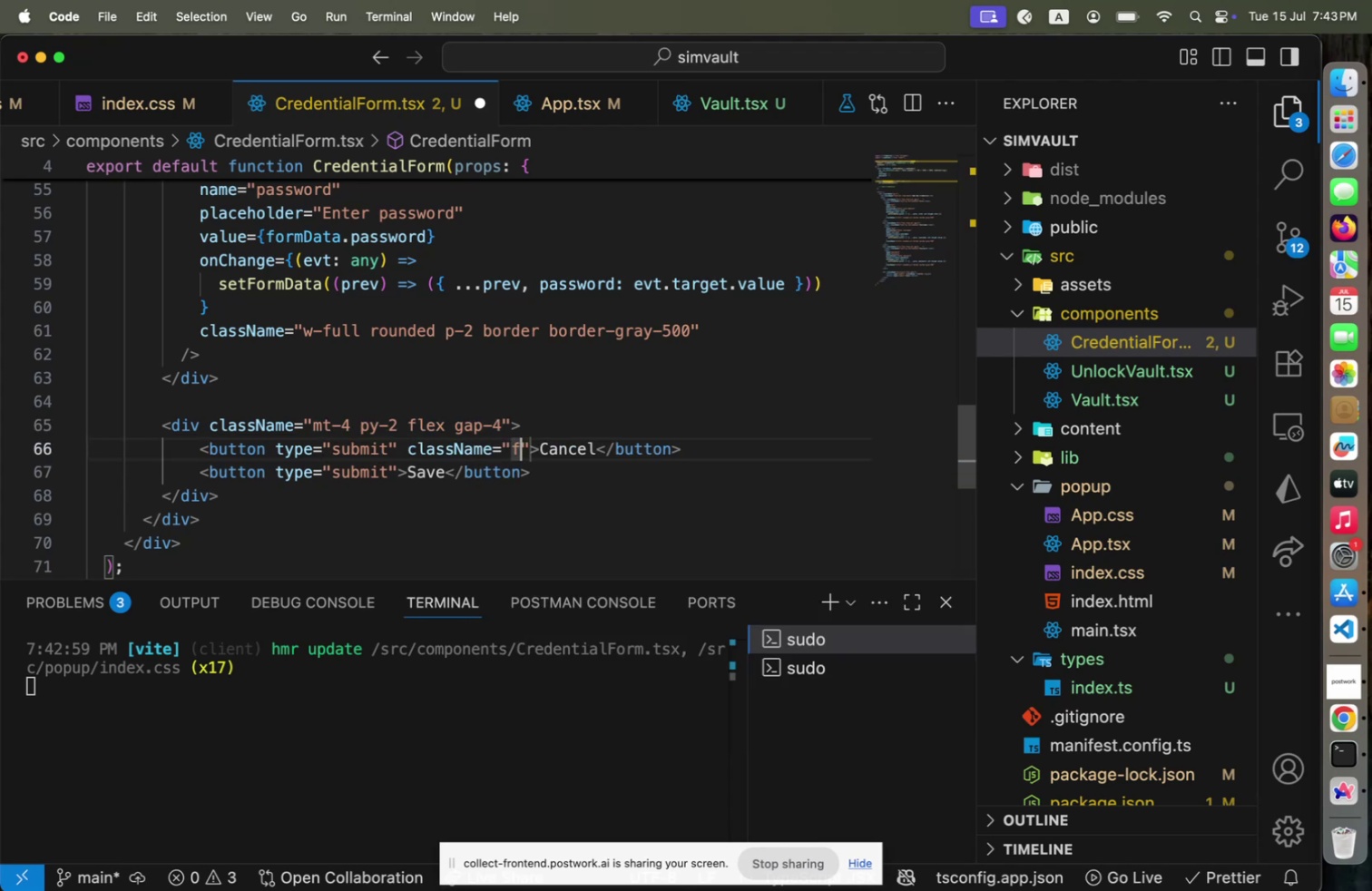 
type(f)
key(Backspace)
type(w-full)
 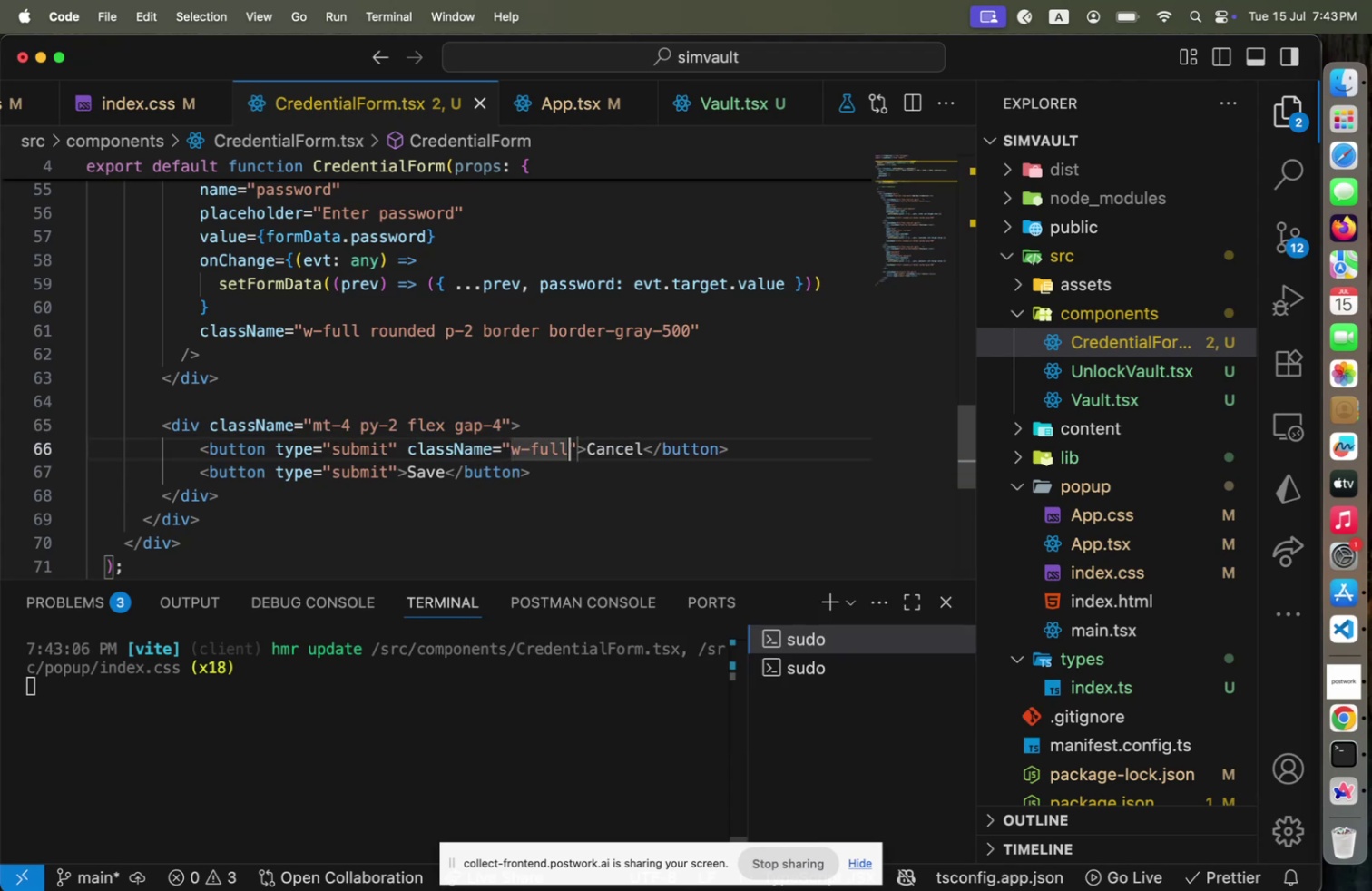 
key(Meta+CommandLeft)
 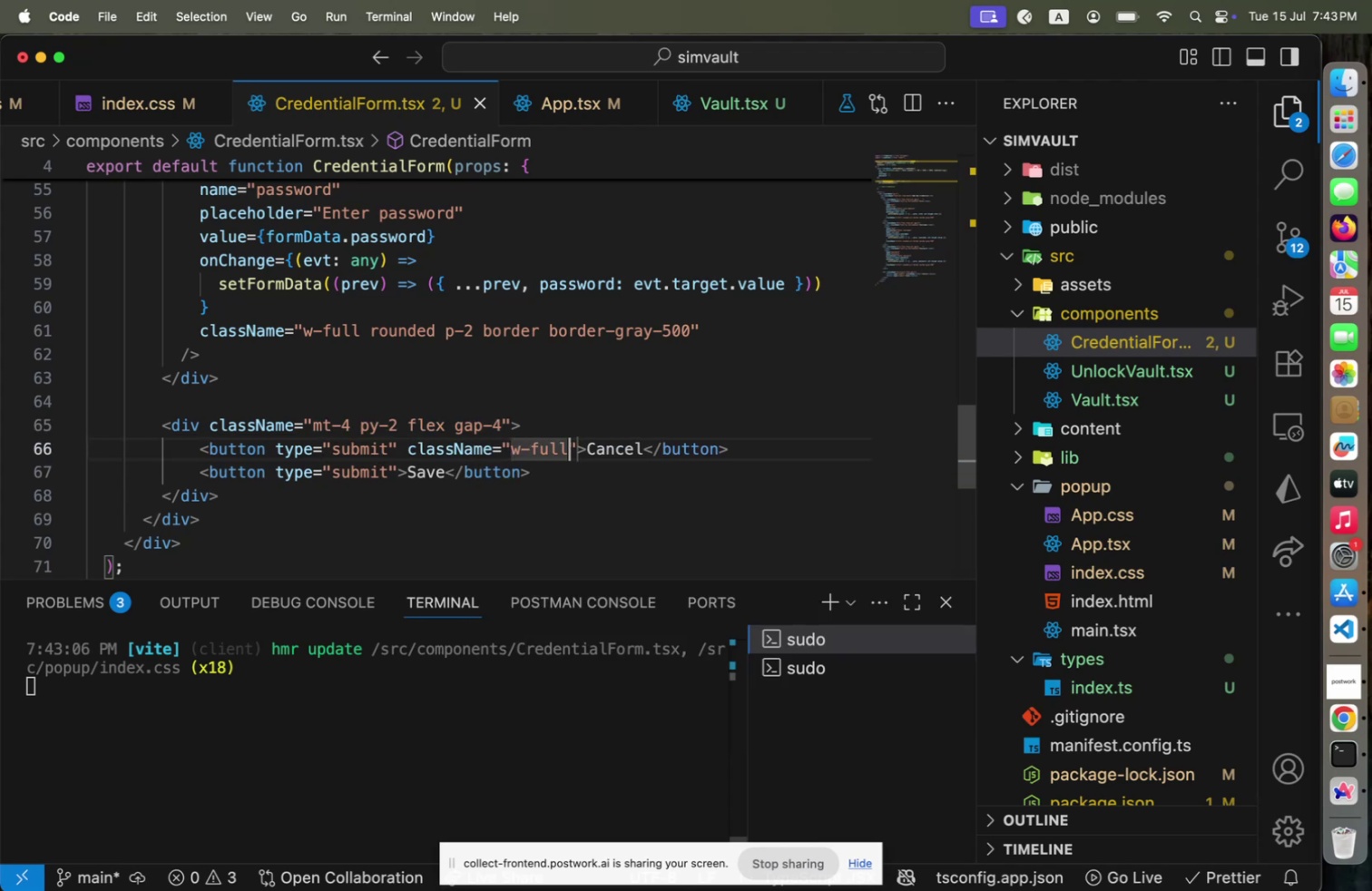 
key(Meta+S)
 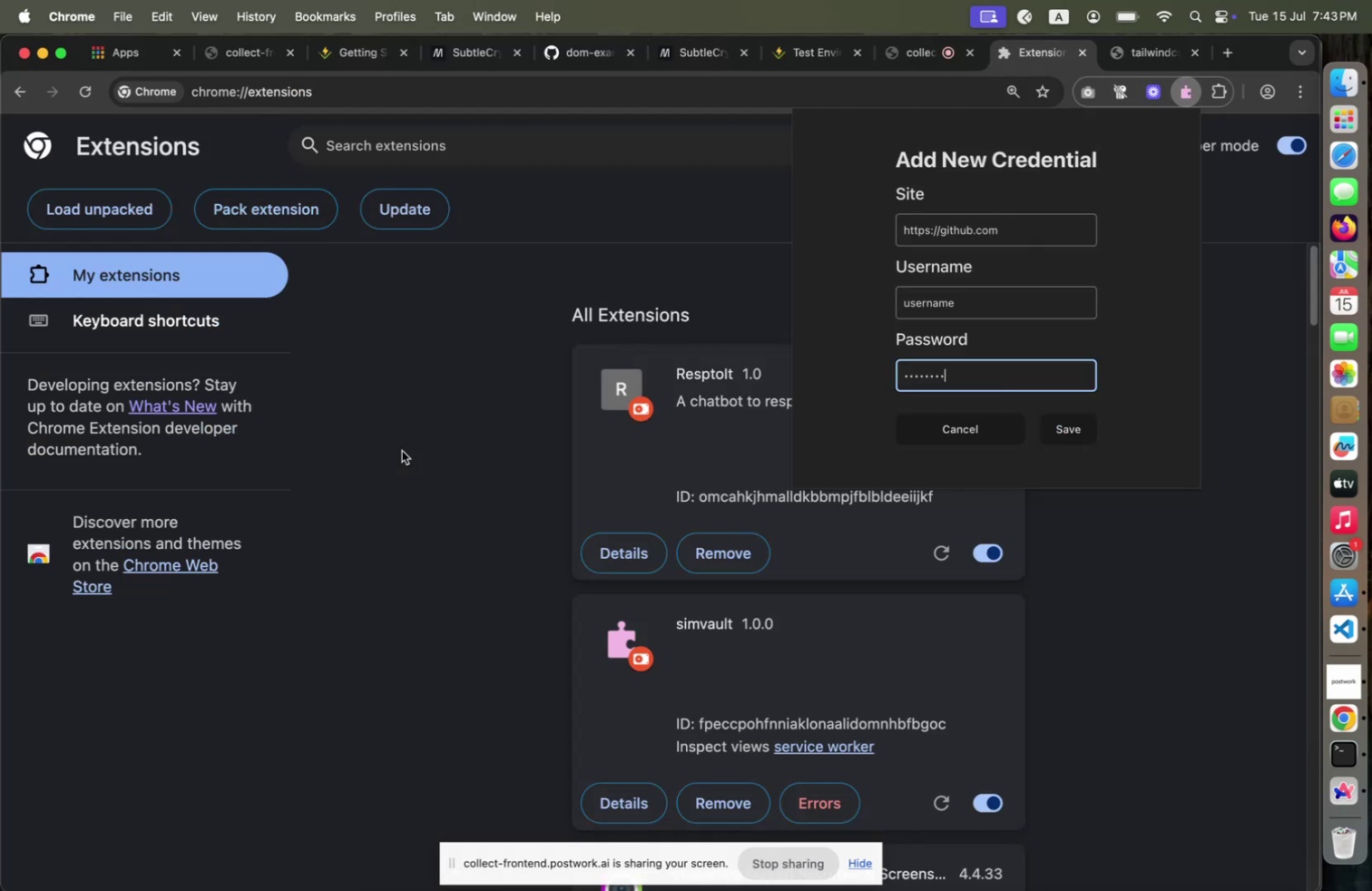 
key(Meta+CommandLeft)
 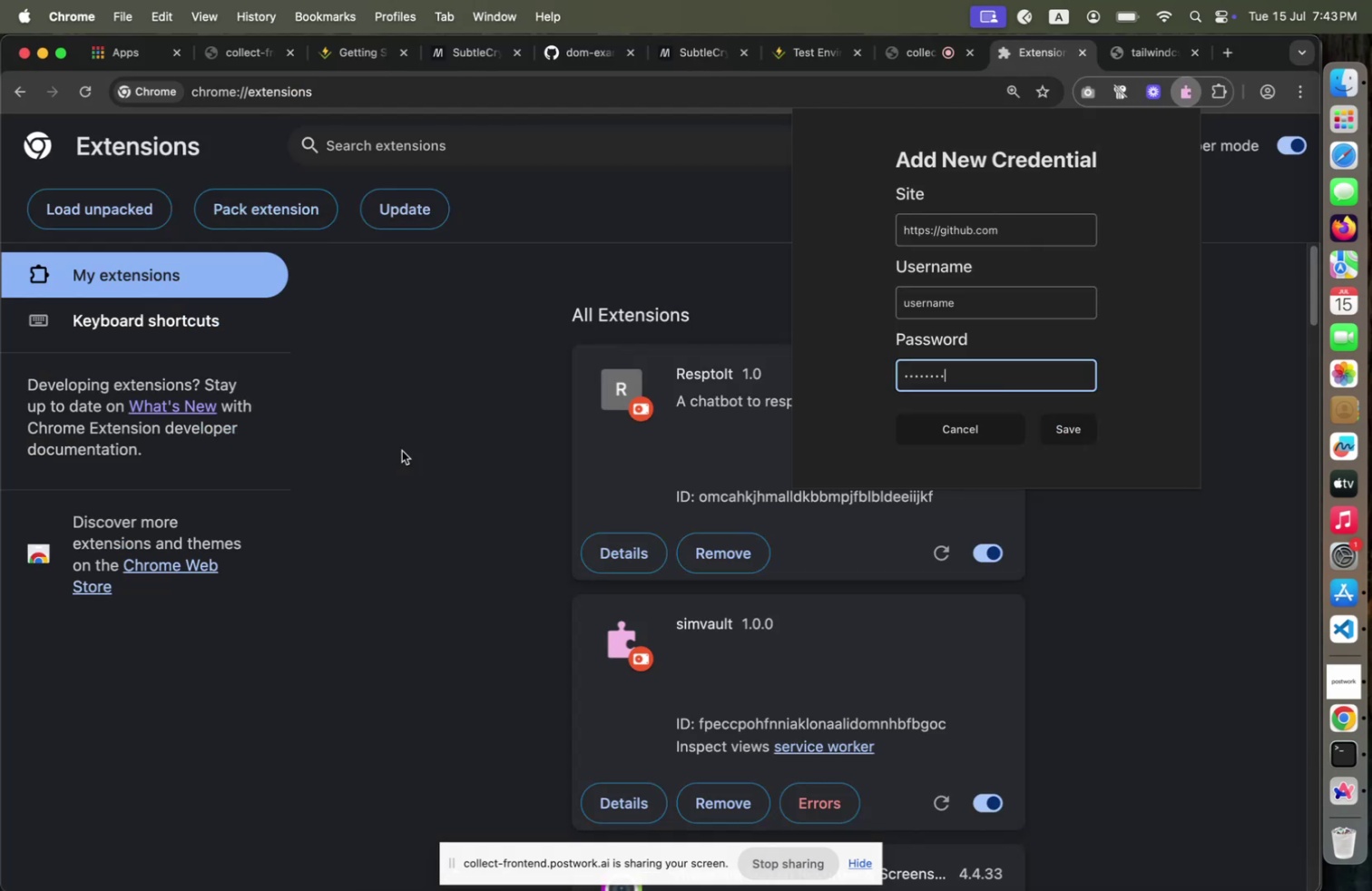 
hold_key(key=Tab, duration=1.13)
 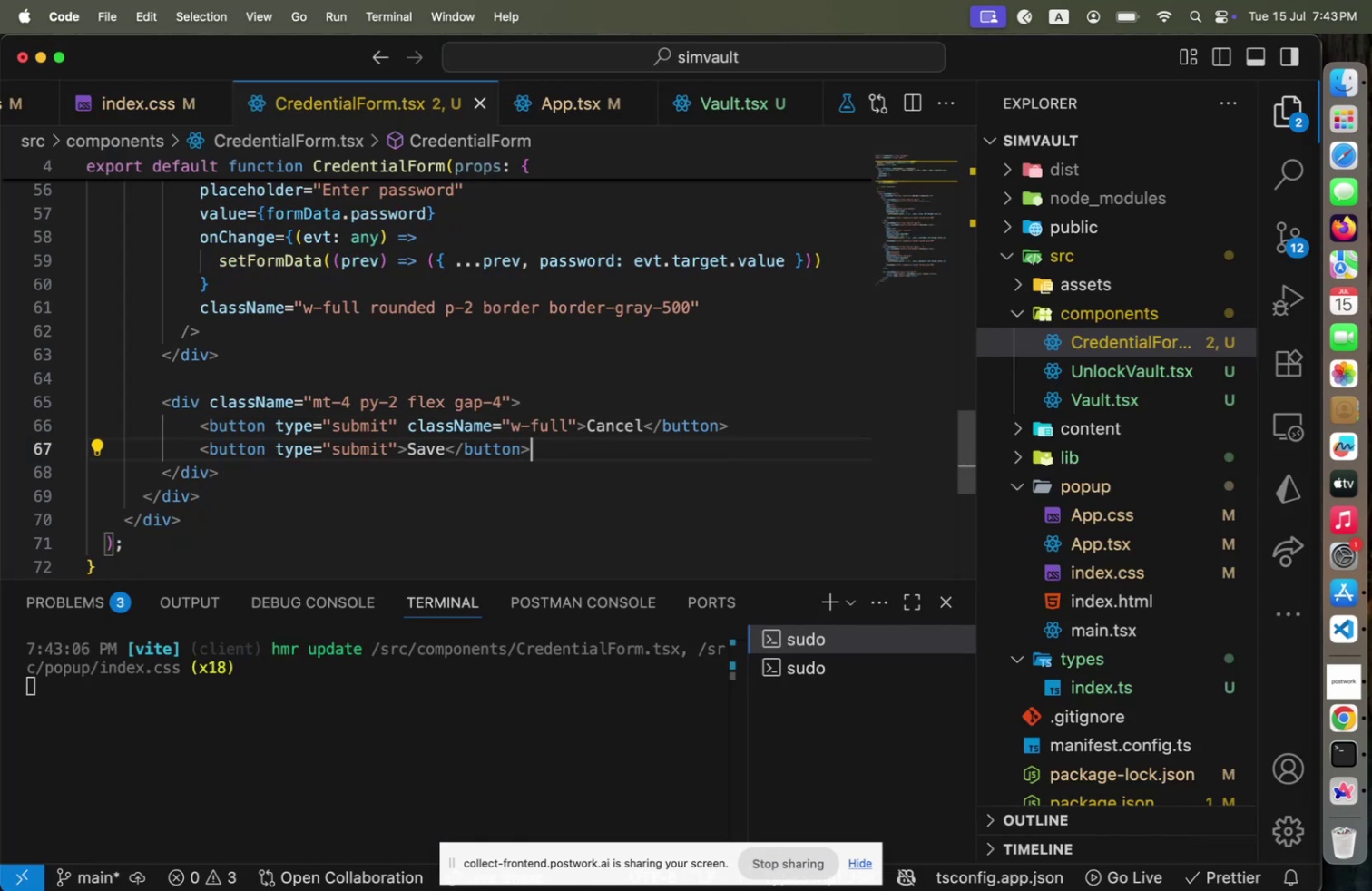 
key(Meta+CommandLeft)
 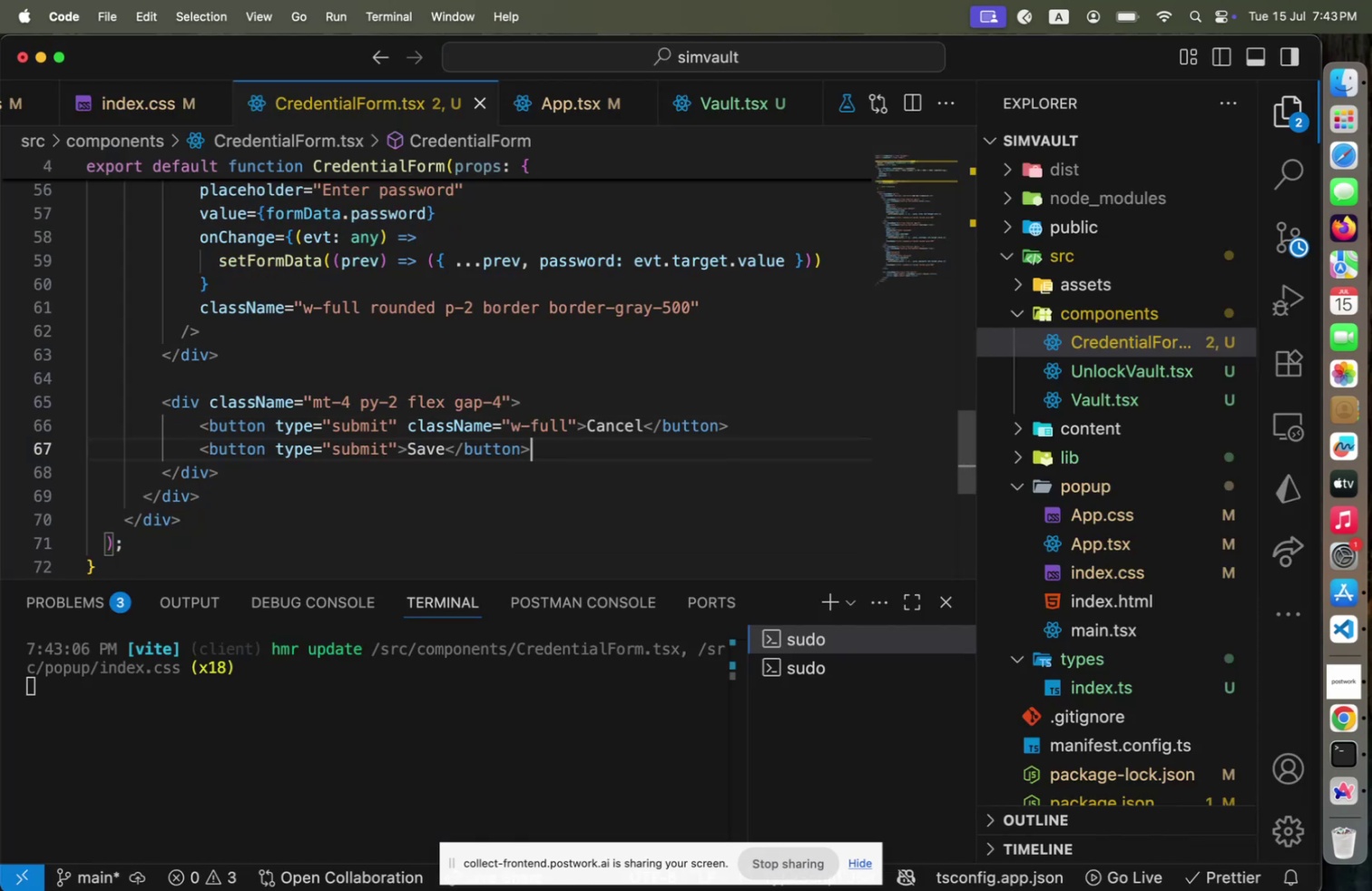 
key(ArrowDown)
 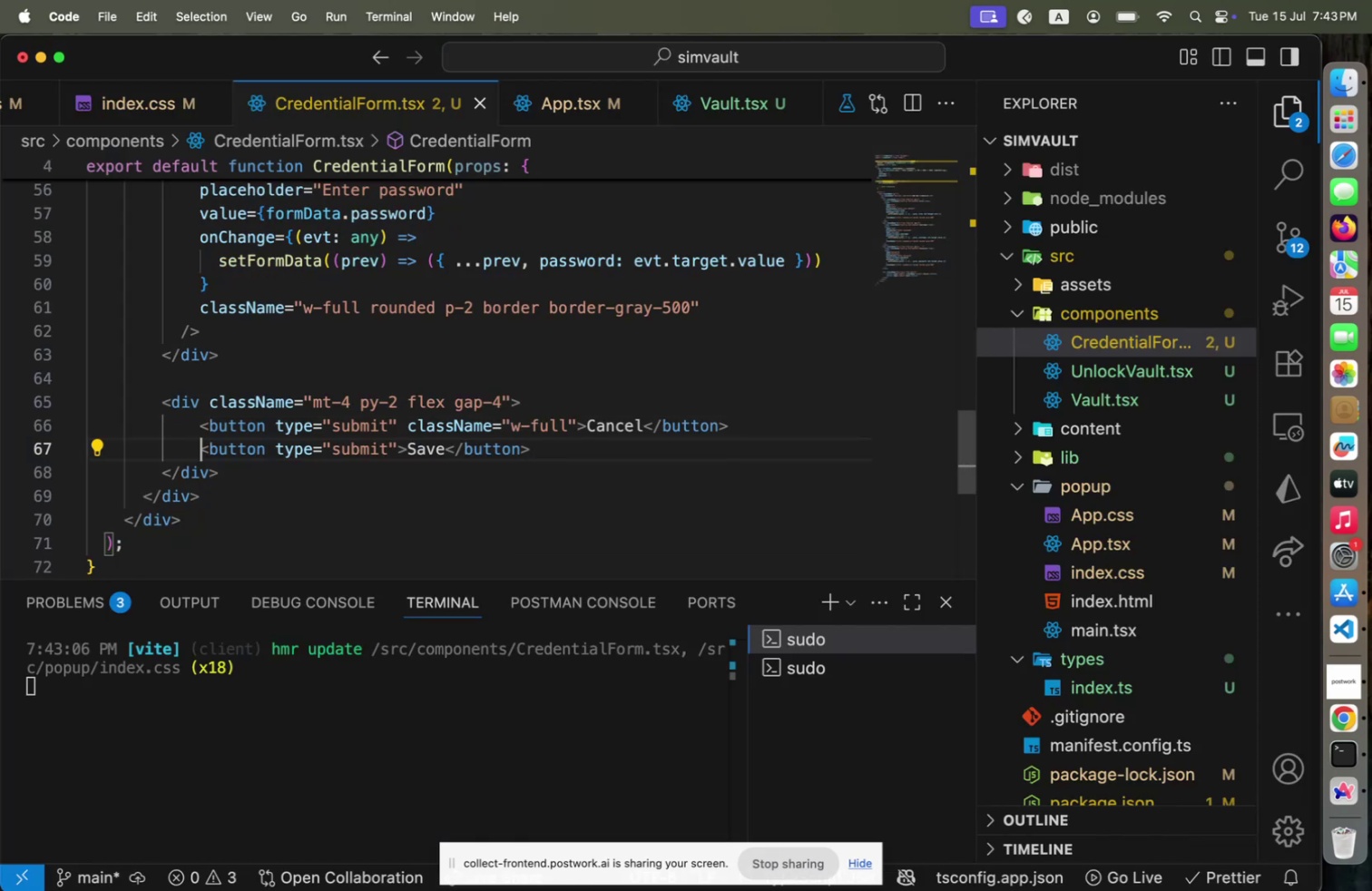 
type([Home] cl)
 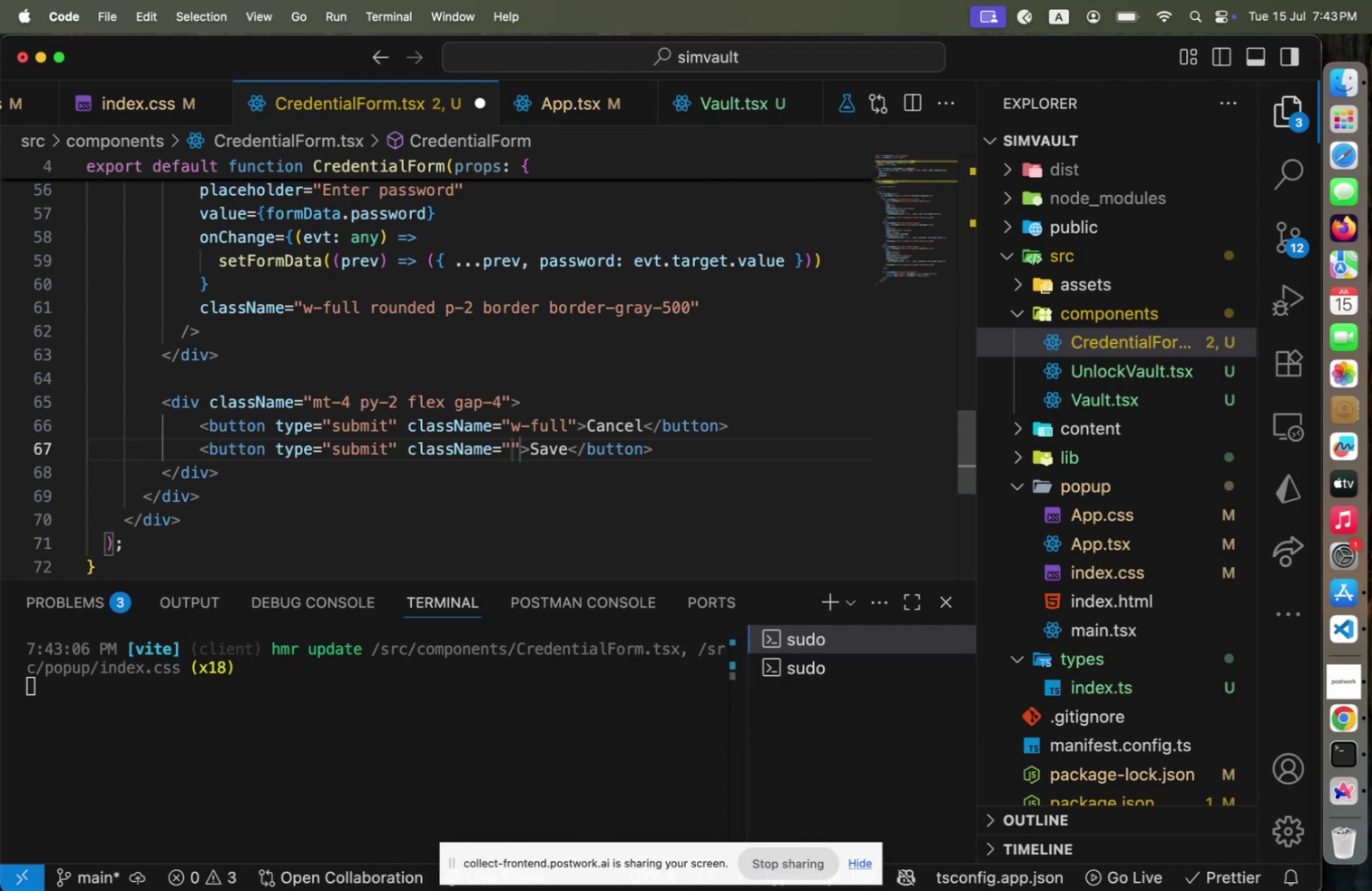 
hold_key(key=ArrowRight, duration=1.5)
 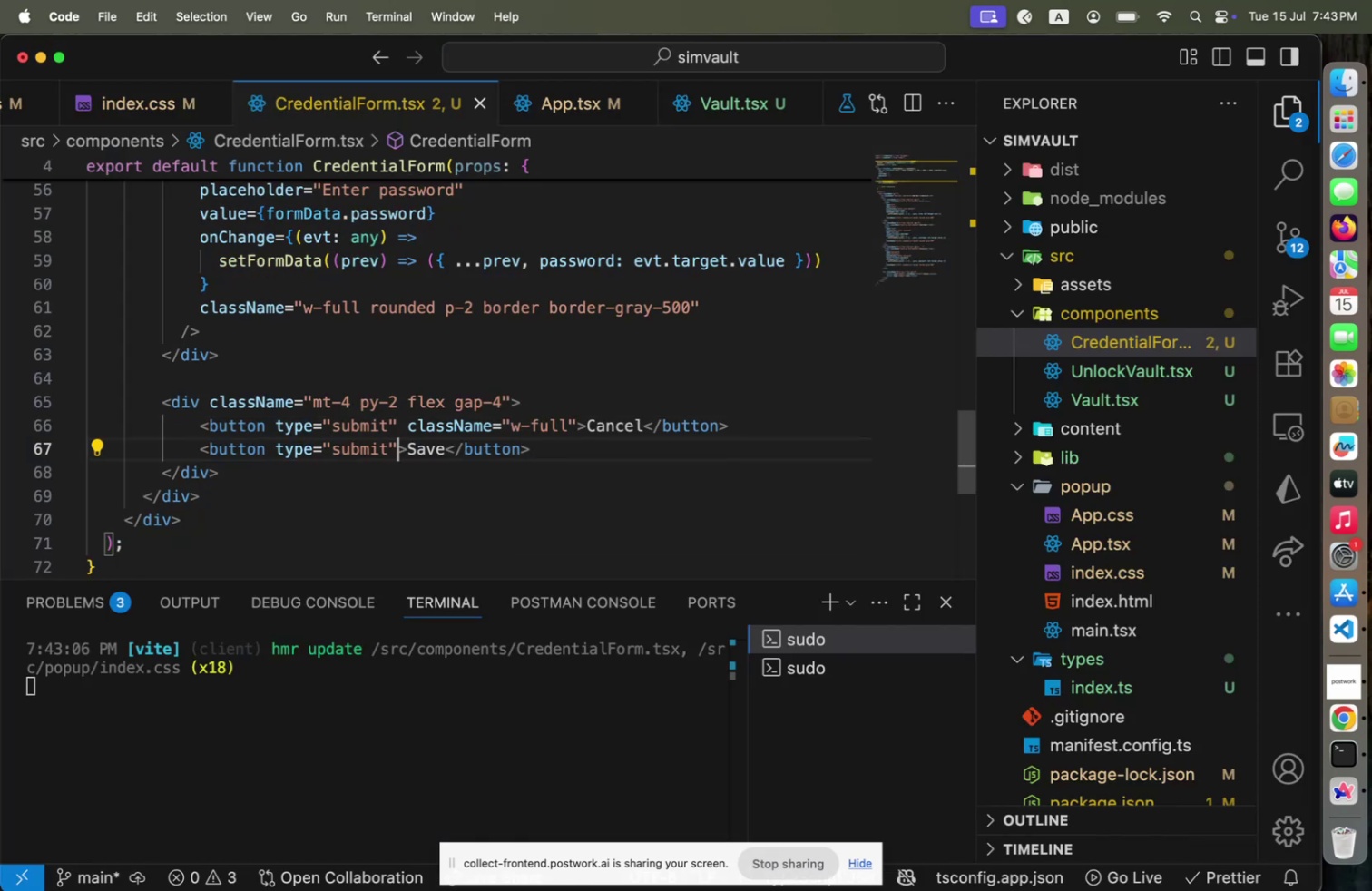 
hold_key(key=ArrowRight, duration=0.62)
 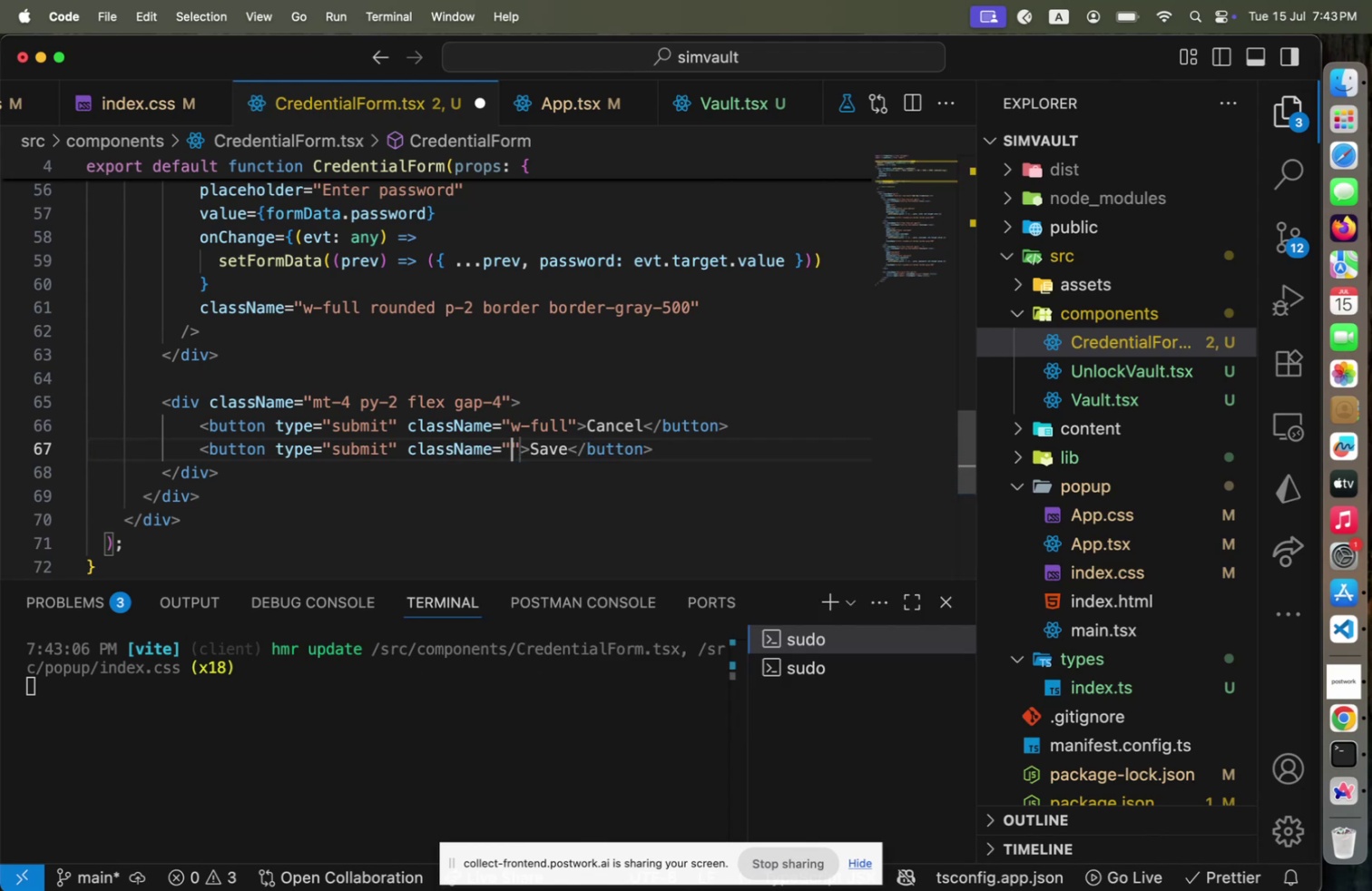 
key(Enter)
 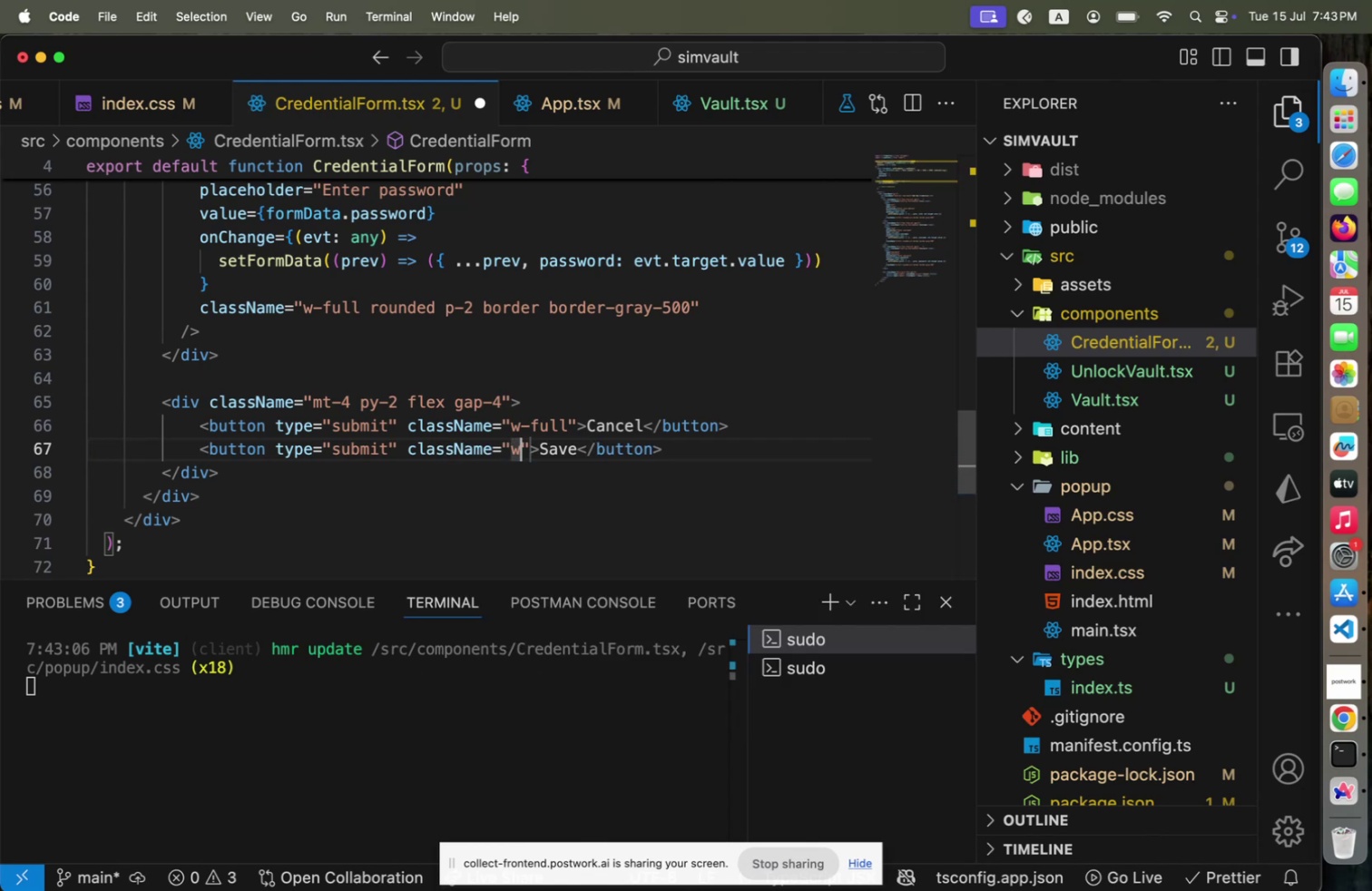 
type(w0ful)
key(Backspace)
key(Backspace)
key(Backspace)
key(Backspace)
type(-full)
 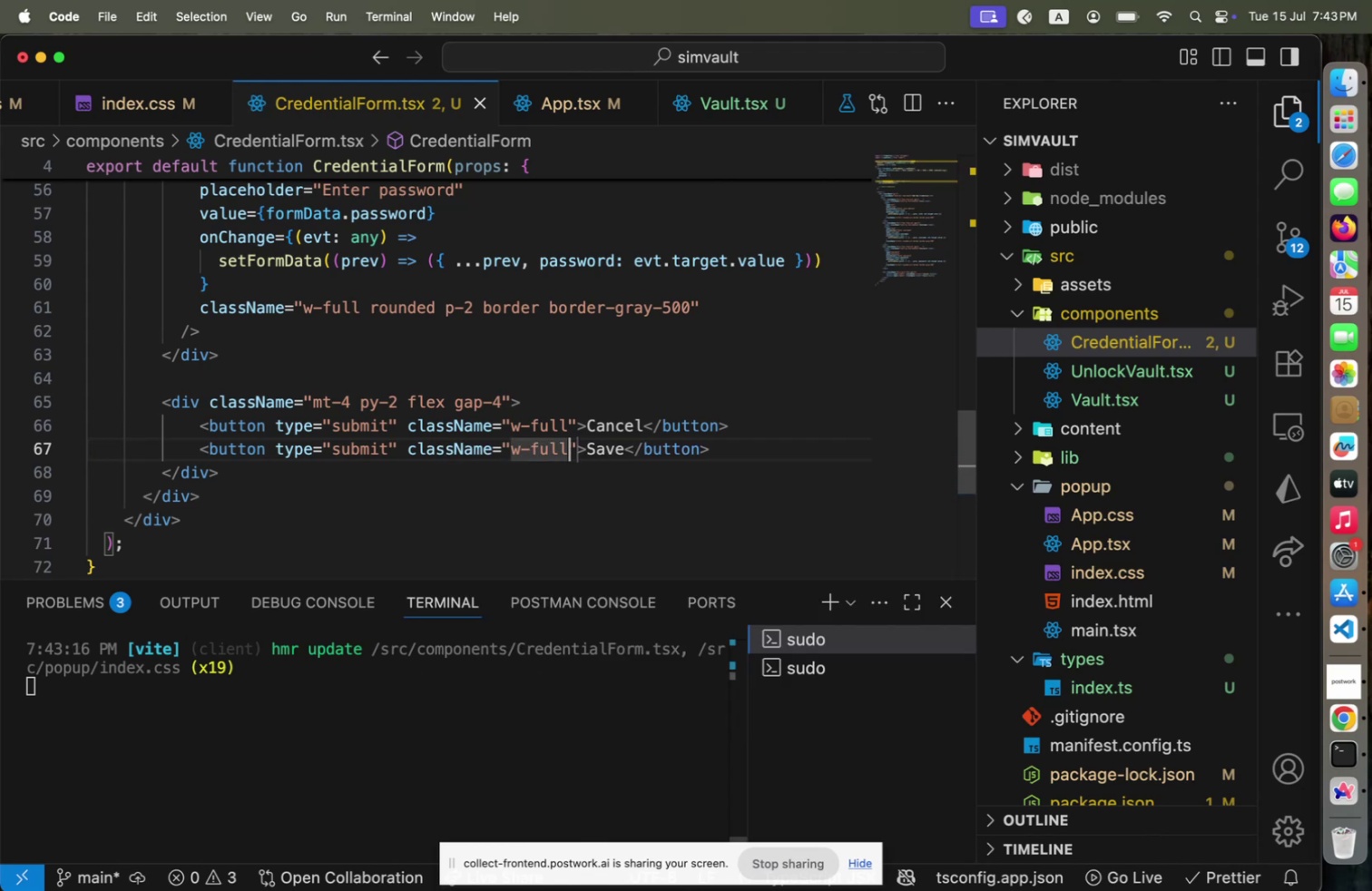 
key(Meta+CommandLeft)
 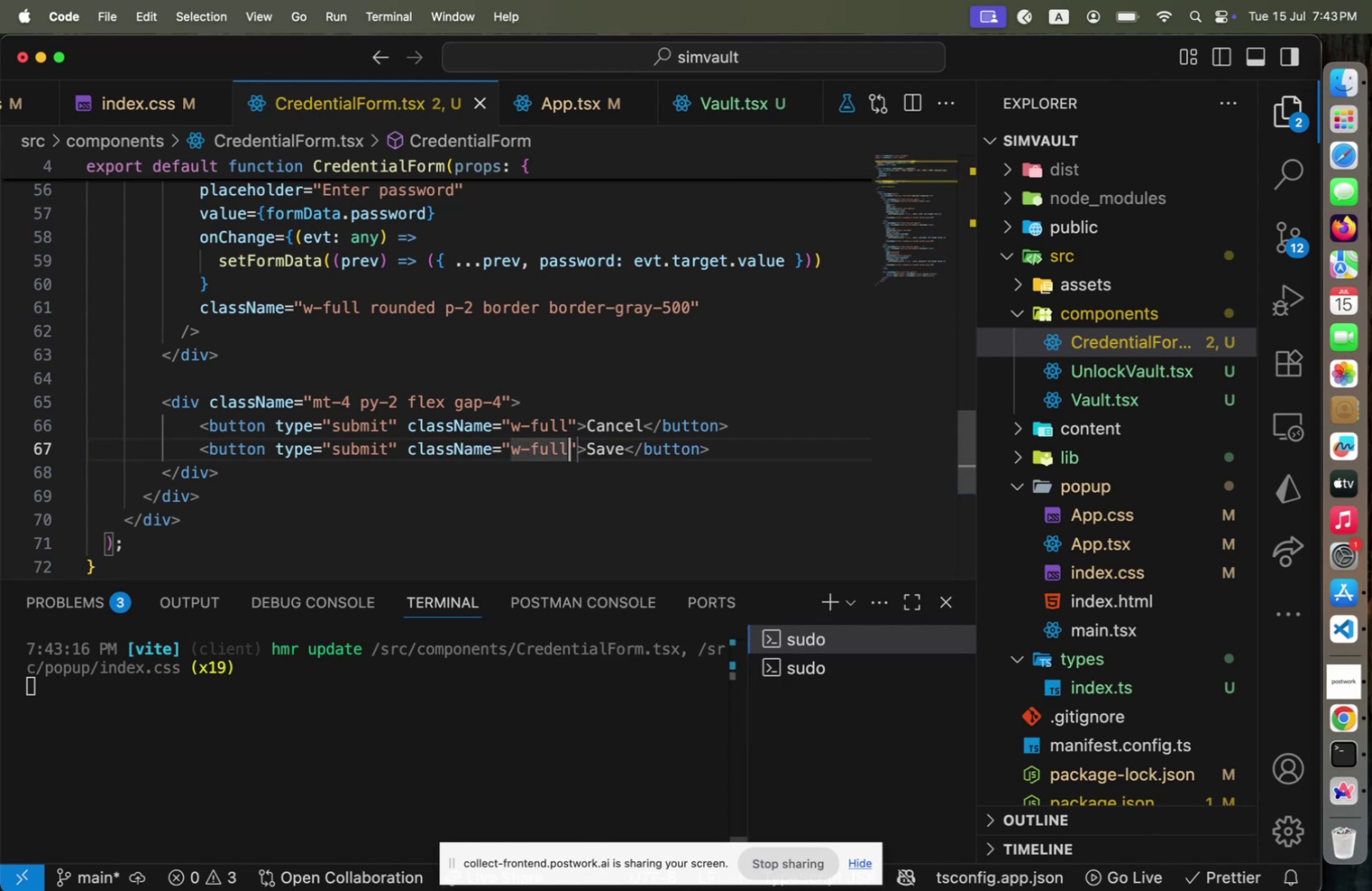 
key(Meta+S)
 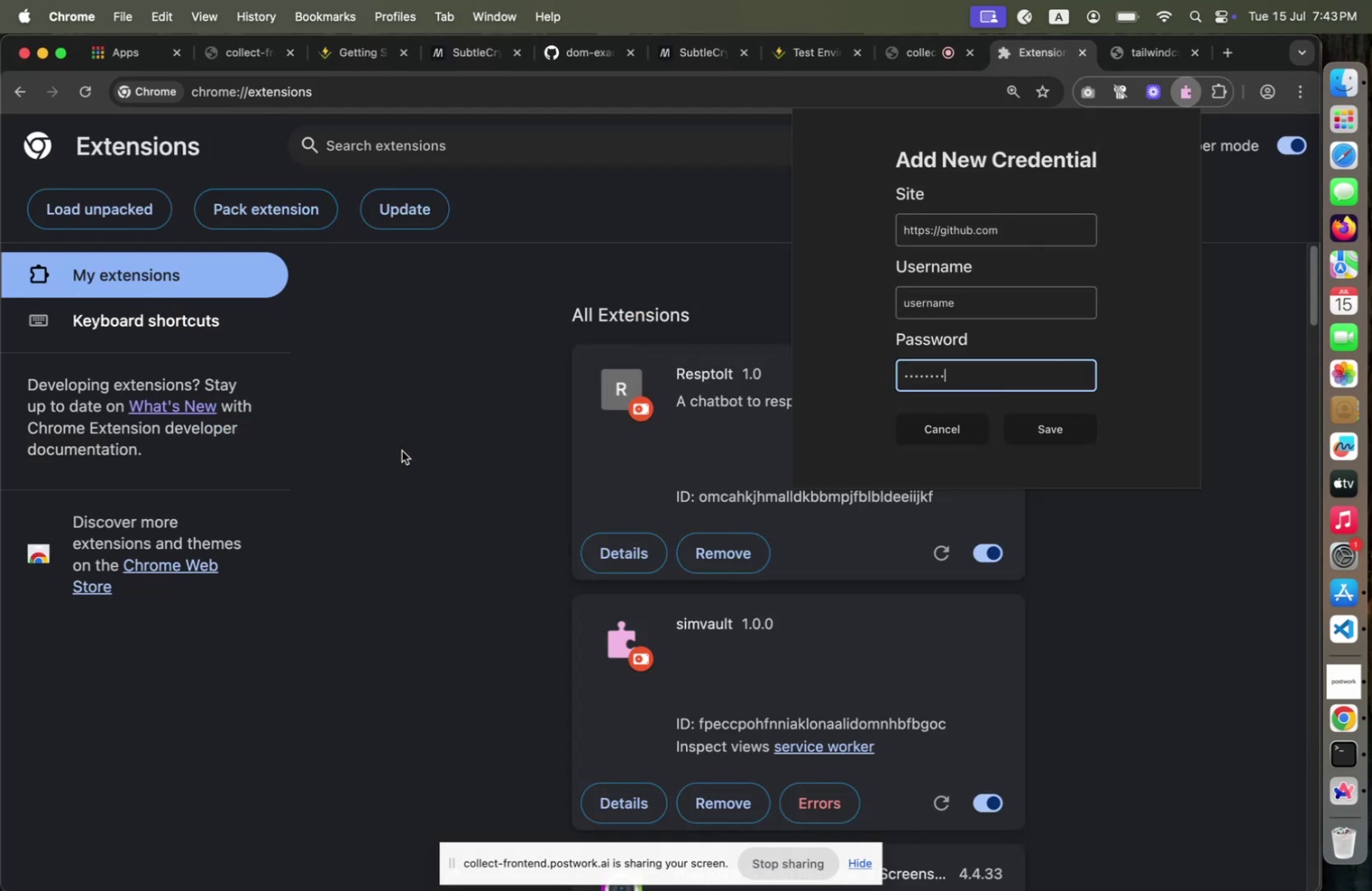 
key(Meta+CommandLeft)
 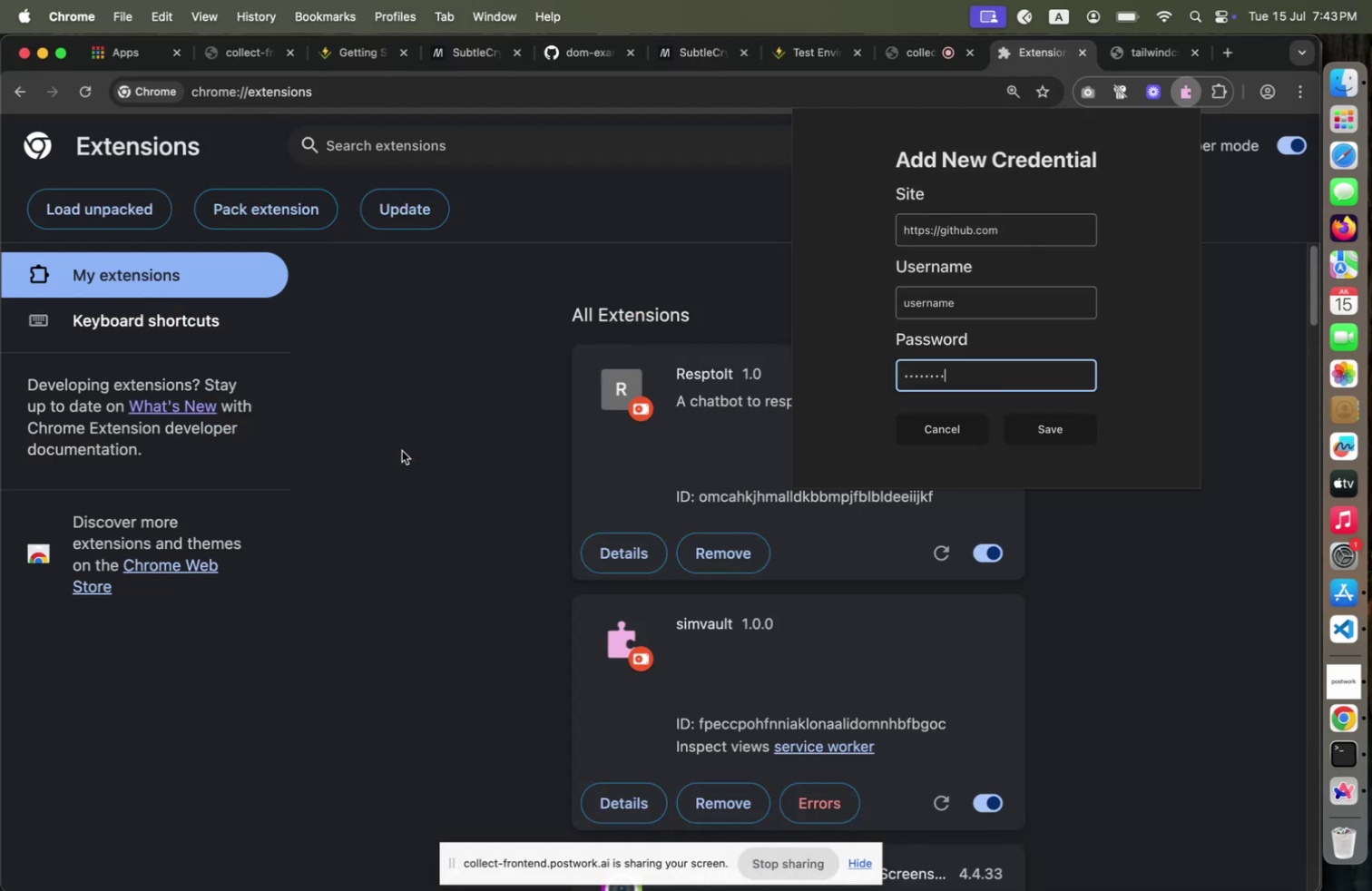 
hold_key(key=Tab, duration=4.35)
 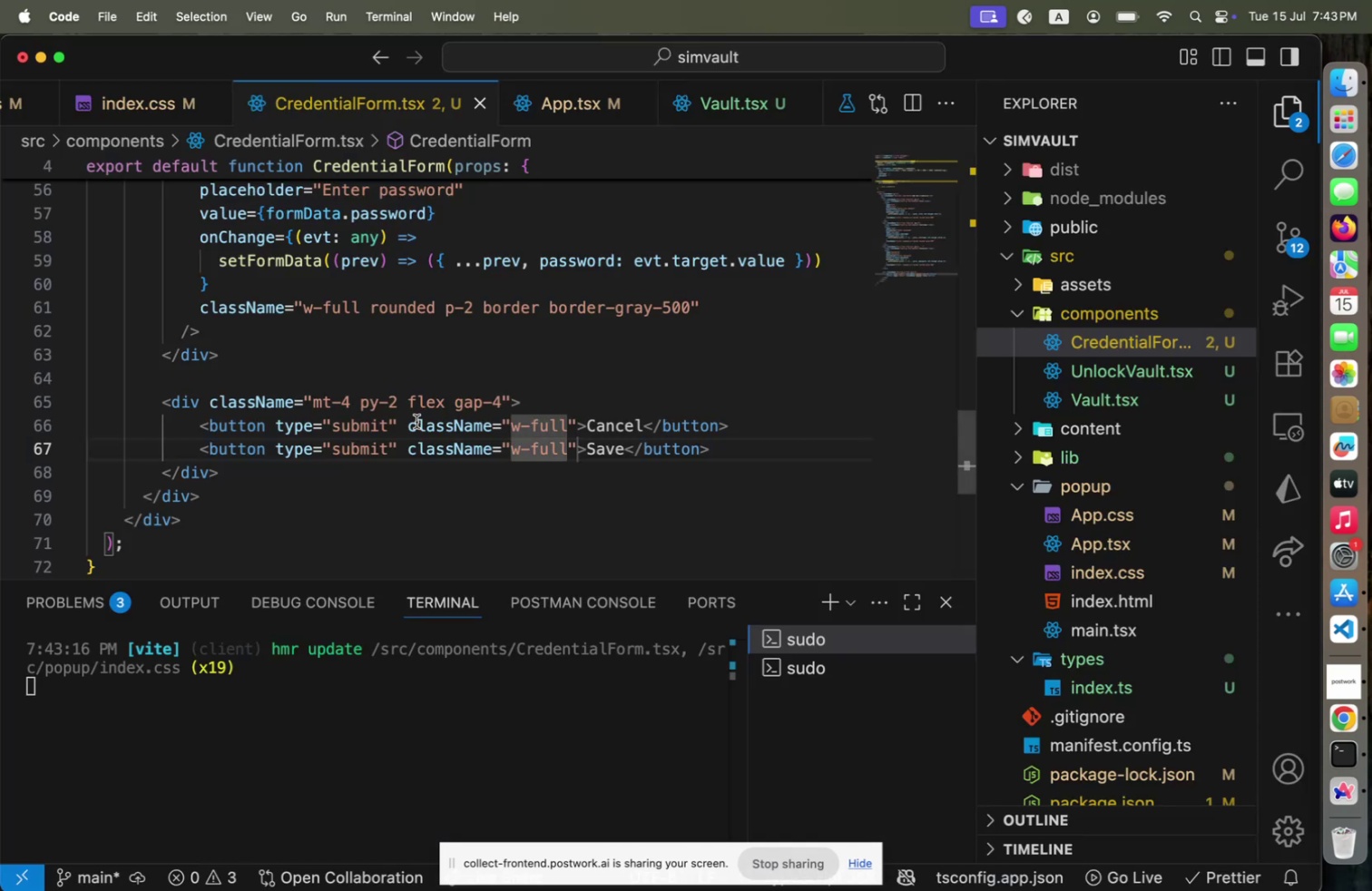 
key(Meta+CommandLeft)
 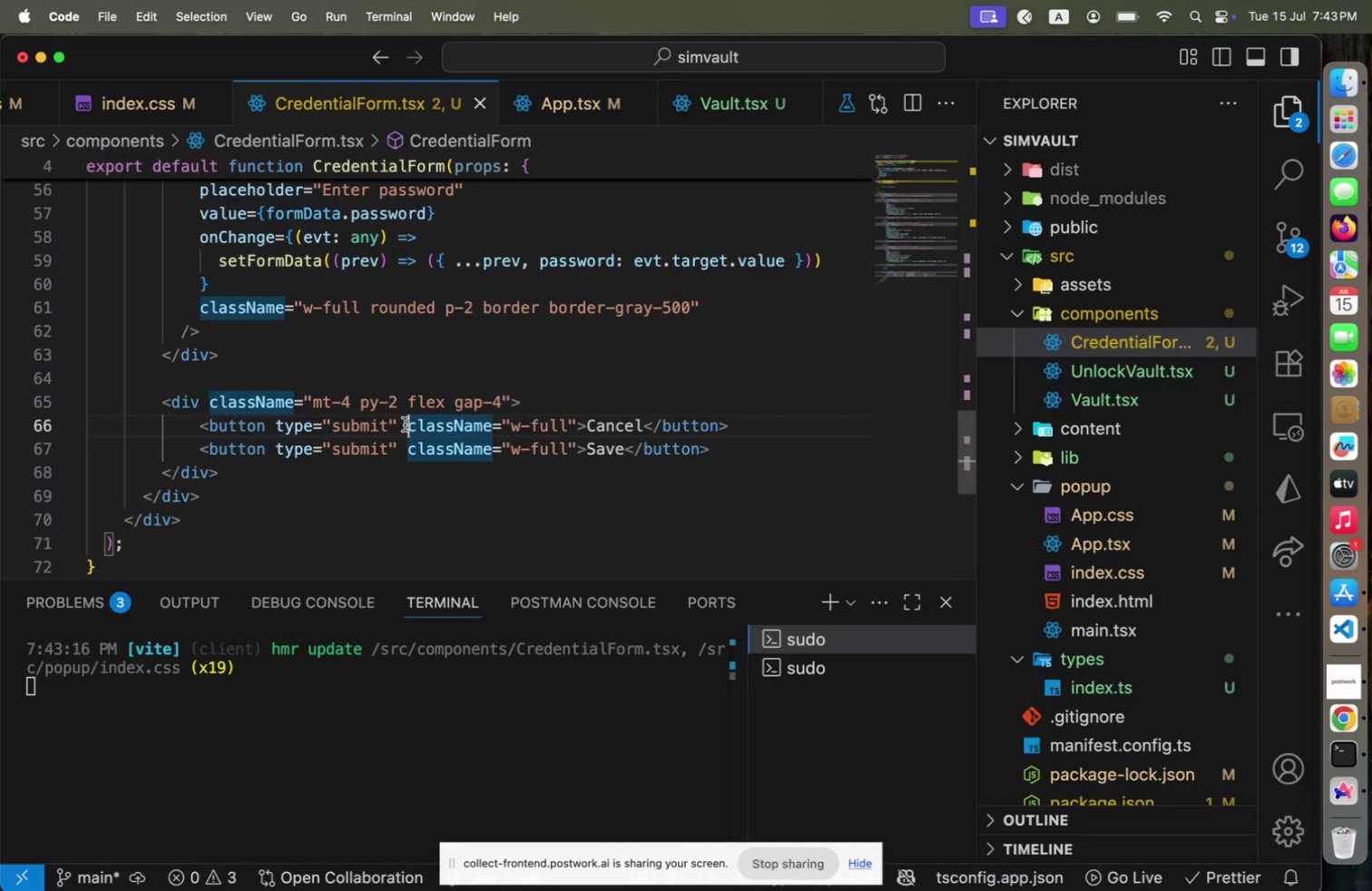 
left_click([405, 424])
 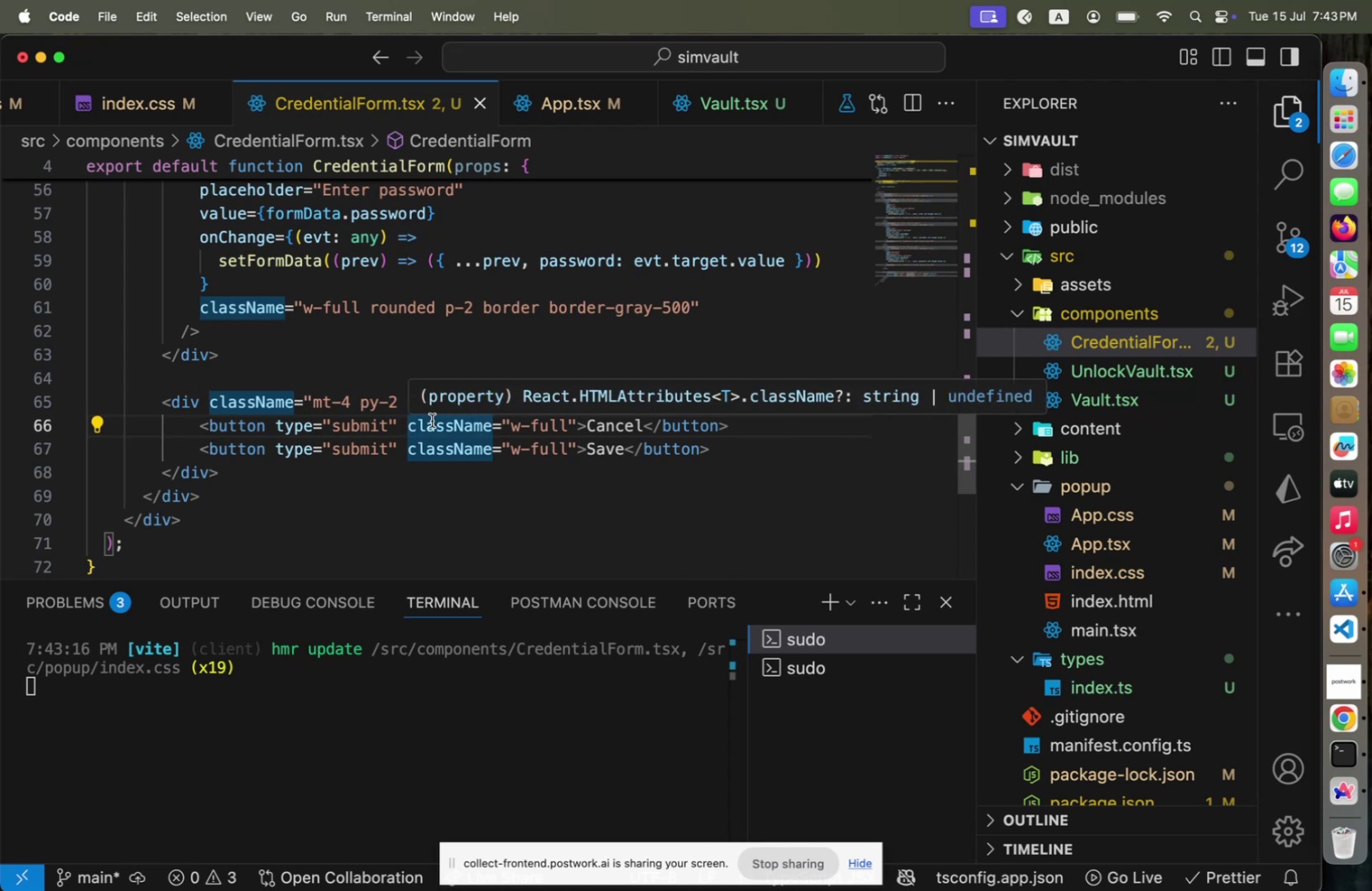 
type(onCli)
 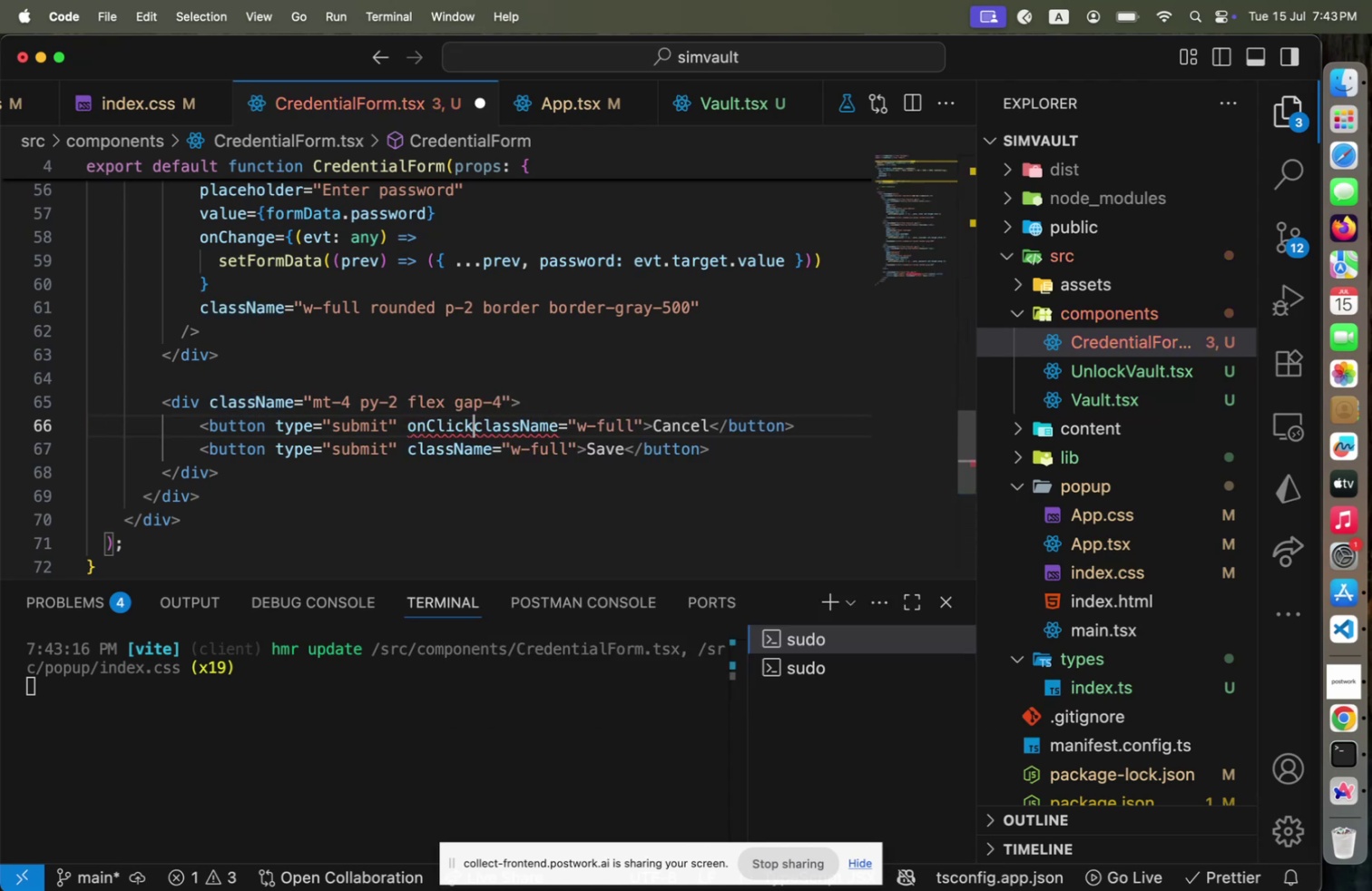 
 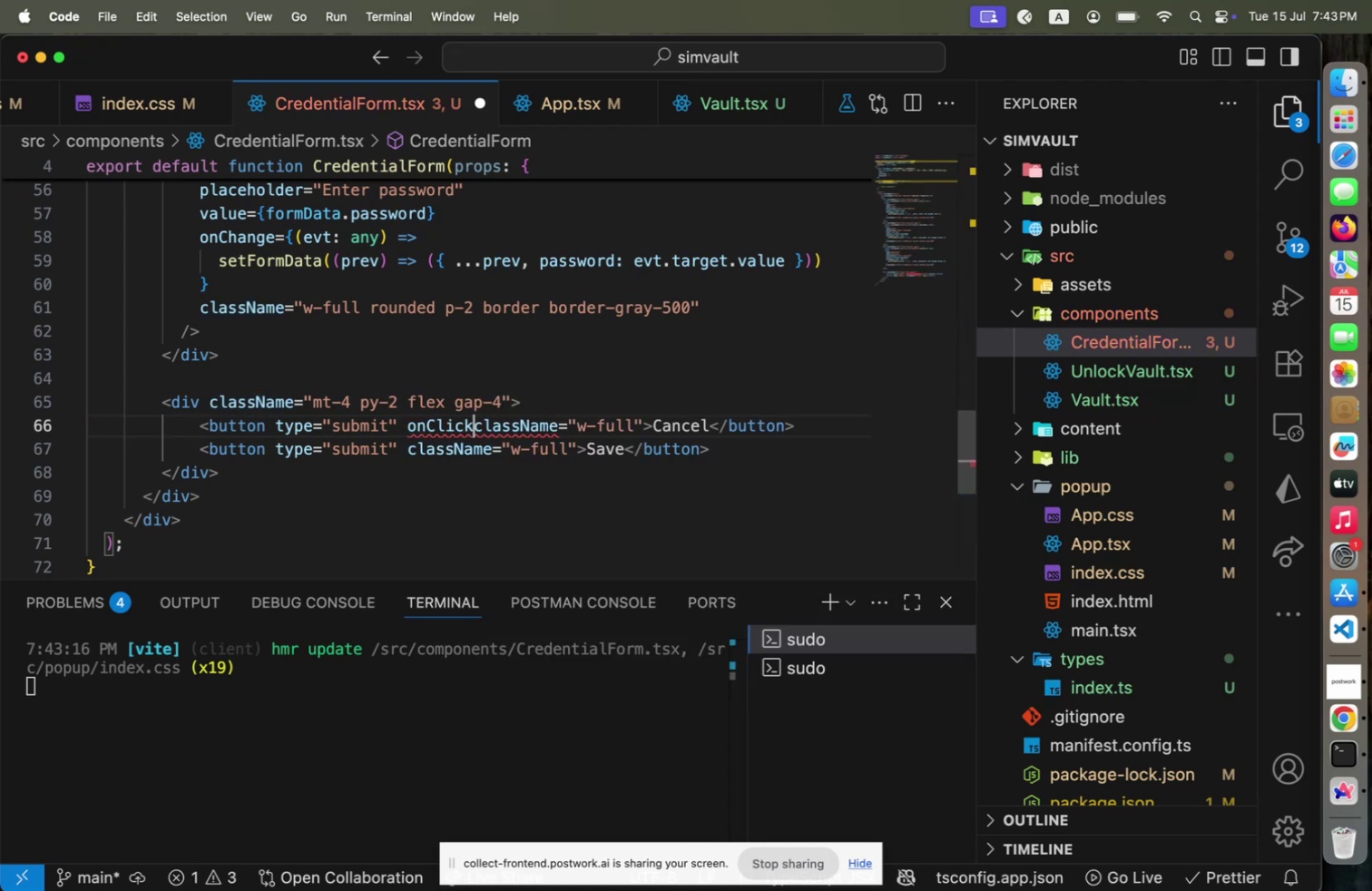 
key(Enter)
 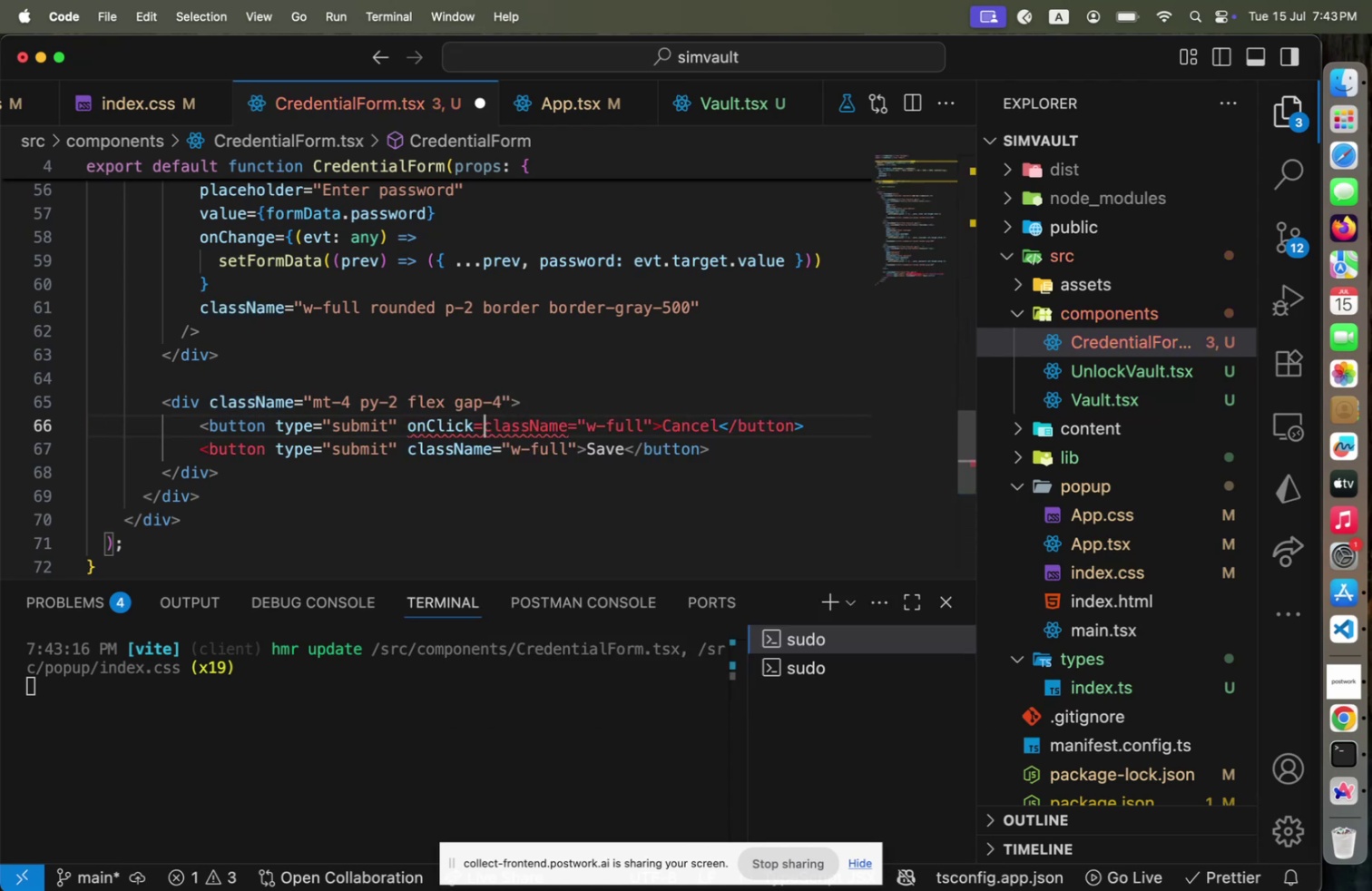 
key(Equal)
 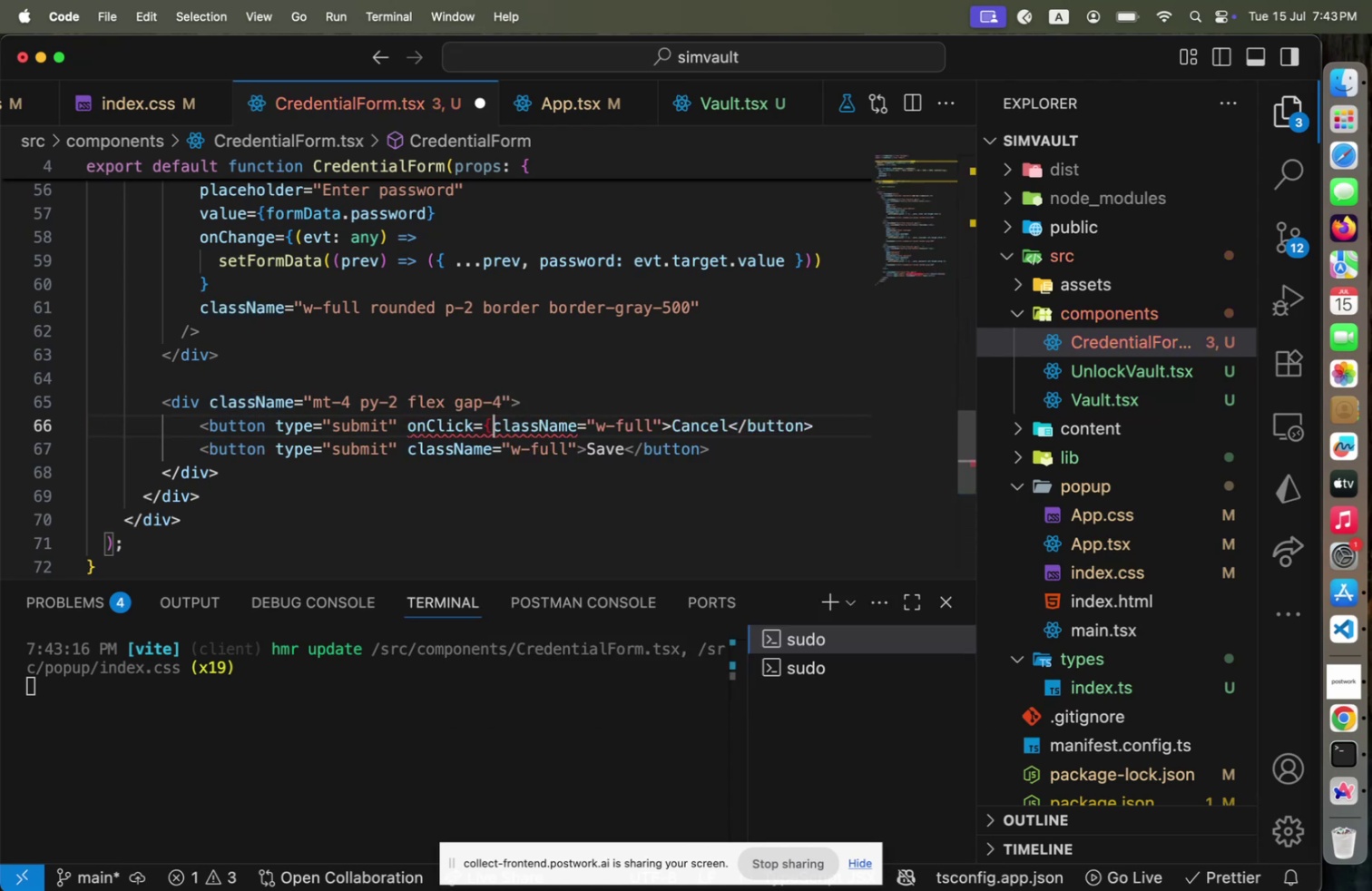 
key(Shift+BracketLeft)
 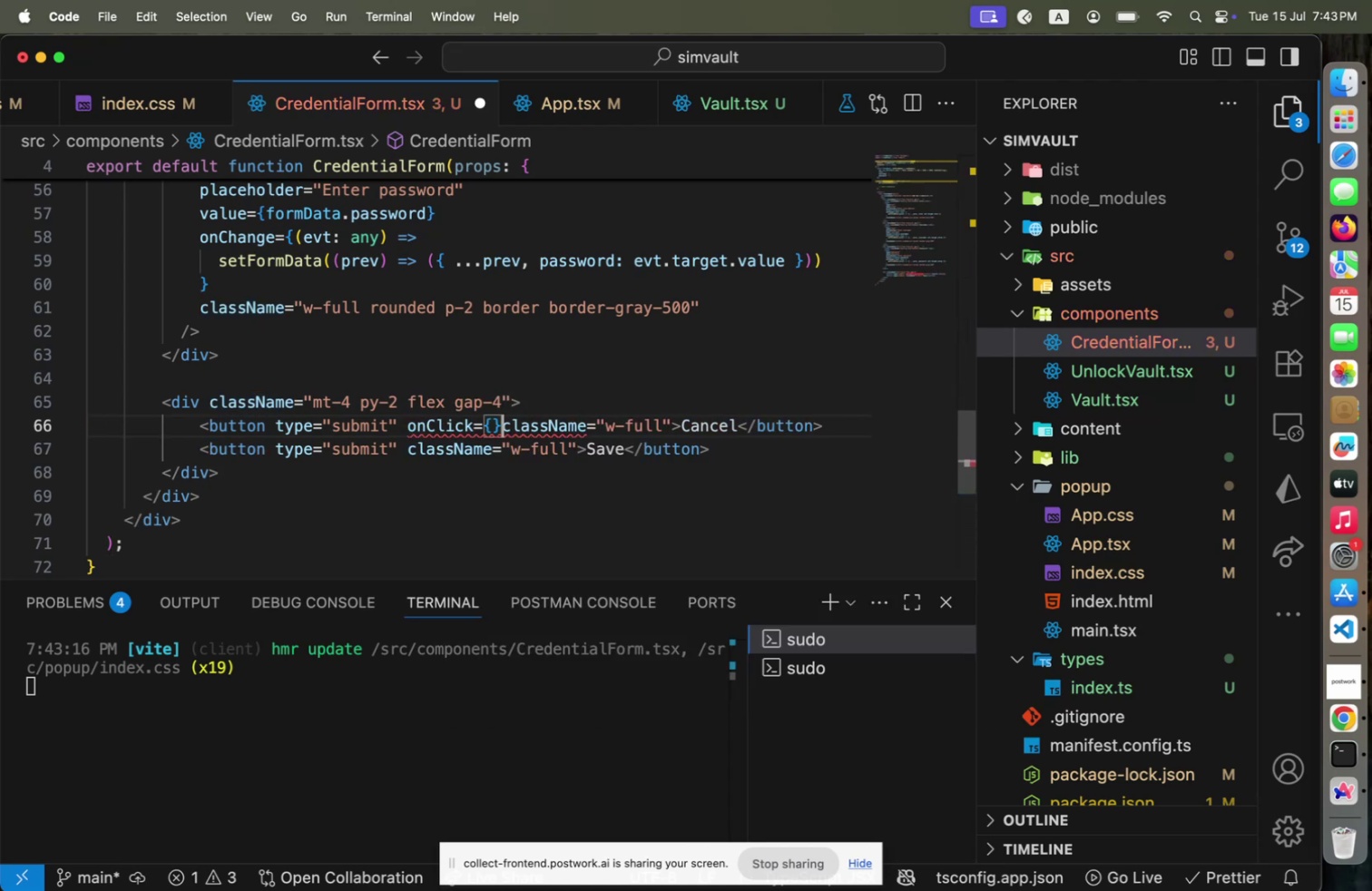 
key(Shift+BracketRight)
 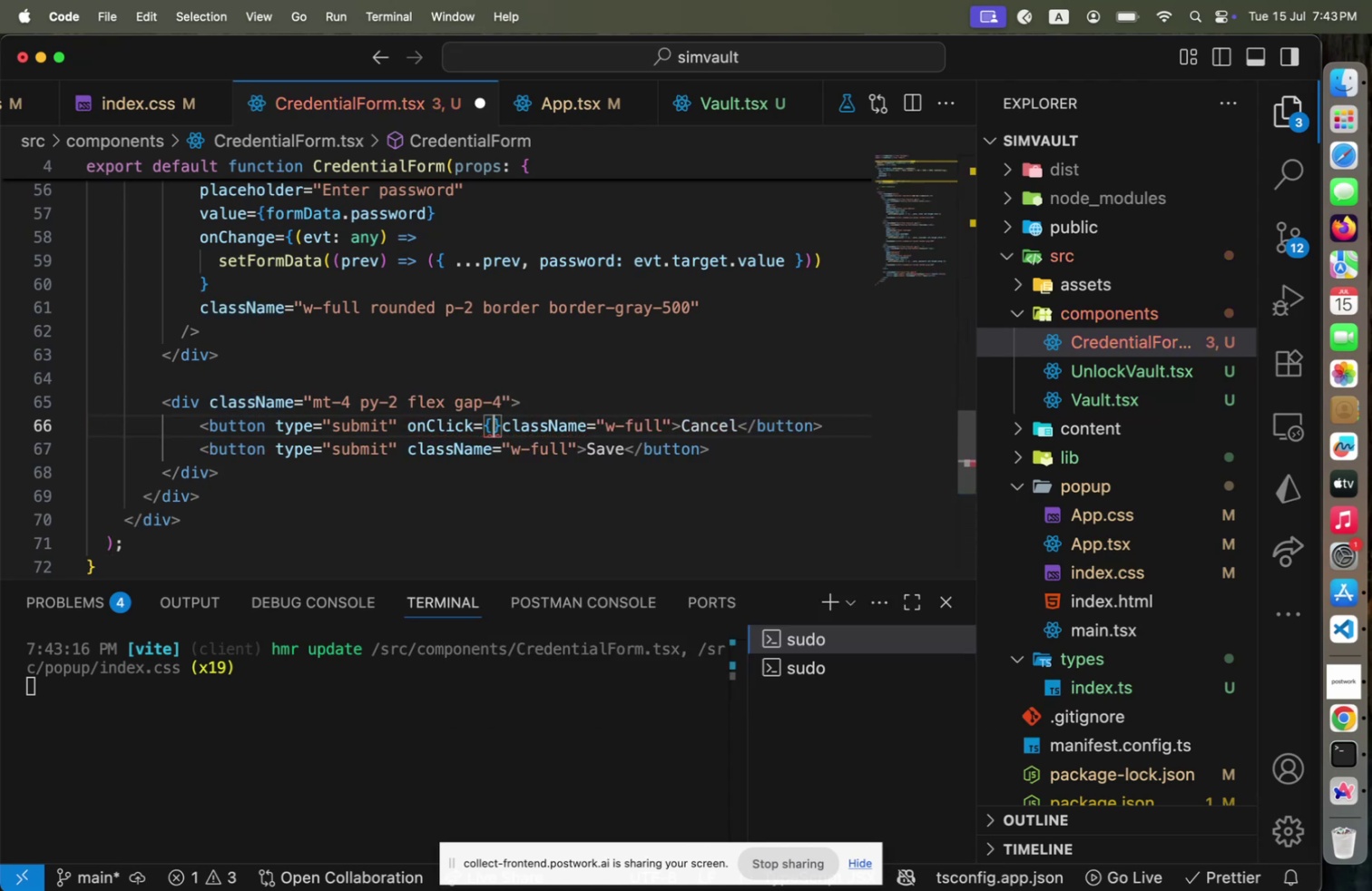 
key(ArrowLeft)
 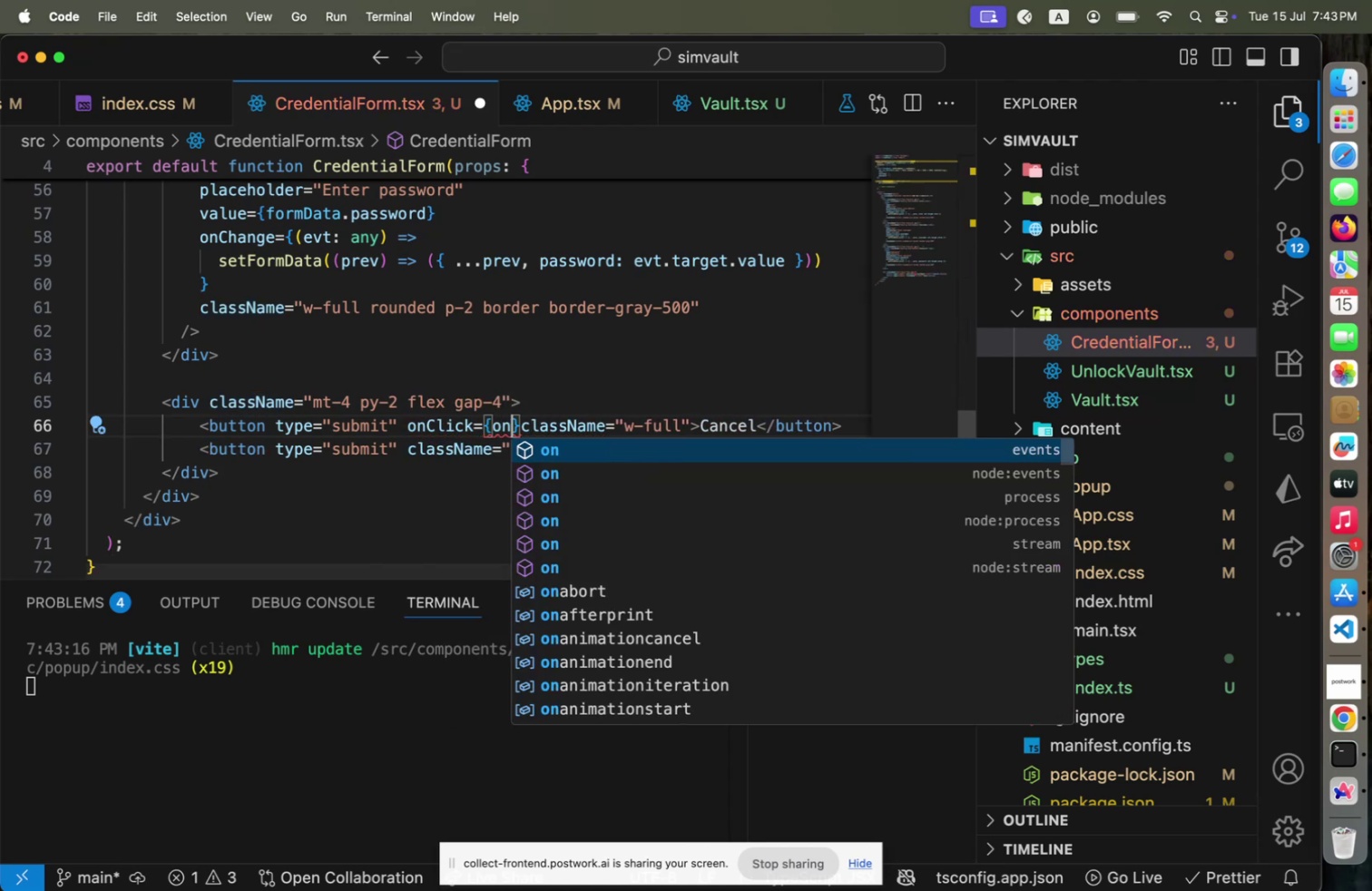 
type(onCancel)
 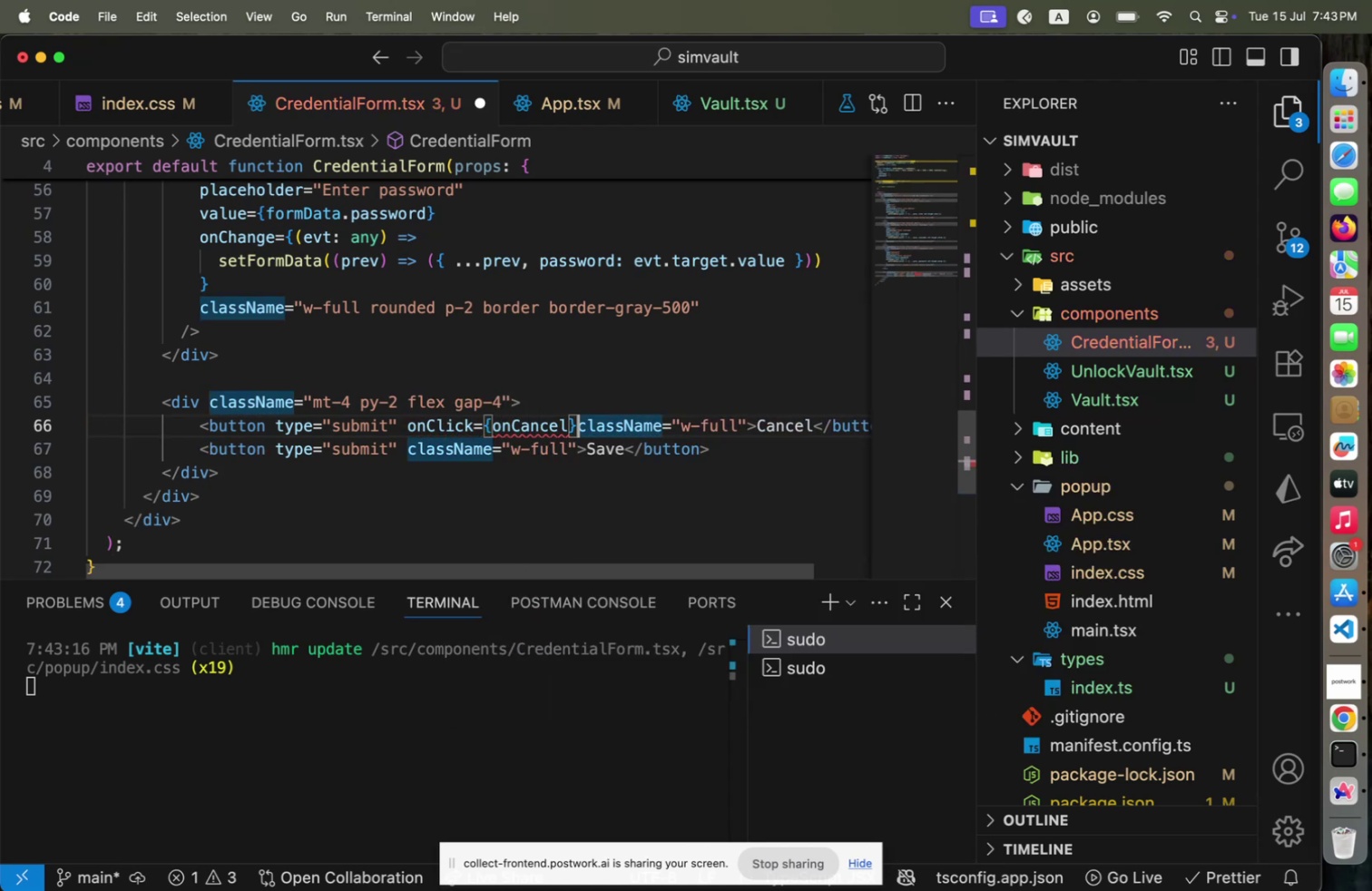 
key(ArrowRight)
 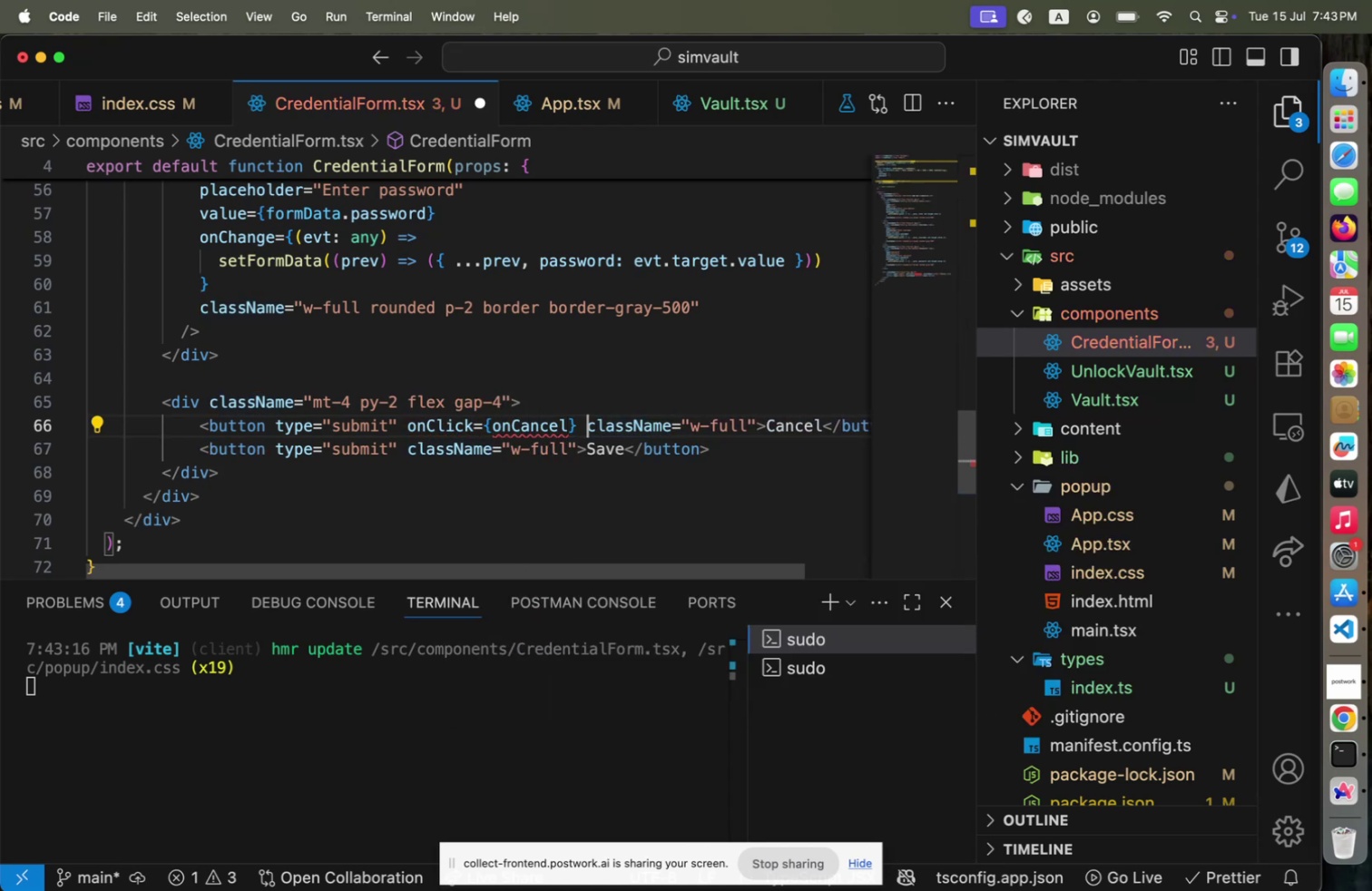 
key(Space)
 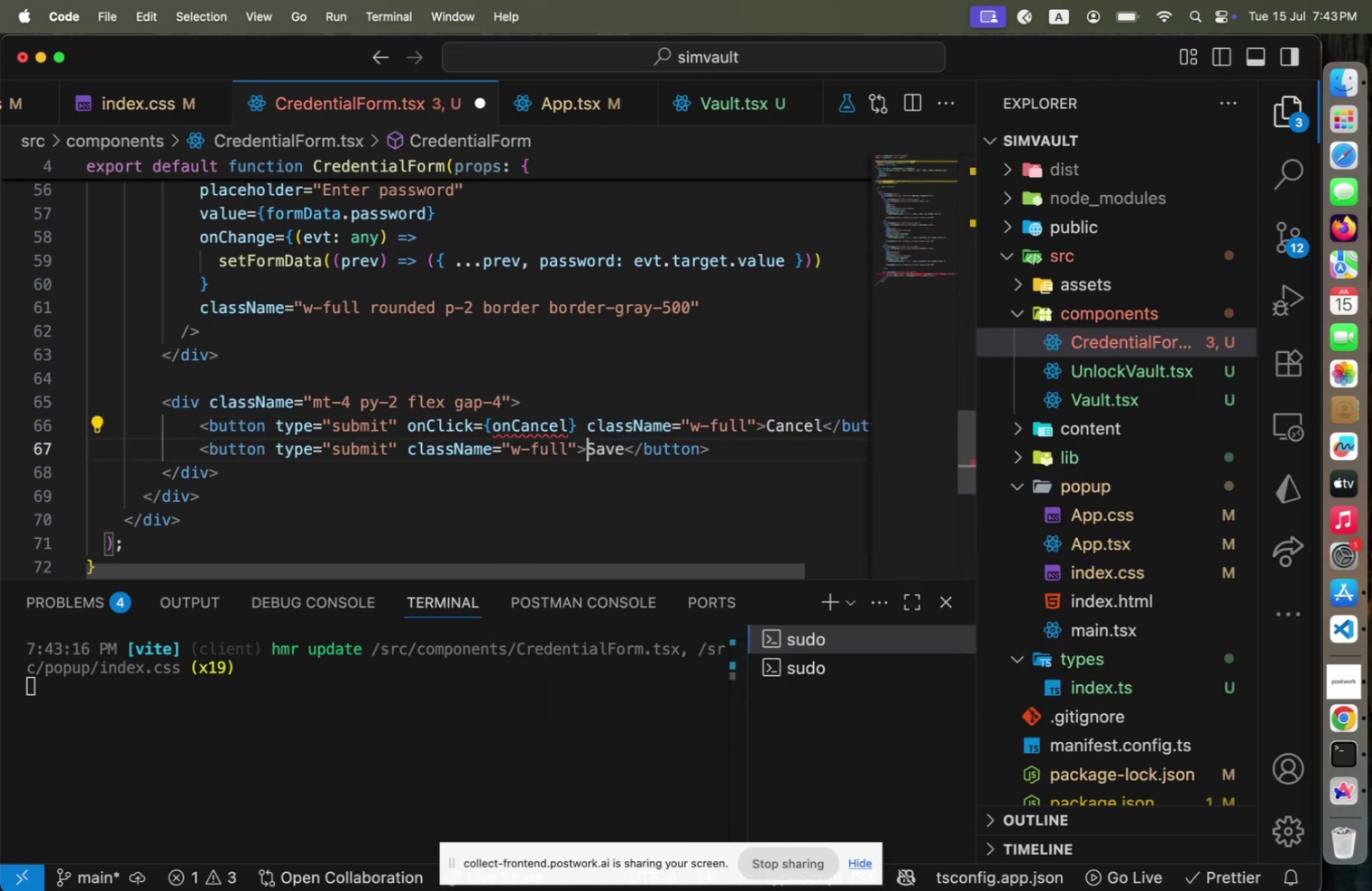 
key(ArrowDown)
 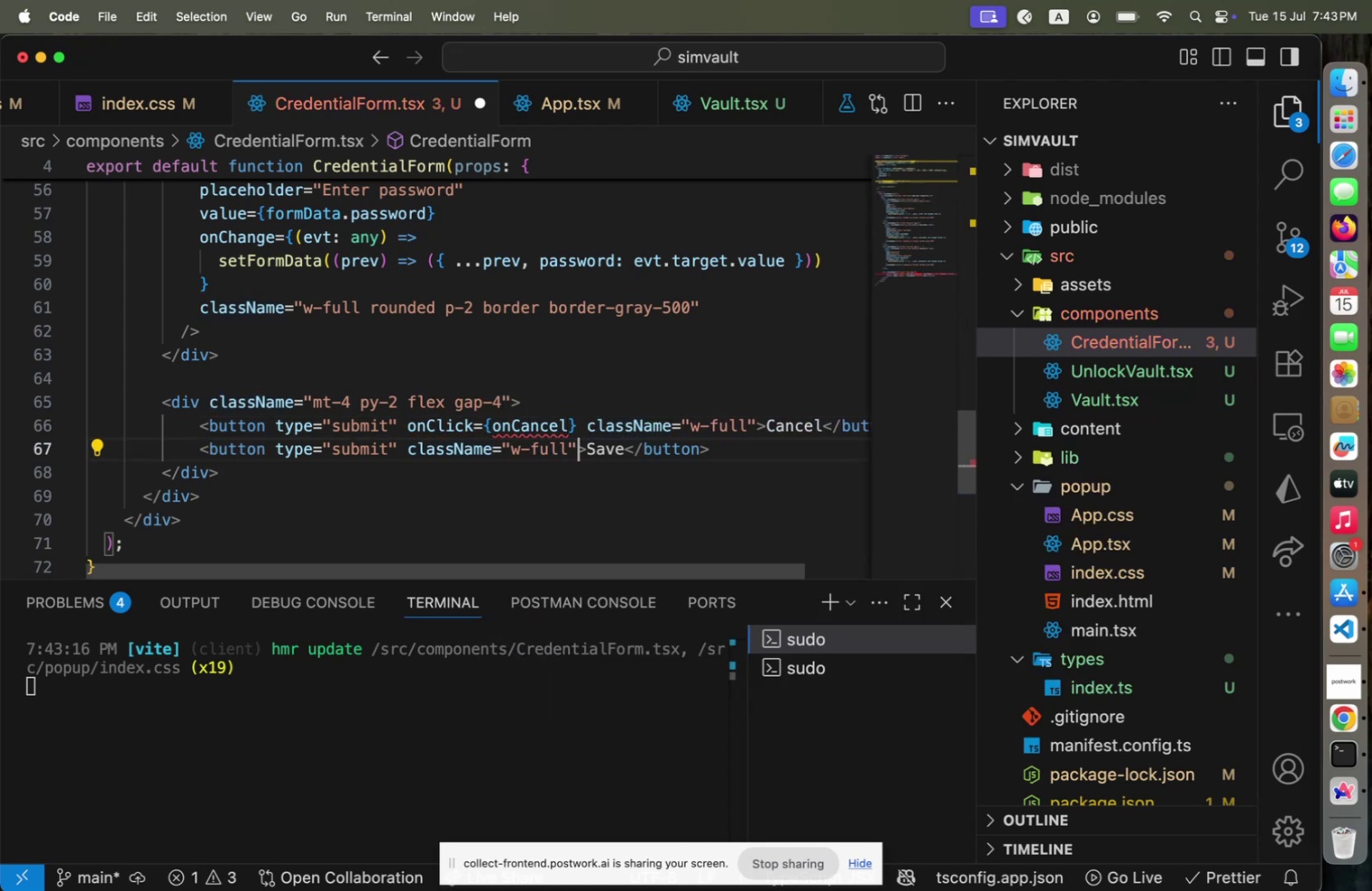 
key(ArrowLeft)
 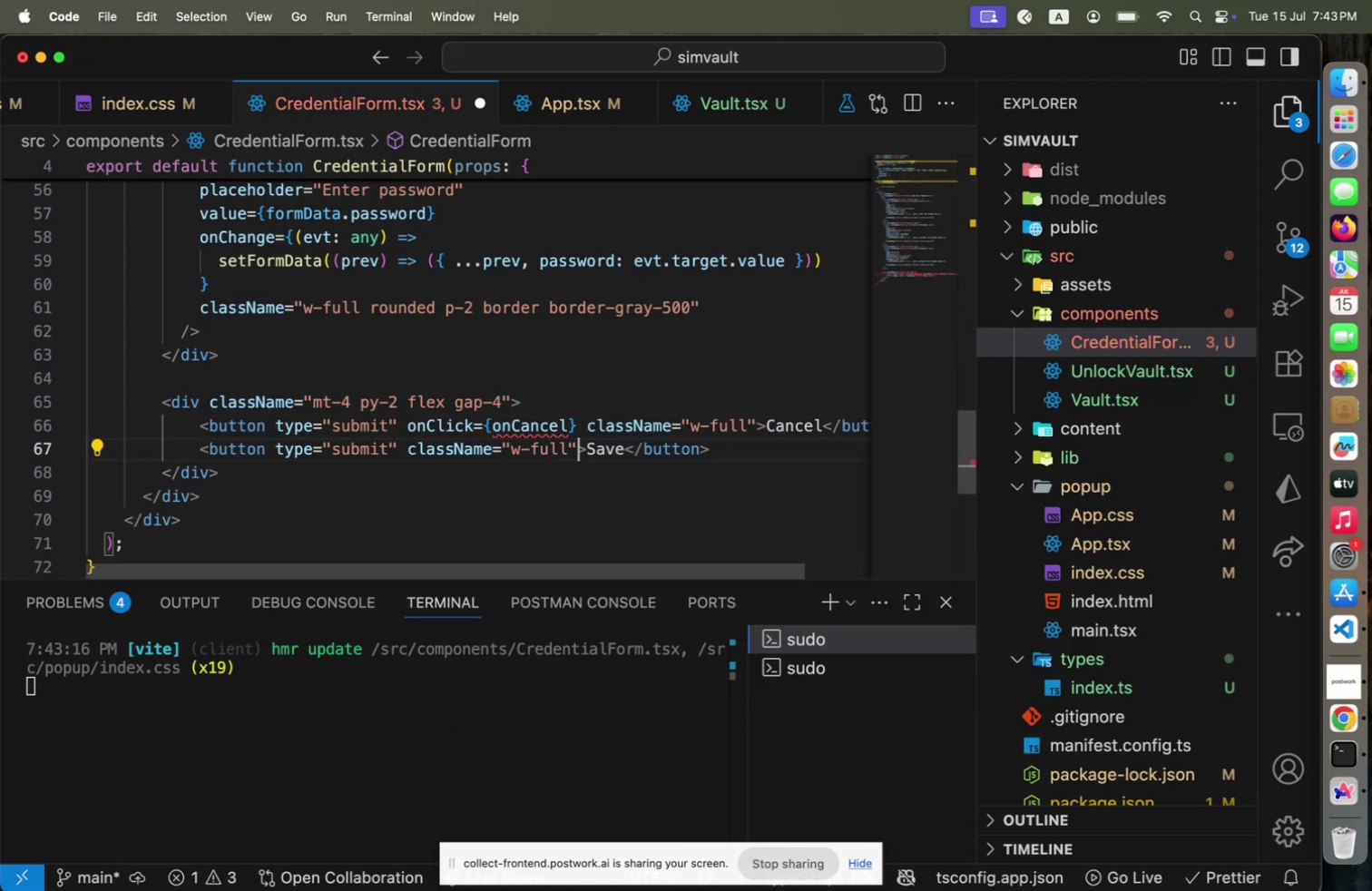 
key(Home)
 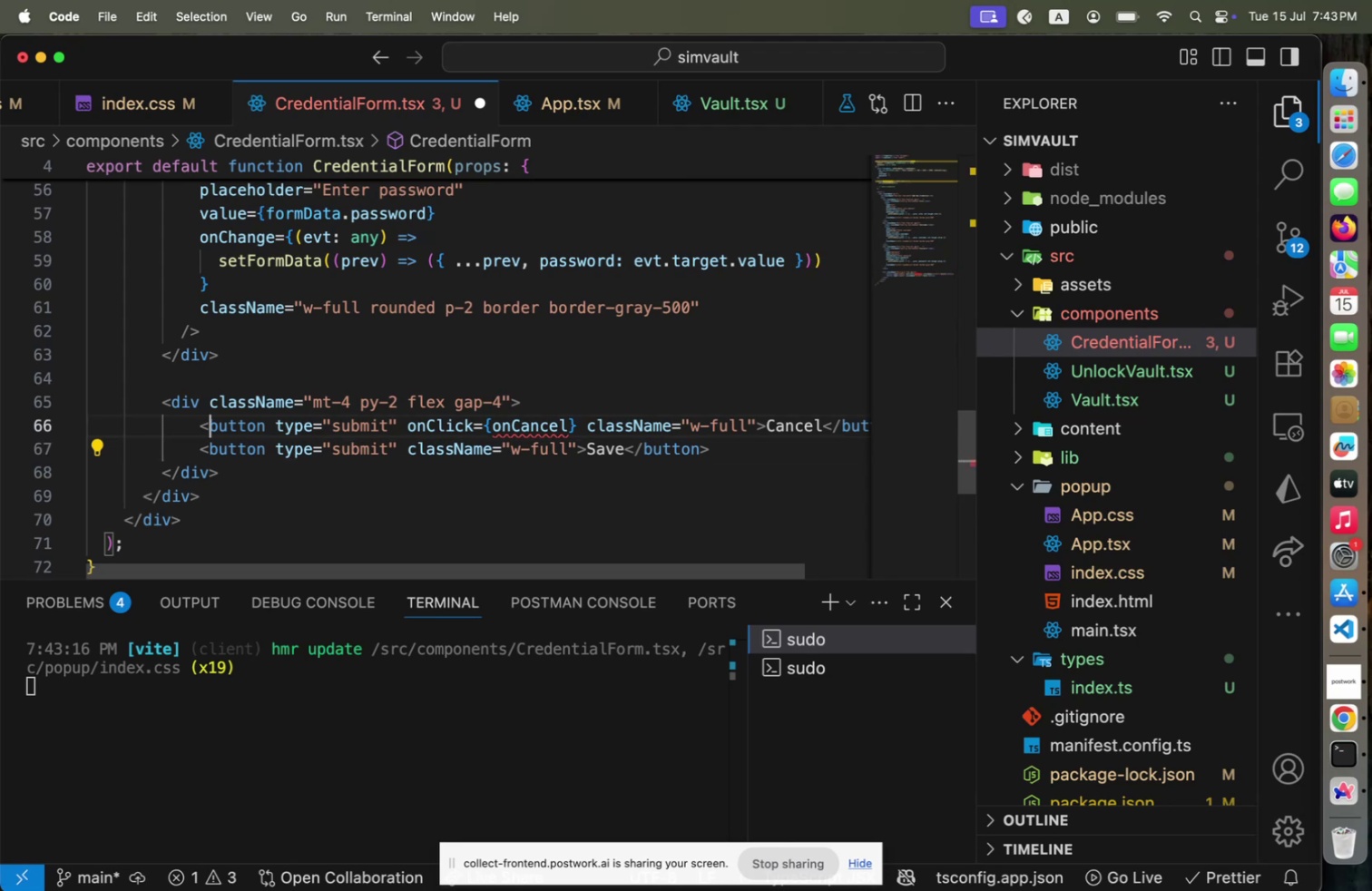 
key(ArrowUp)
 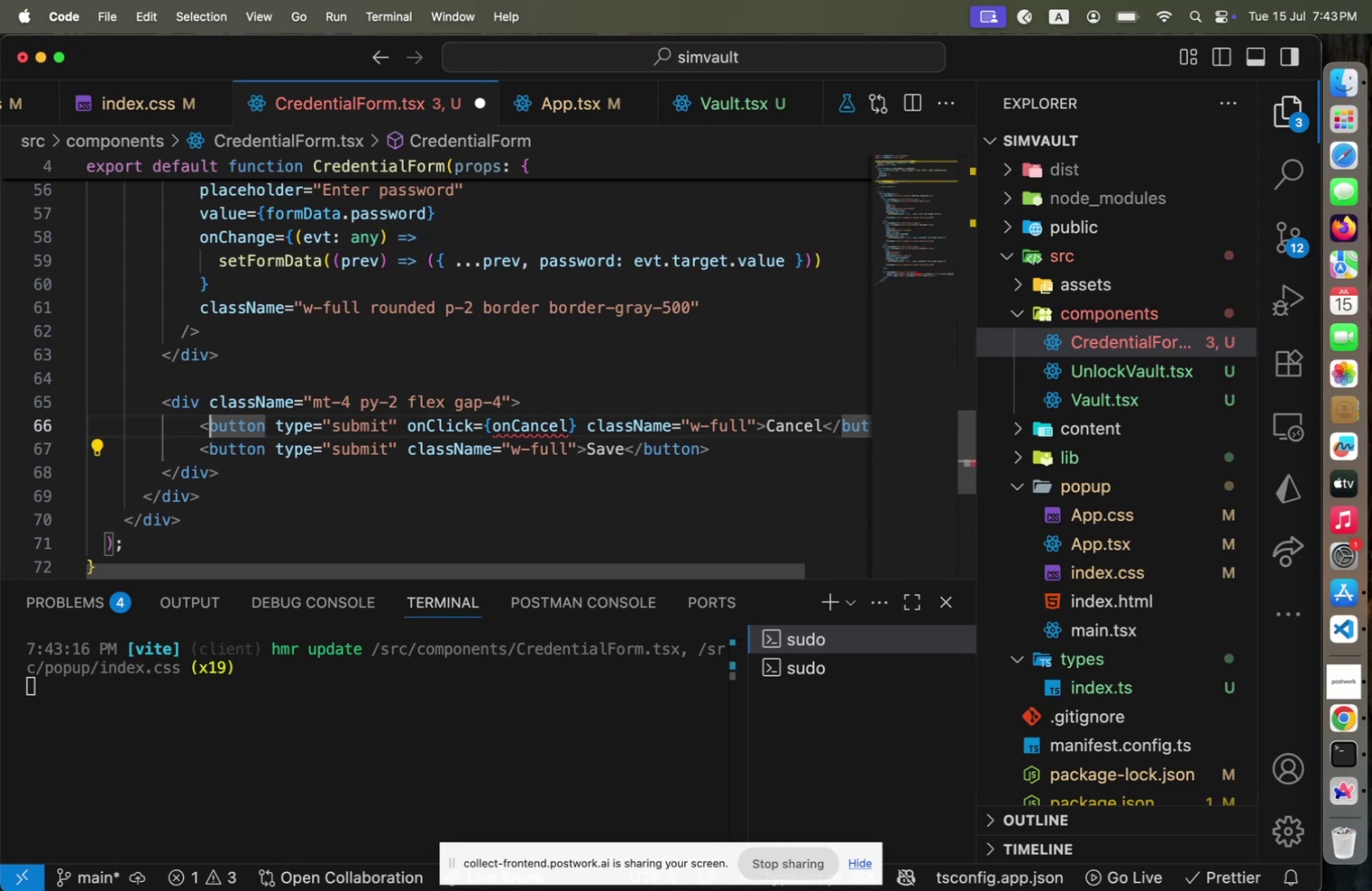 
key(ArrowRight)
 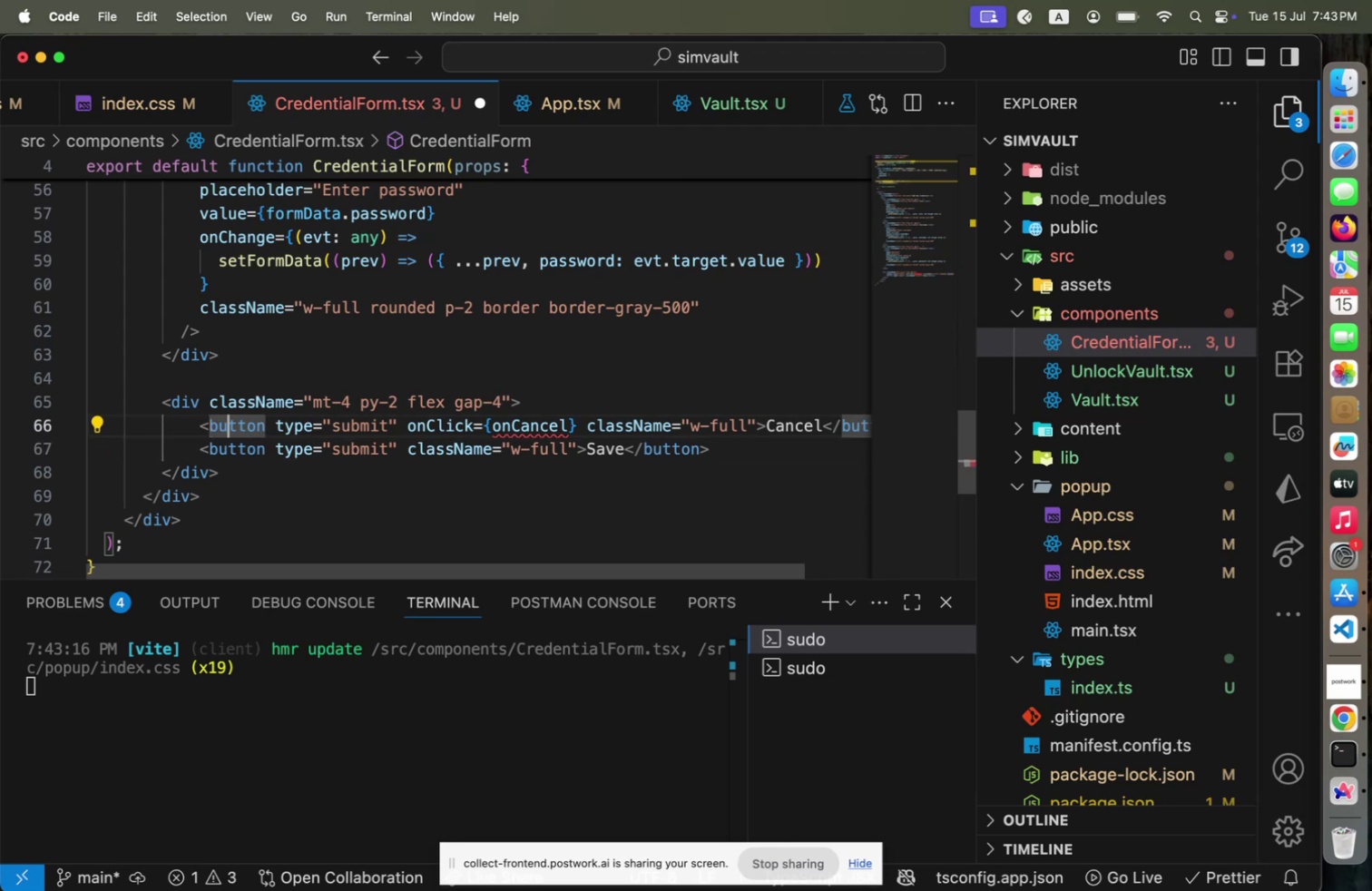 
key(ArrowRight)
 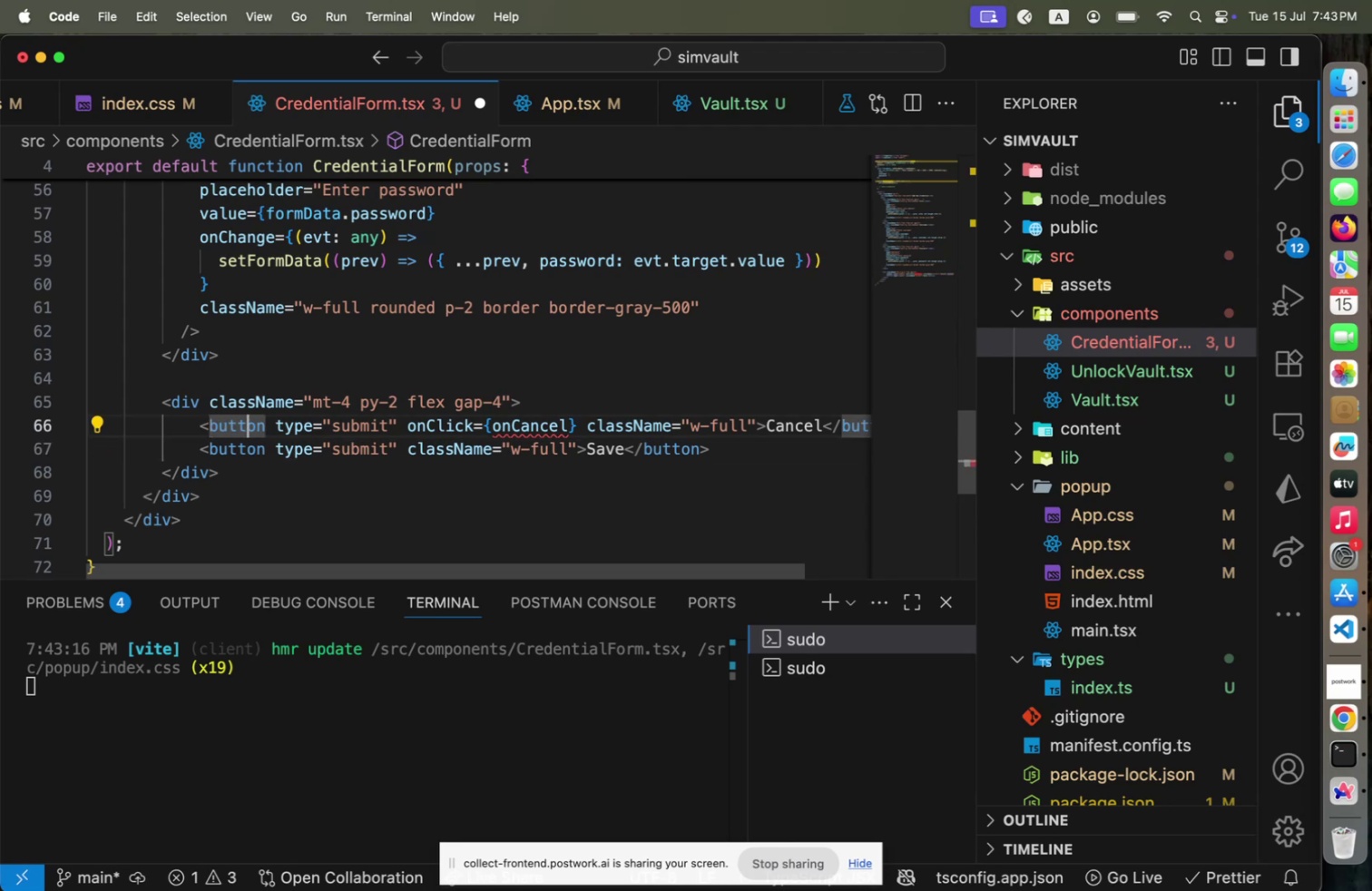 
key(ArrowRight)
 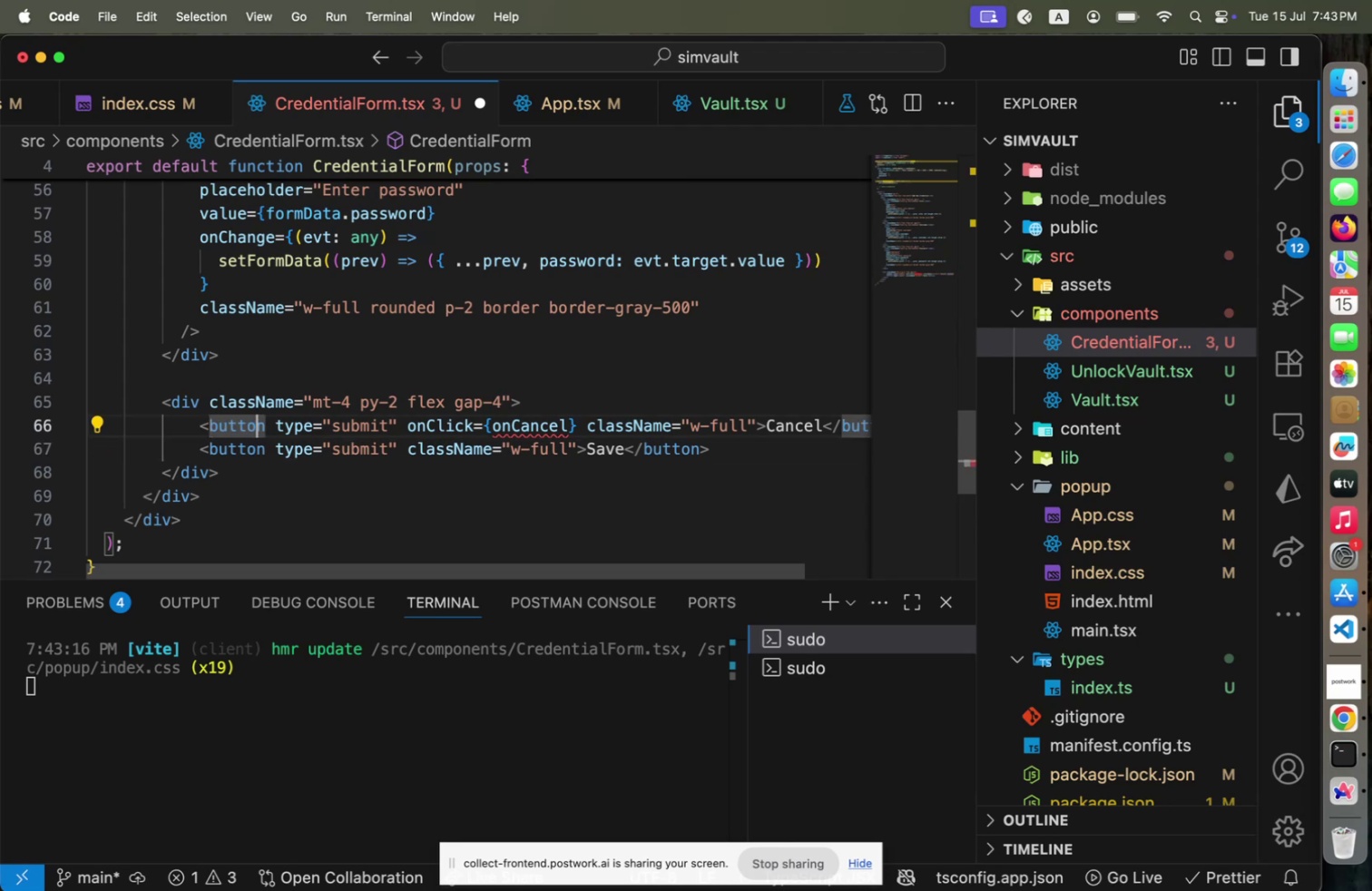 
key(ArrowRight)
 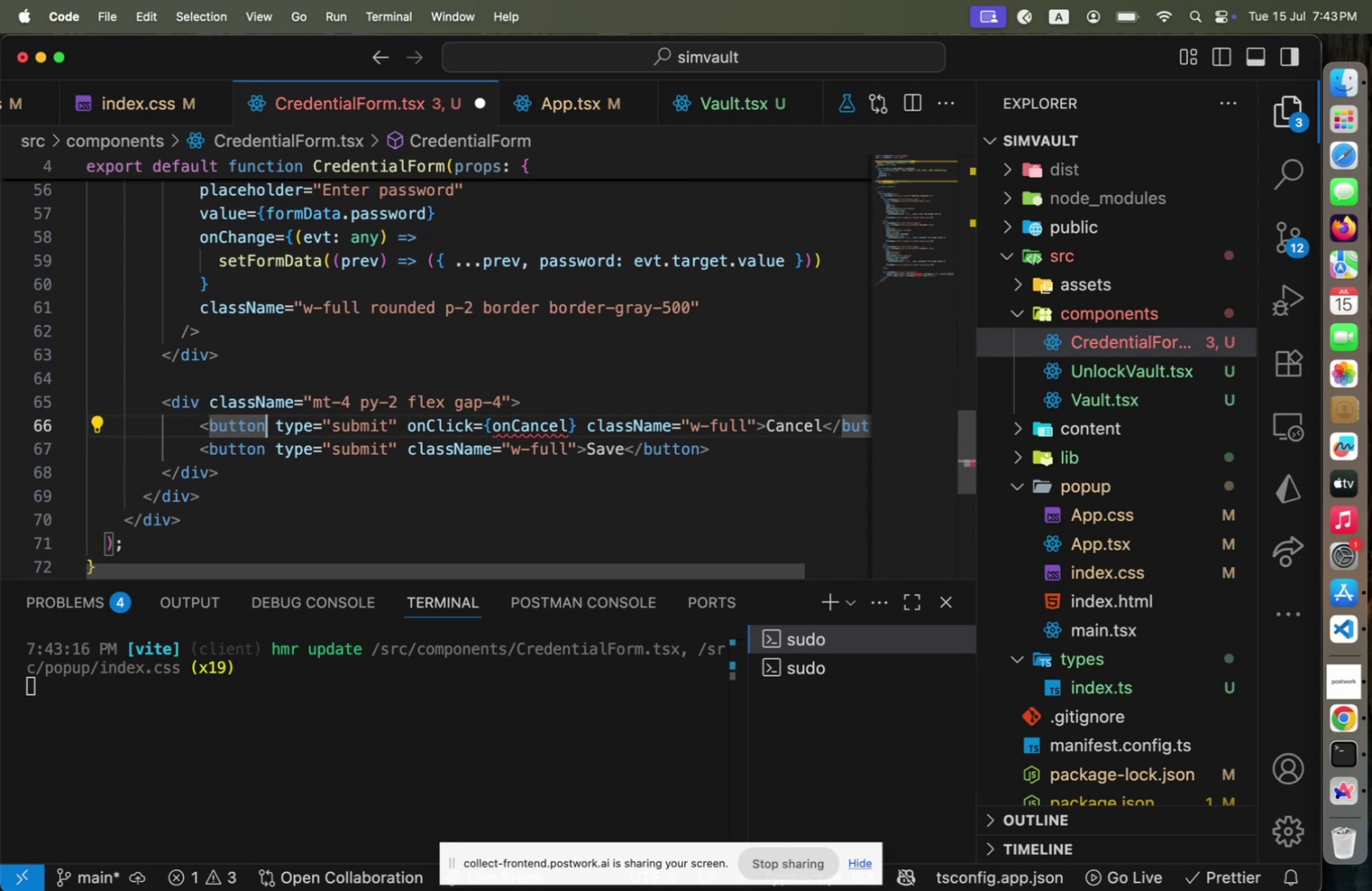 
key(ArrowRight)
 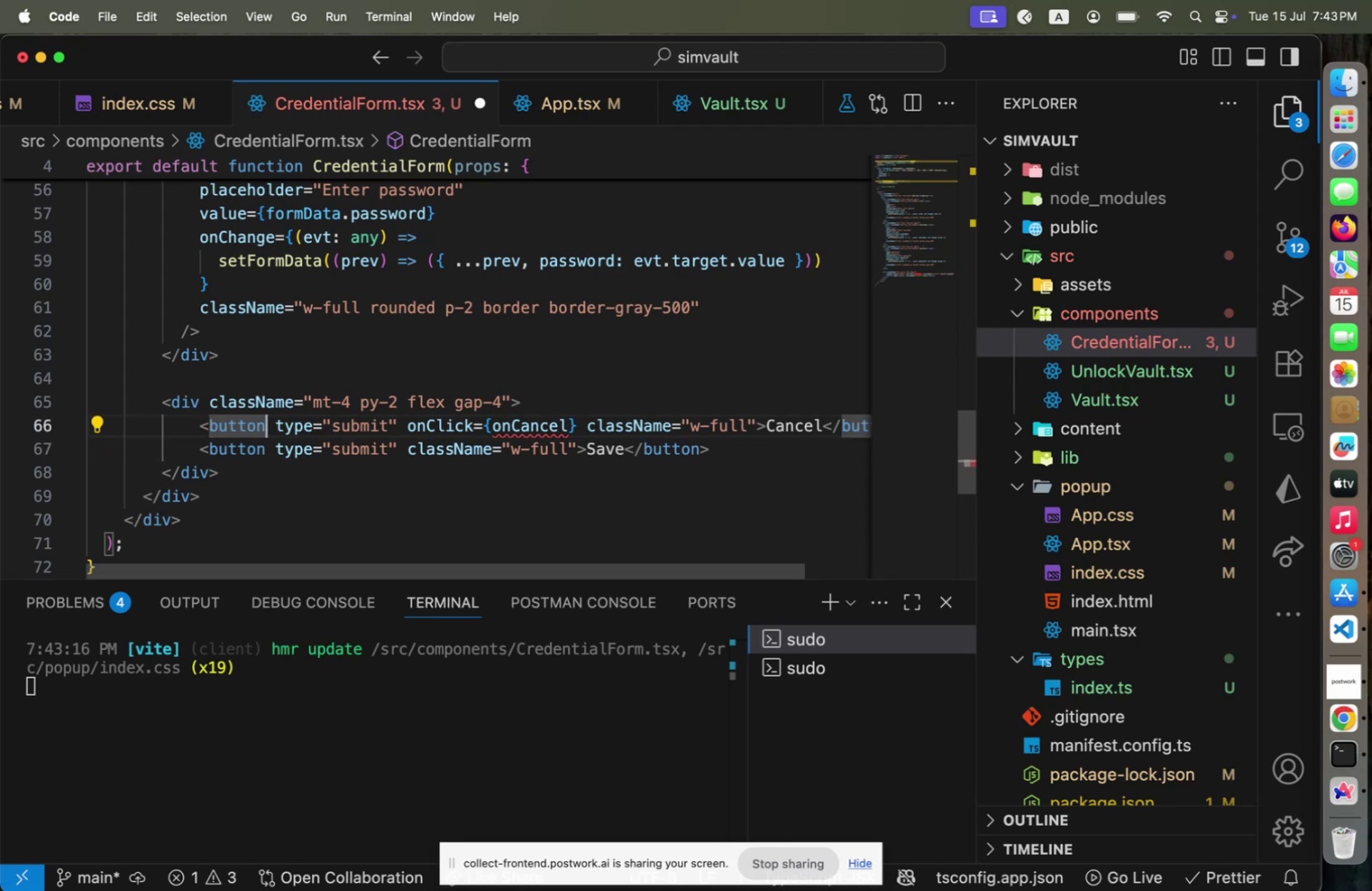 
key(ArrowRight)
 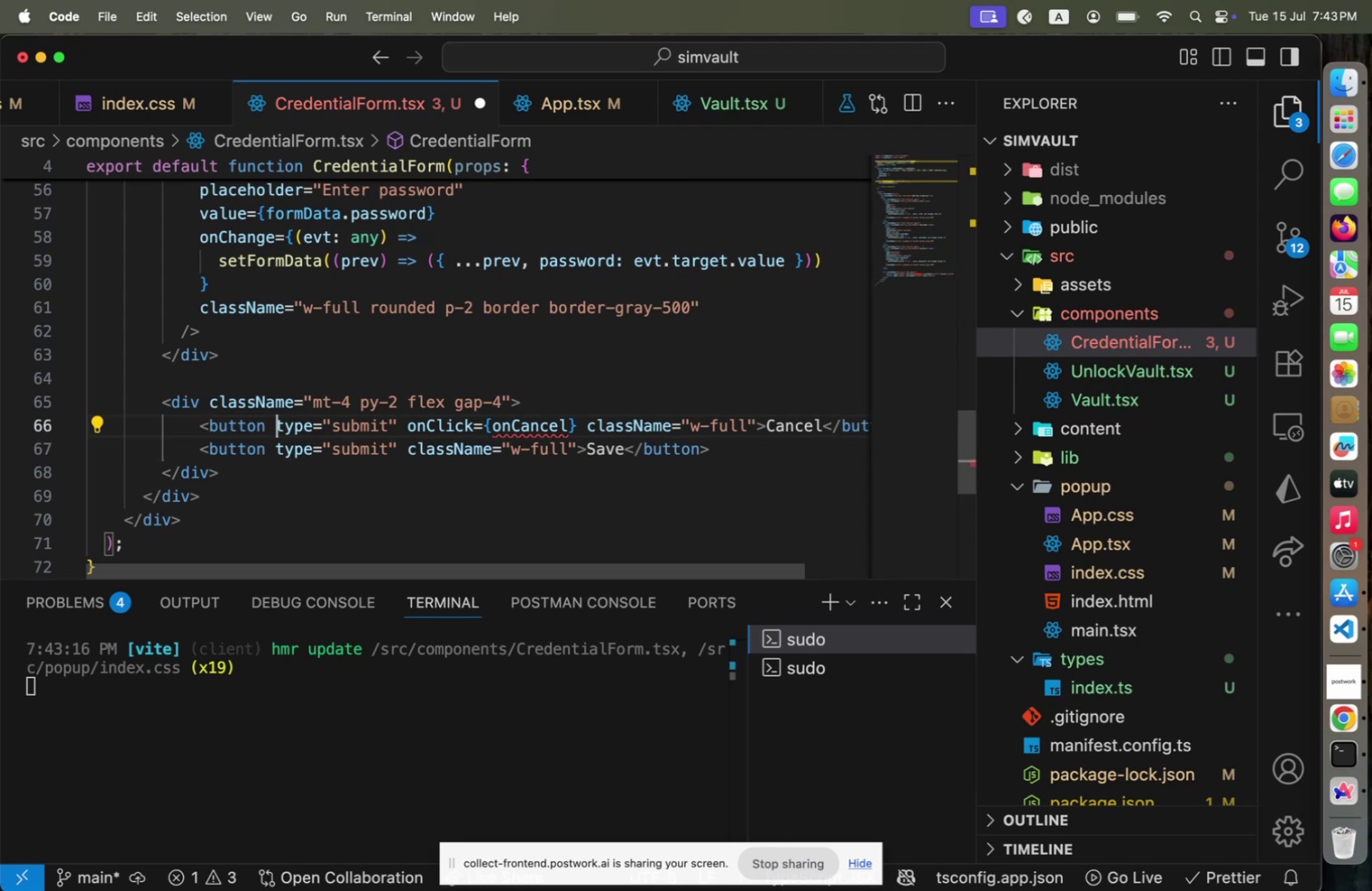 
key(ArrowRight)
 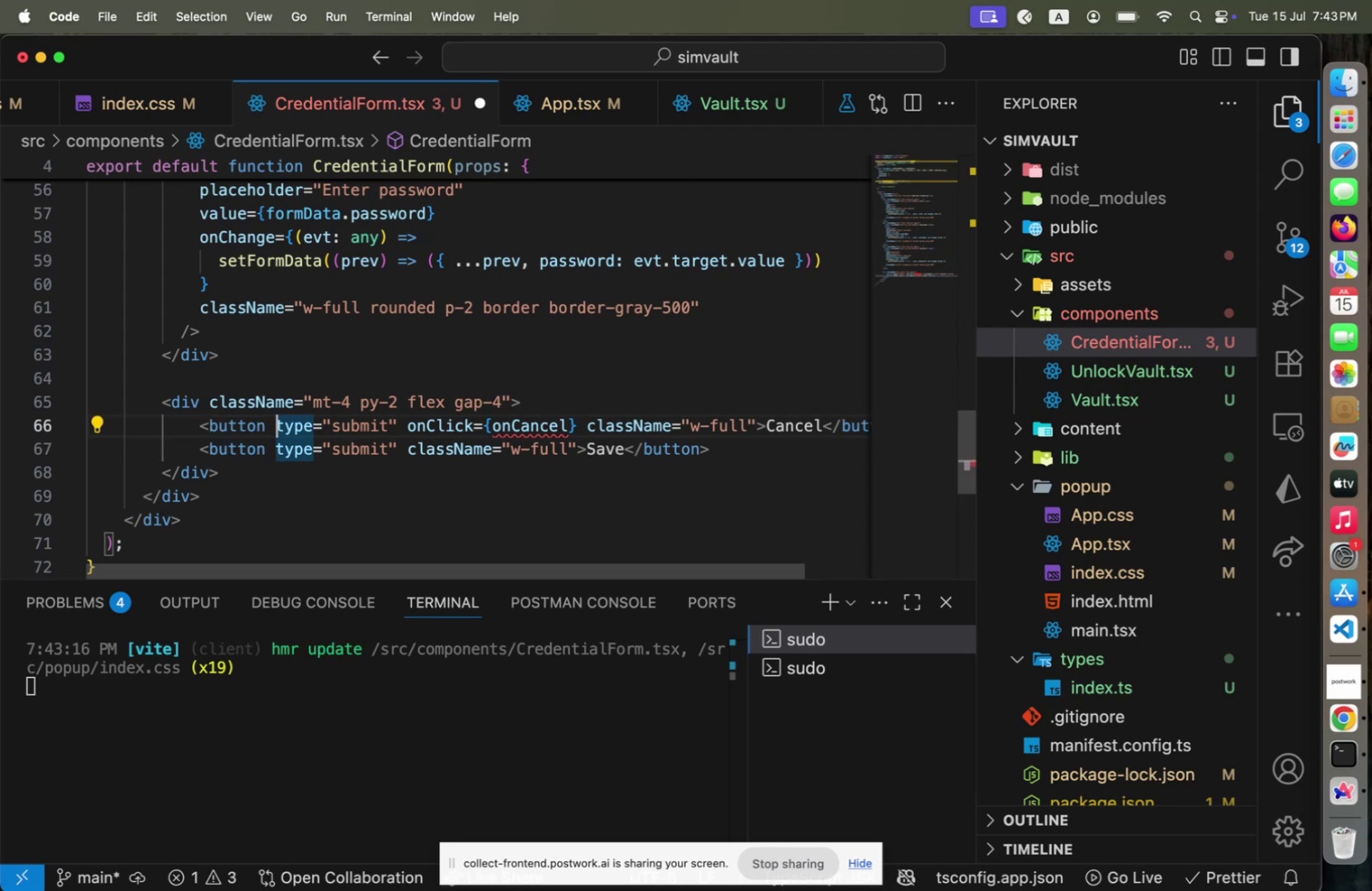 
key(ArrowRight)
 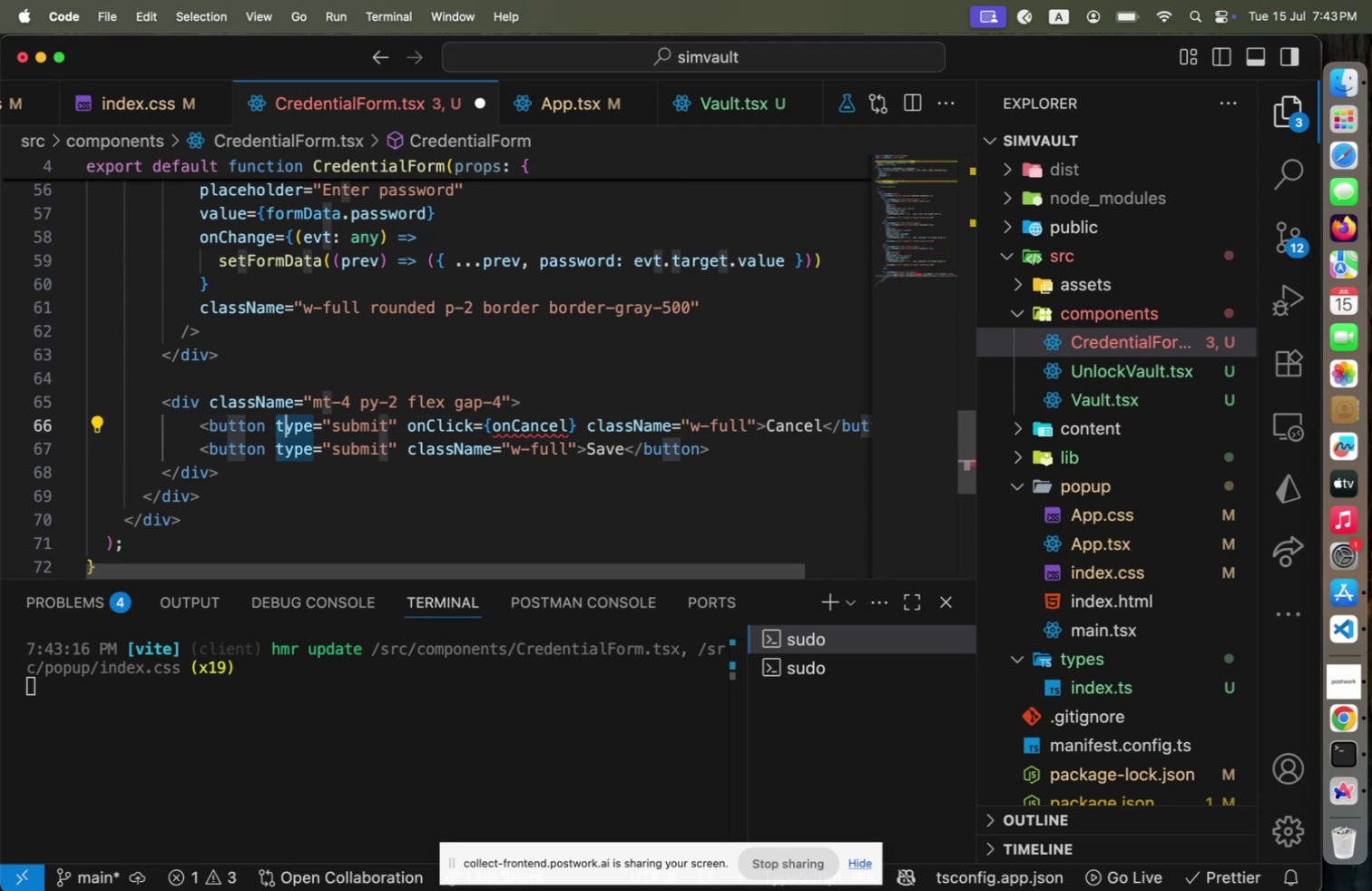 
hold_key(key=ArrowRight, duration=1.4)
 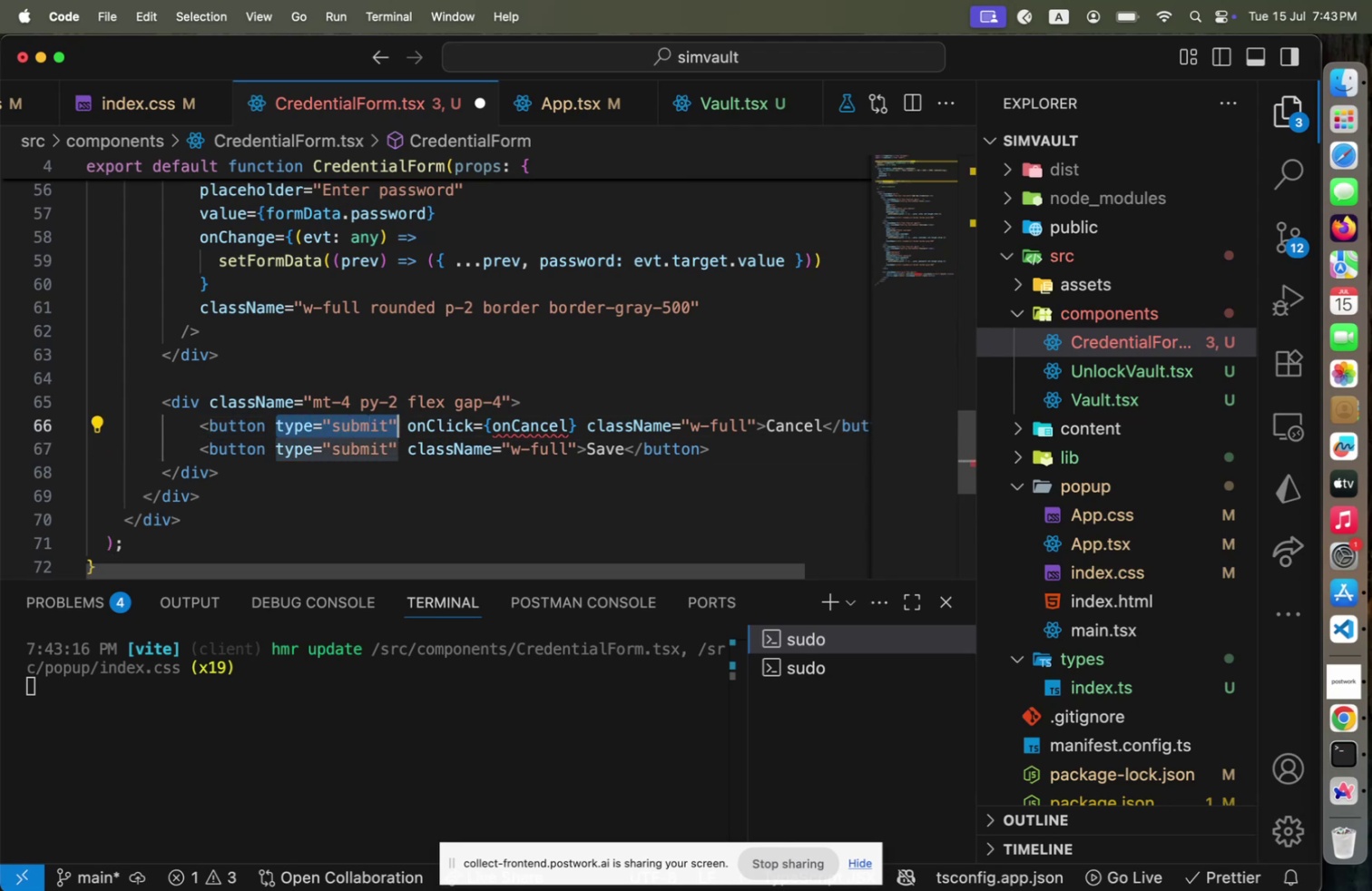 
key(Shift+ArrowRight)
 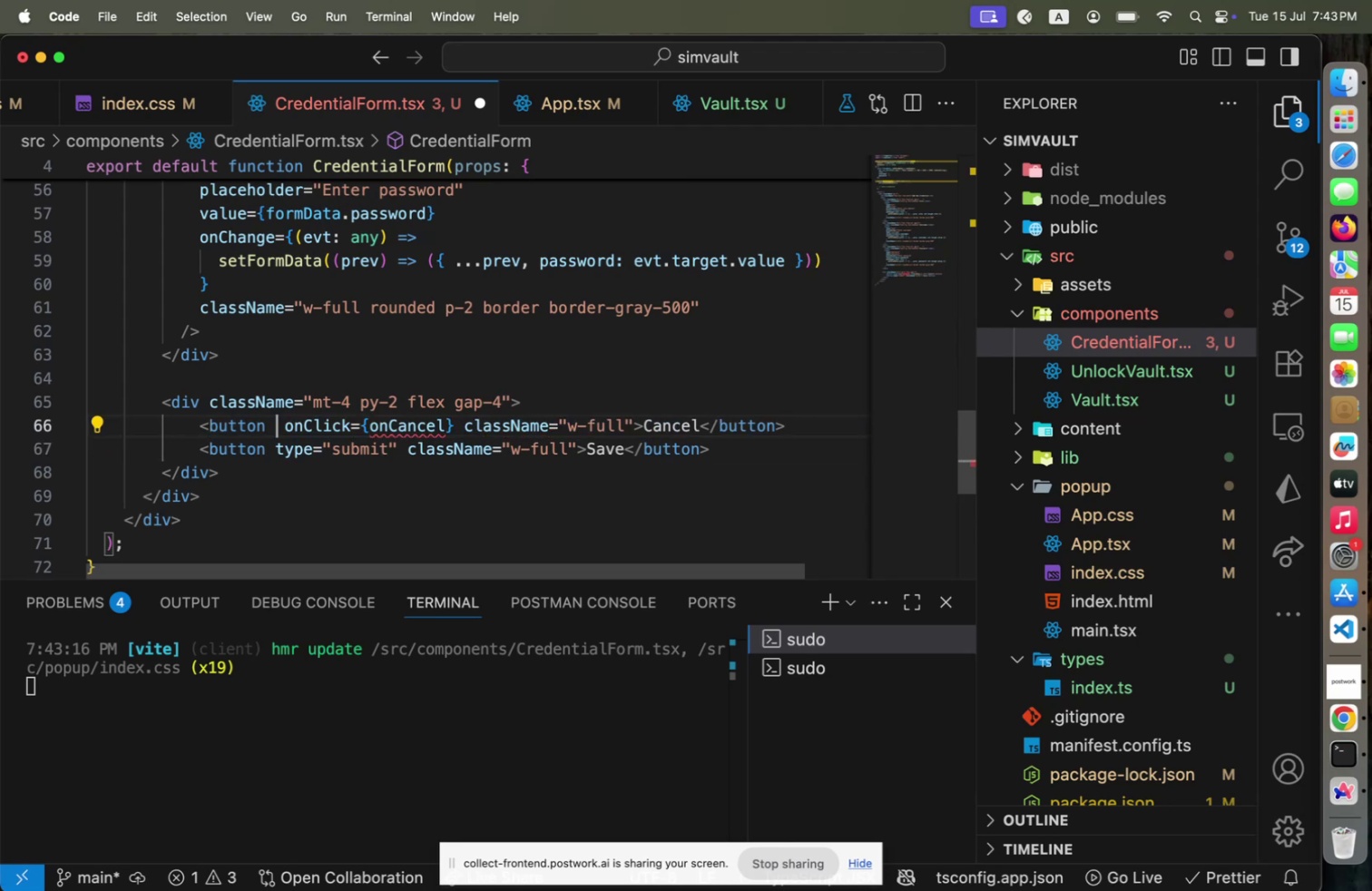 
key(Backspace)
 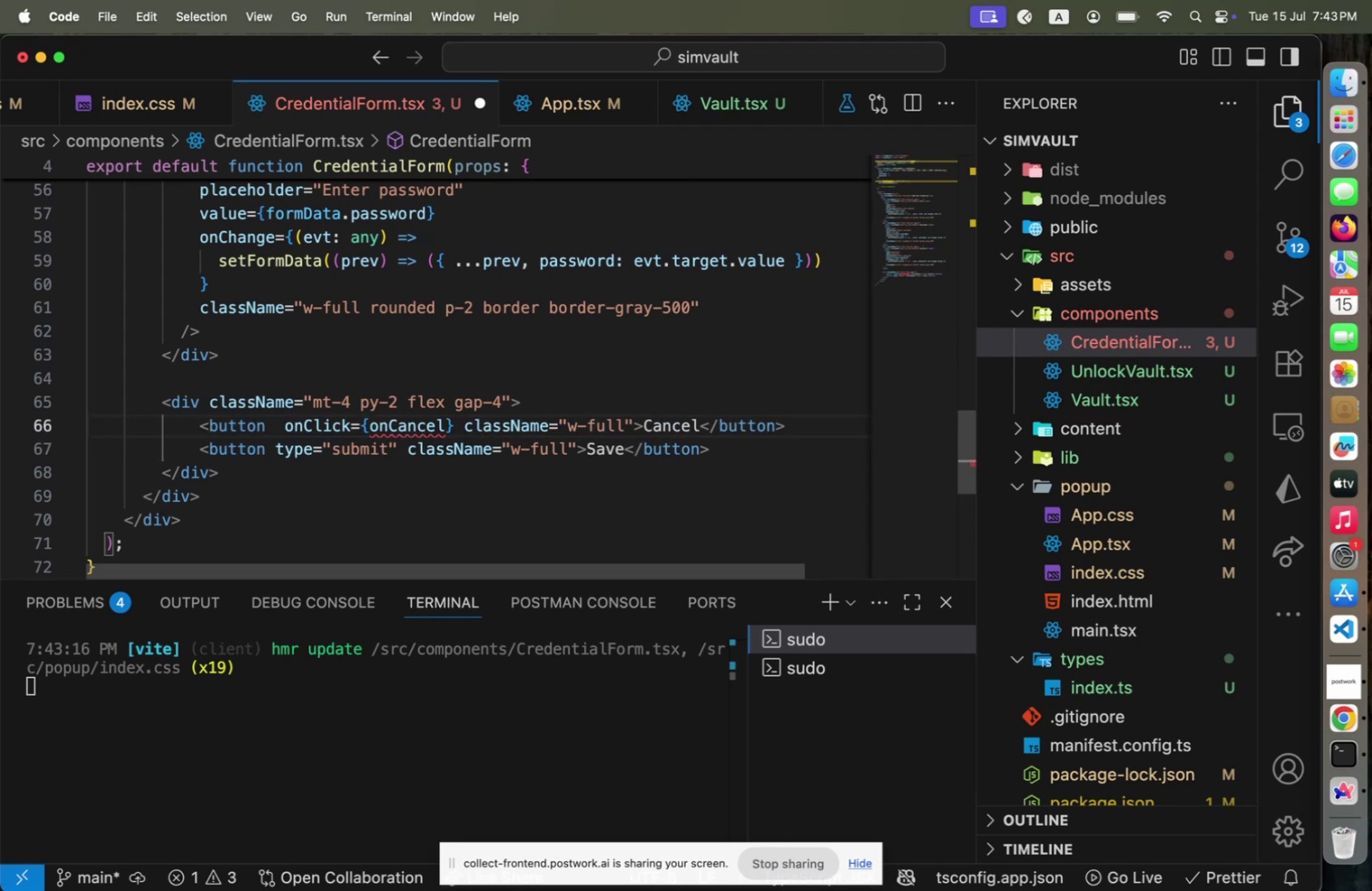 
key(Alt+Shift+OptionLeft)
 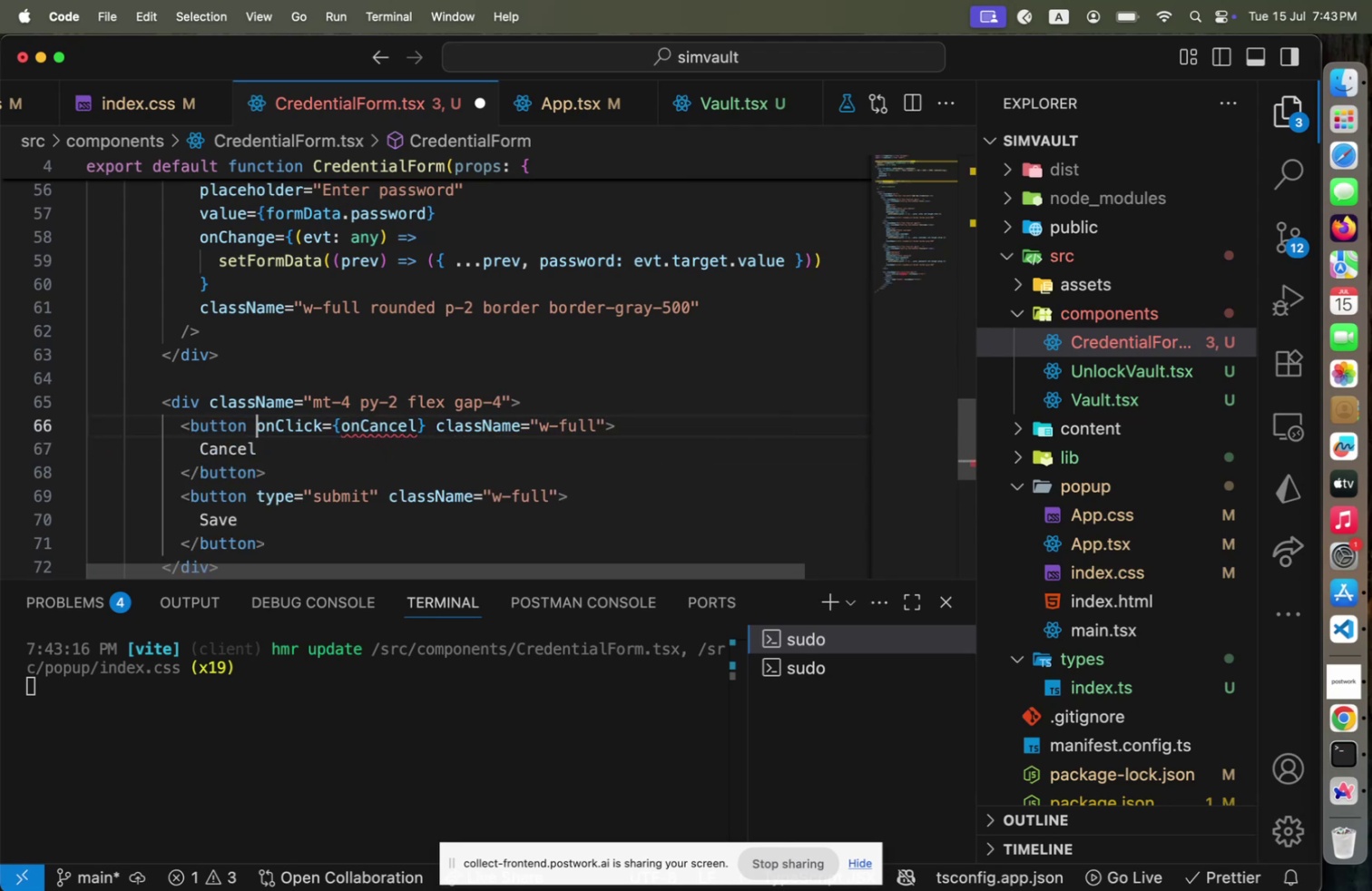 
key(Alt+Shift+F)
 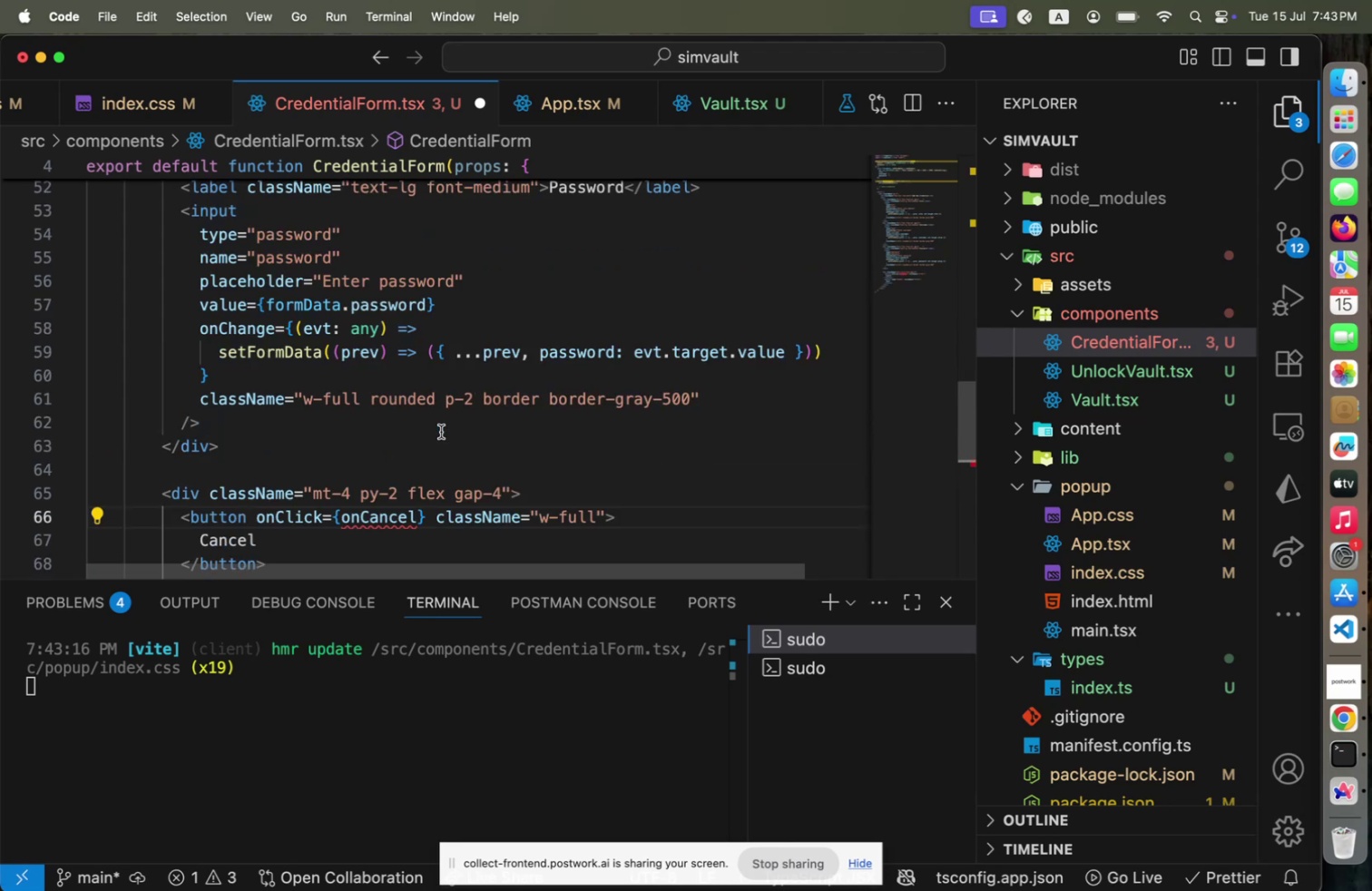 
scroll: coordinate [414, 445], scroll_direction: up, amount: 31.0
 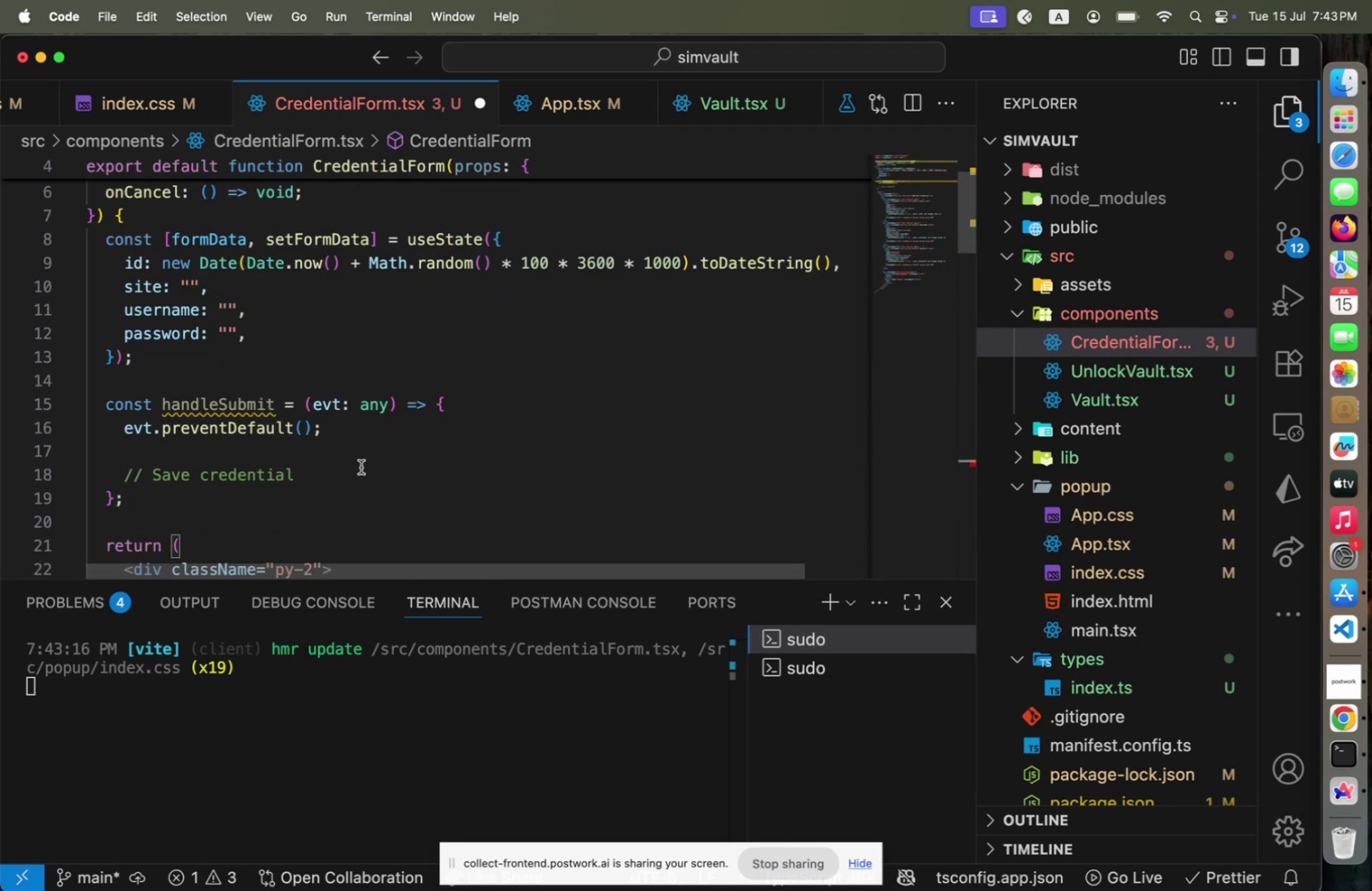 
scroll: coordinate [361, 466], scroll_direction: down, amount: 2.0
 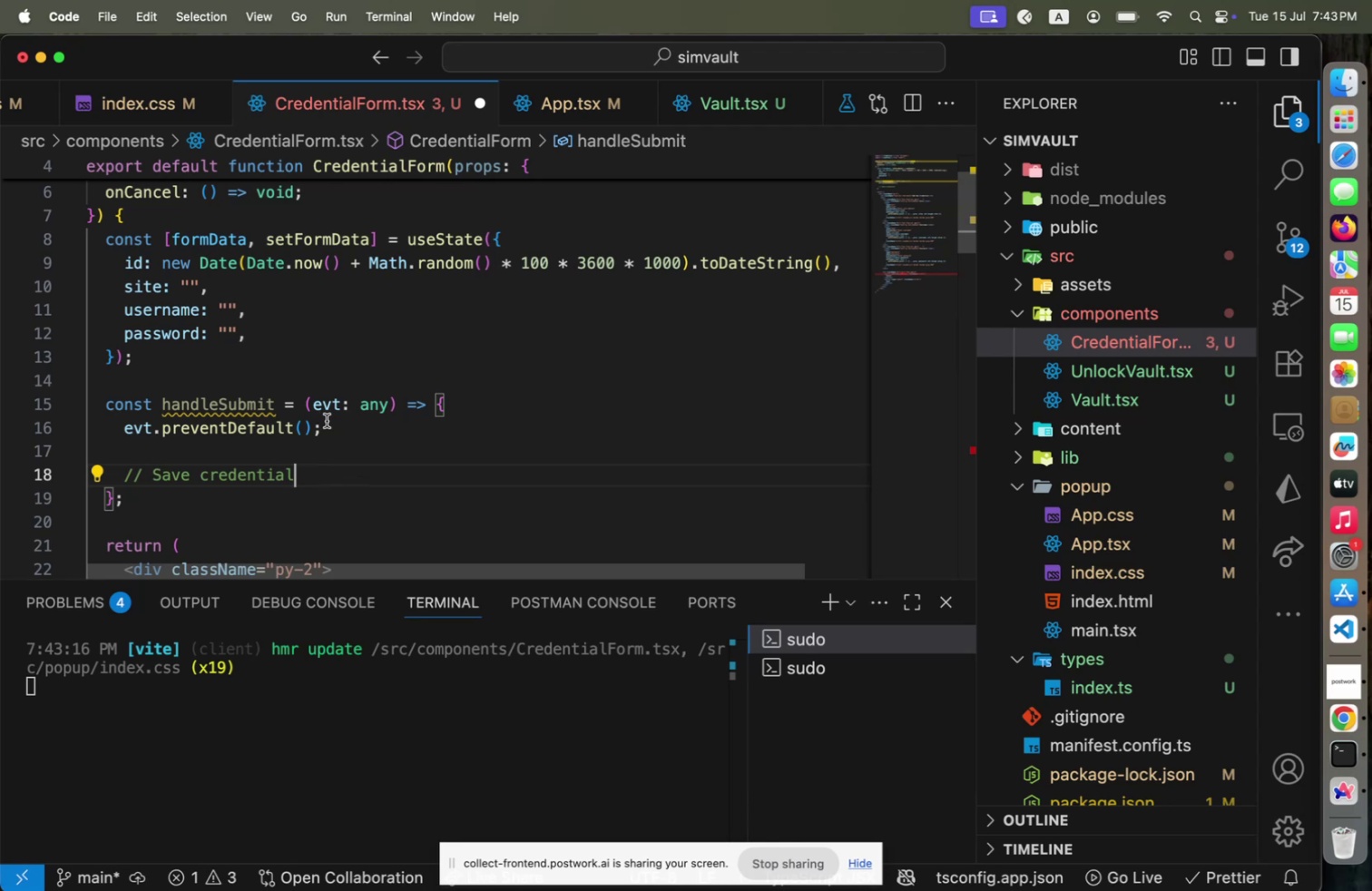 
scroll: coordinate [321, 412], scroll_direction: up, amount: 1.0
 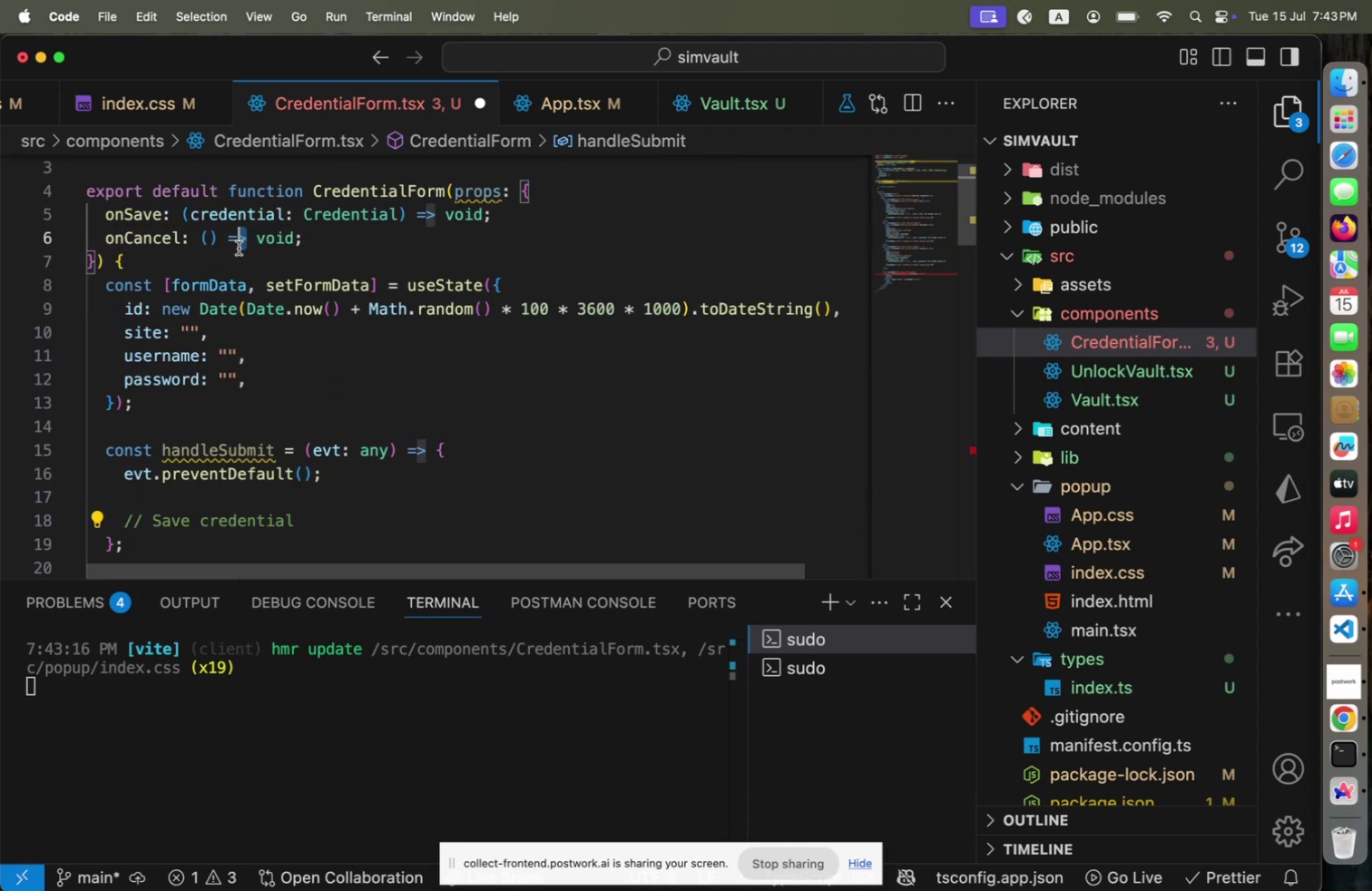 
left_click_drag(start_coordinate=[248, 234], to_coordinate=[240, 245])
 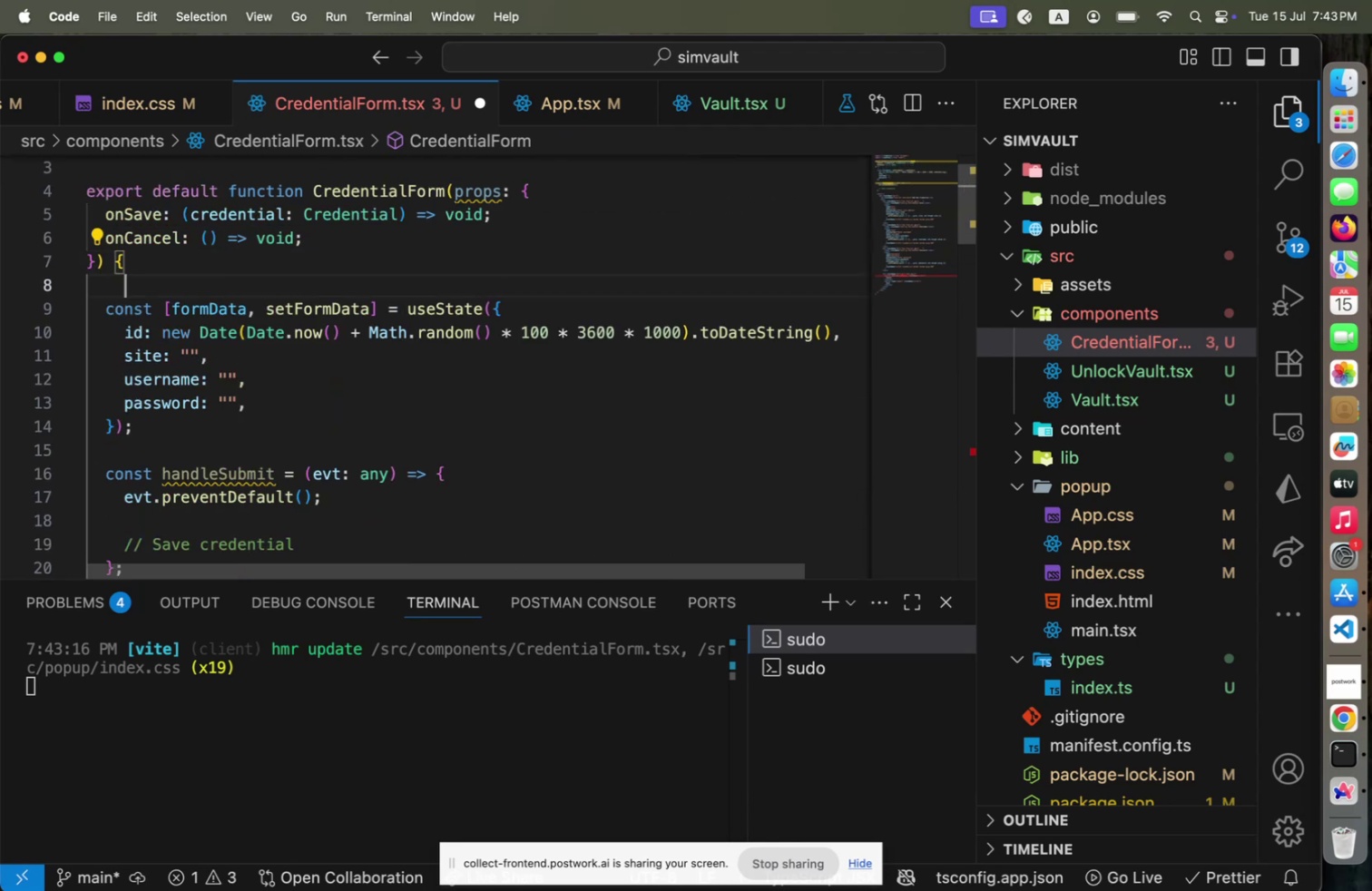 
key(Enter)
 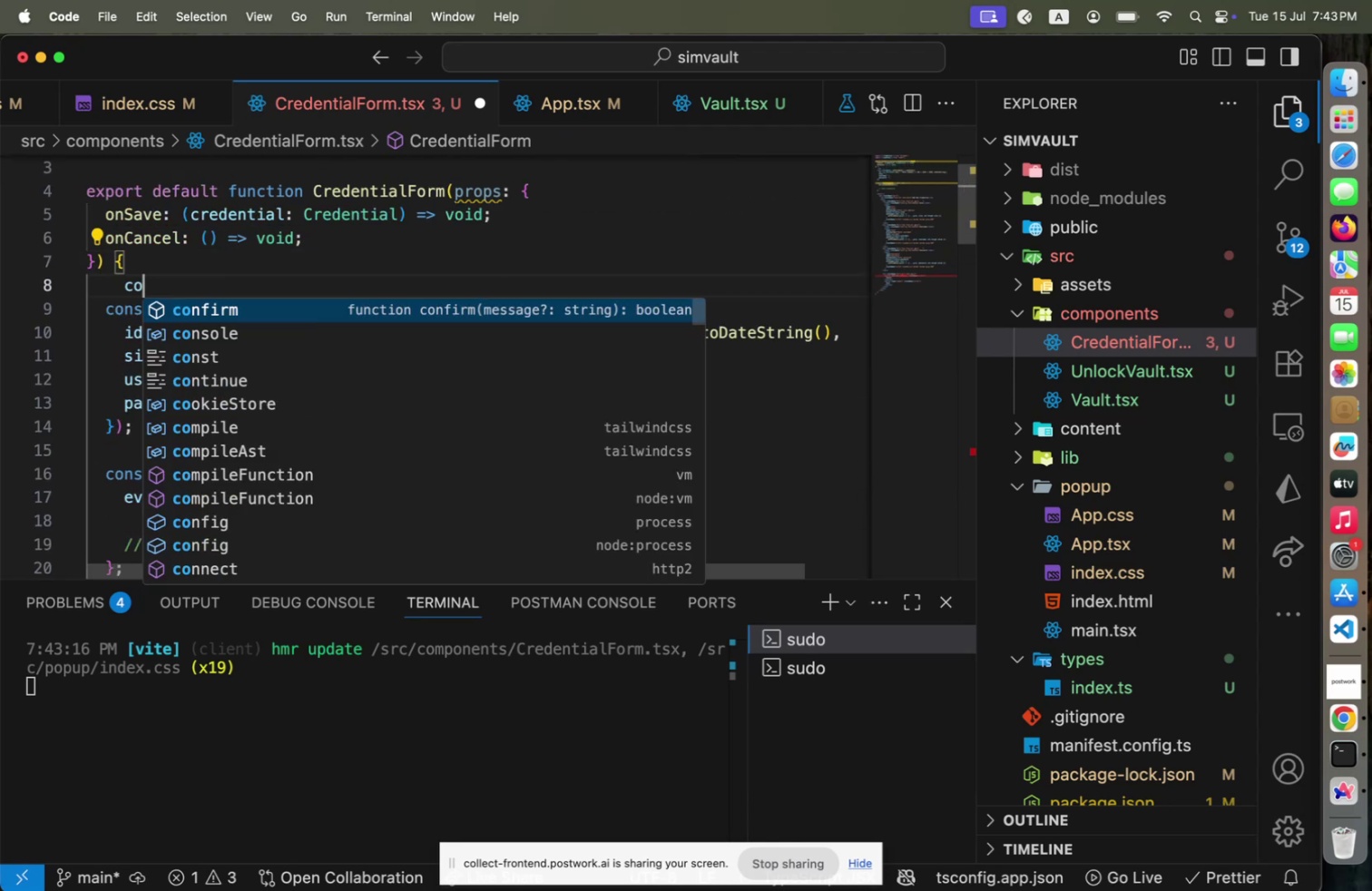 
type(const { onS)
 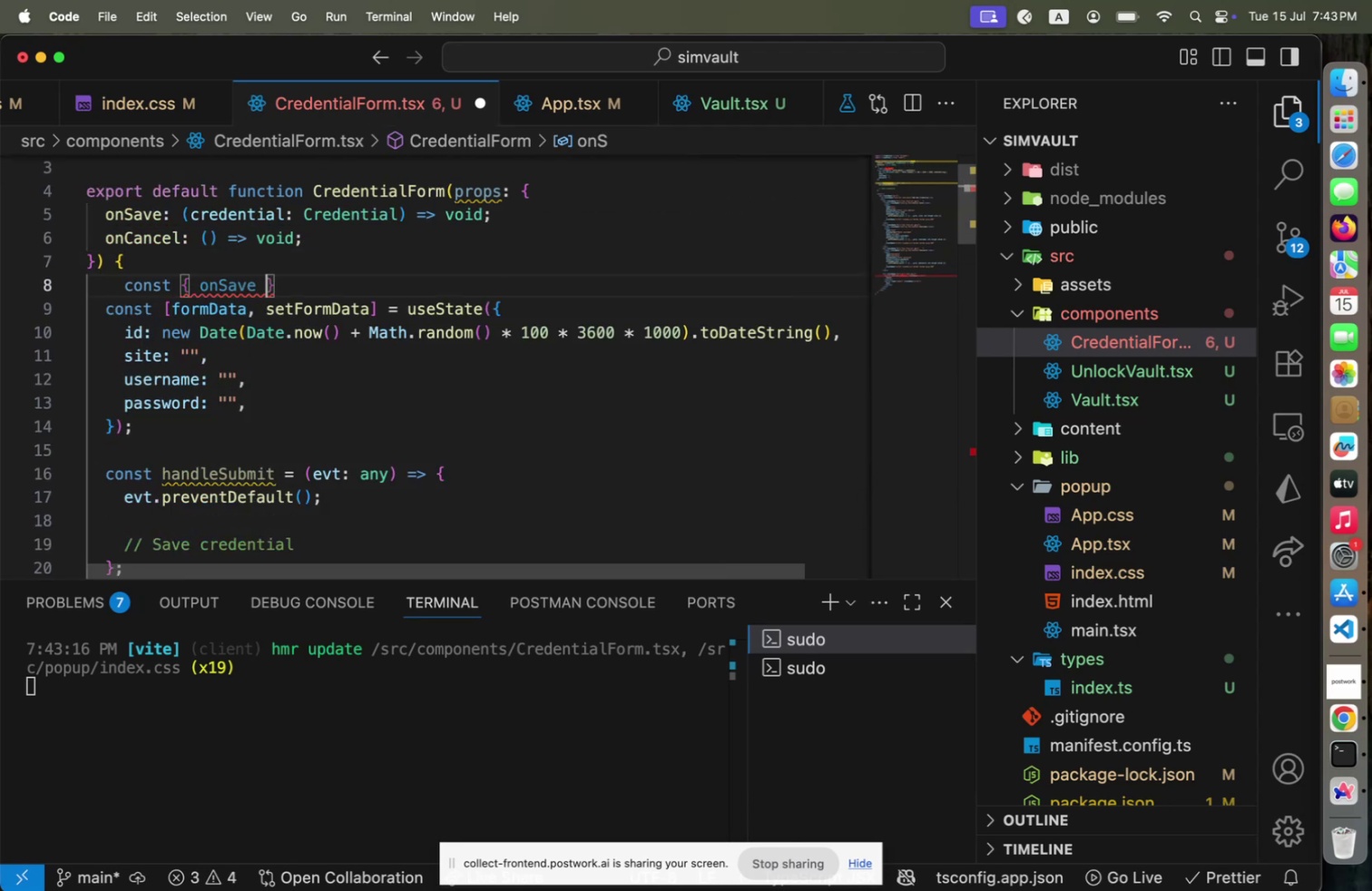 
 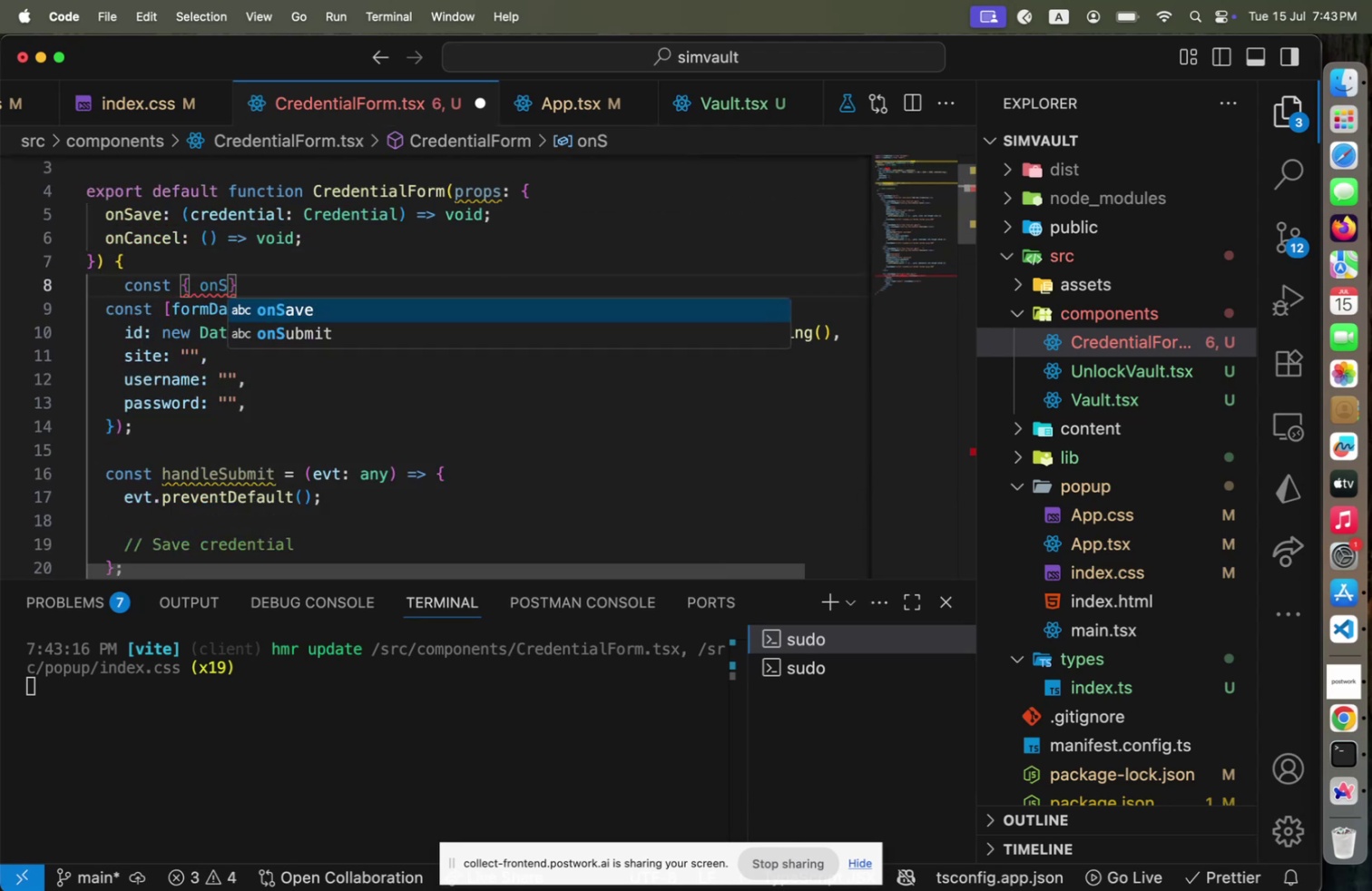 
key(Enter)
 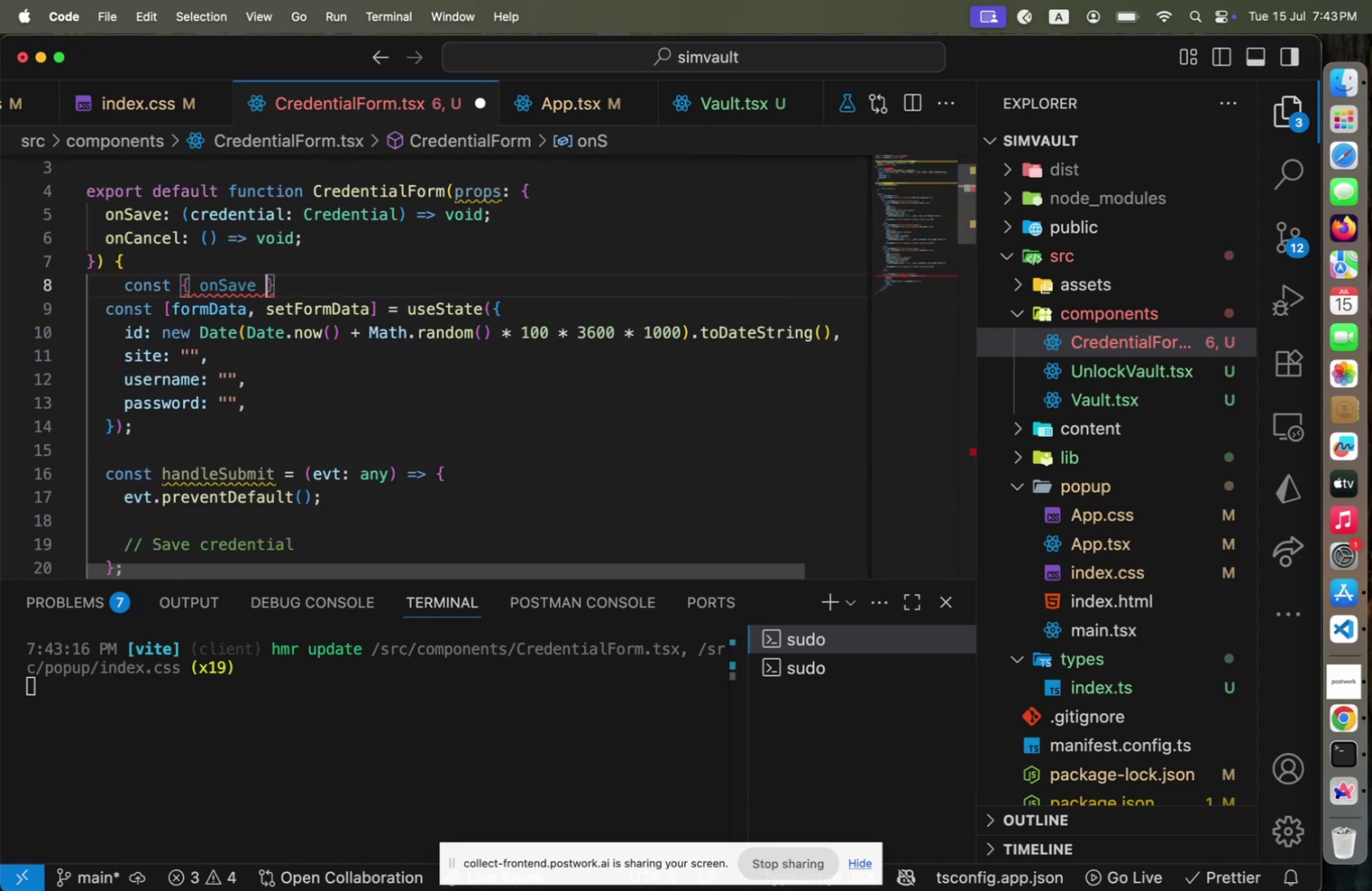 
type( )
key(Backspace)
type( )
key(Backspace)
type( )
key(Backspace)
type(, onC)
 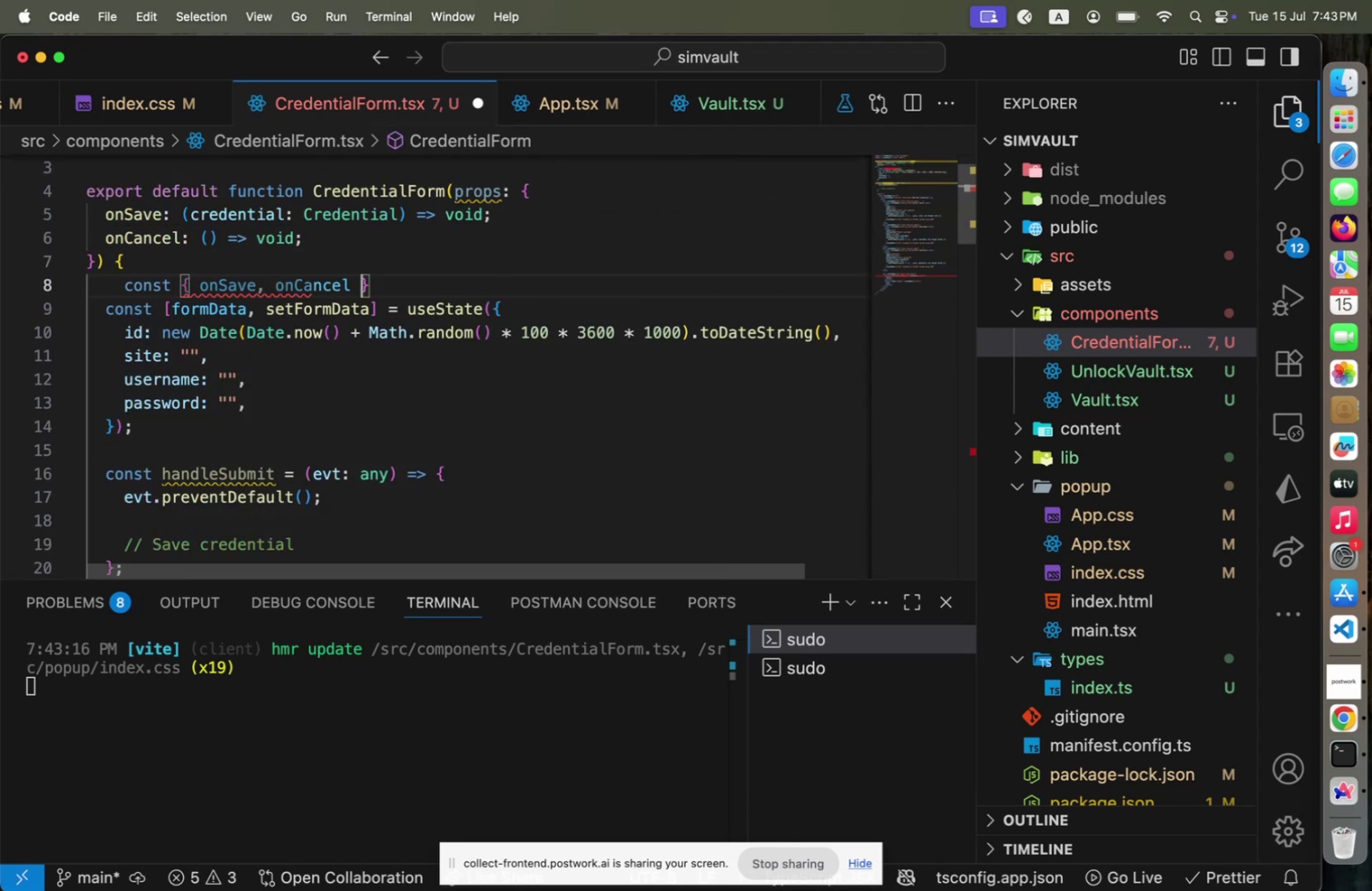 
key(Enter)
 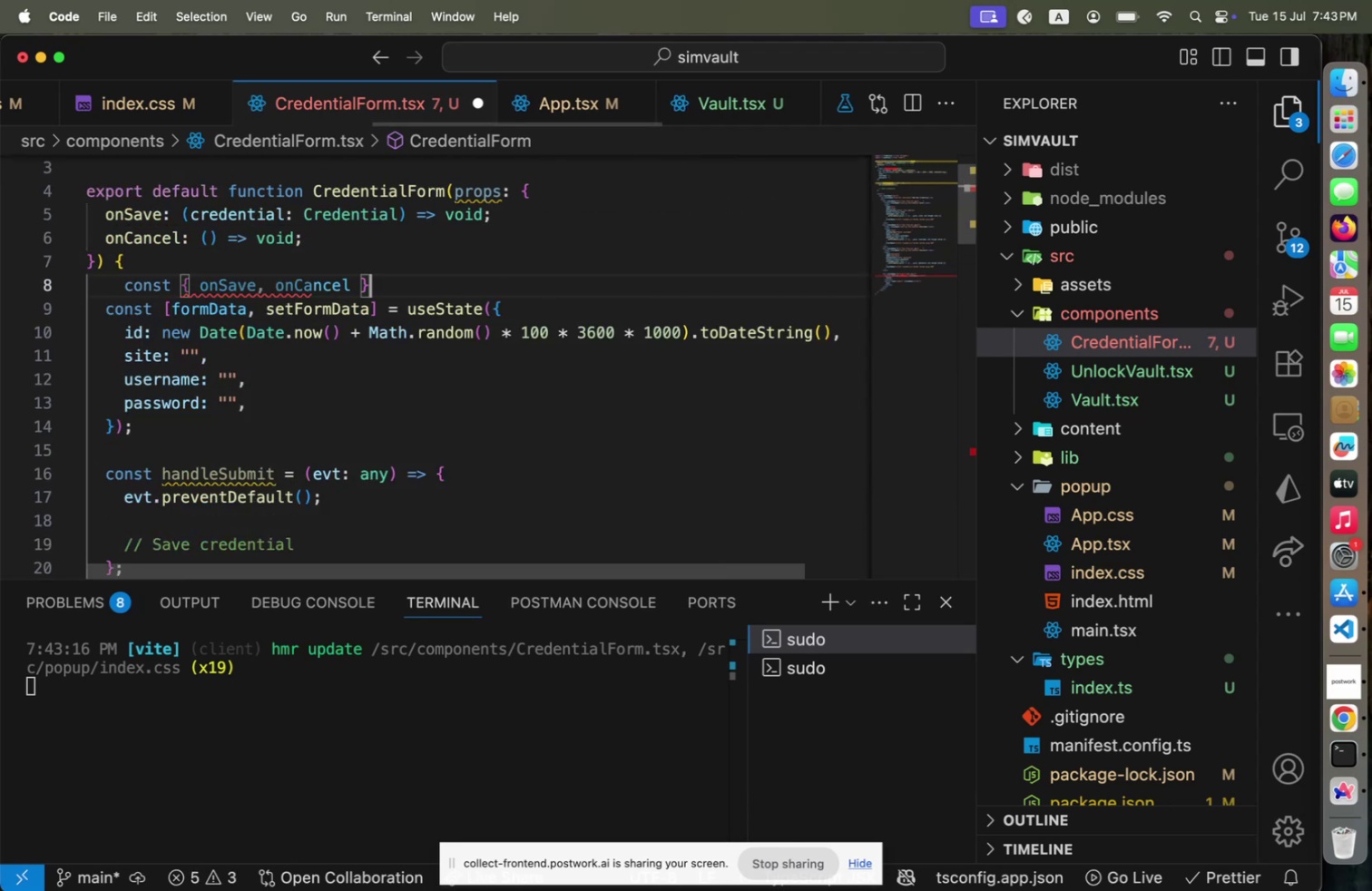 
key(Space)
 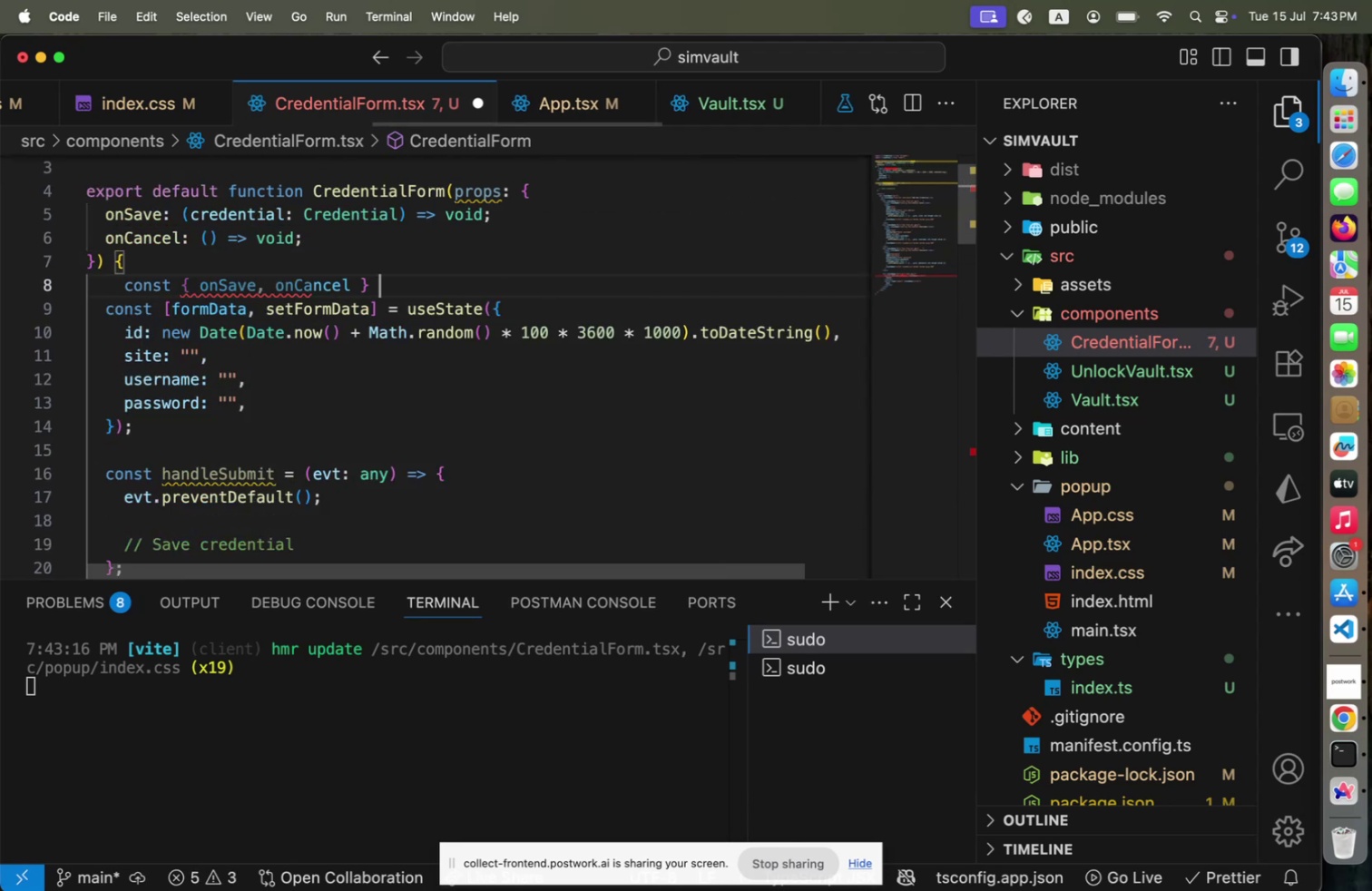 
key(ArrowRight)
 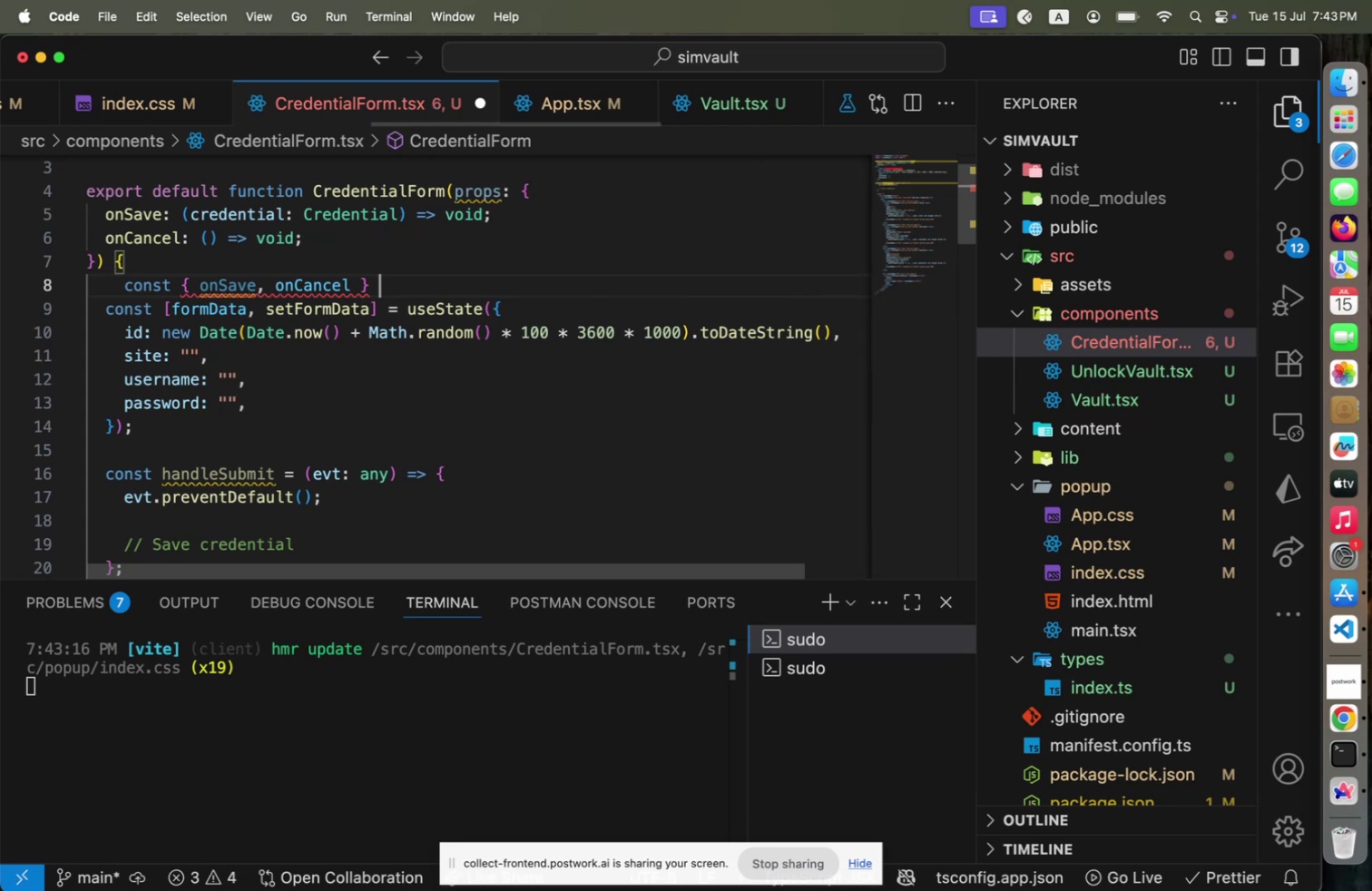 
type( = props;F)
 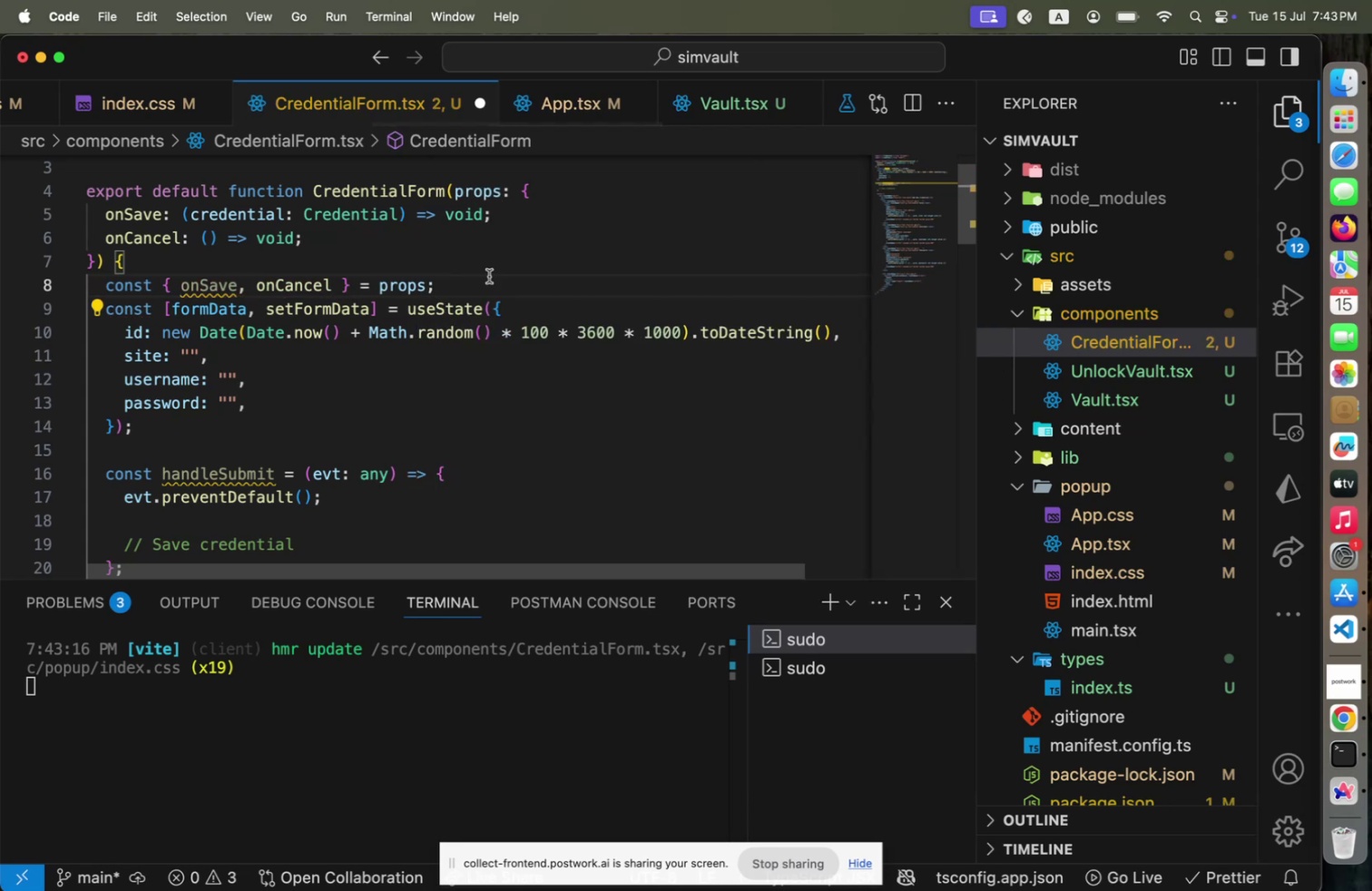 
hold_key(key=OptionLeft, duration=0.34)
 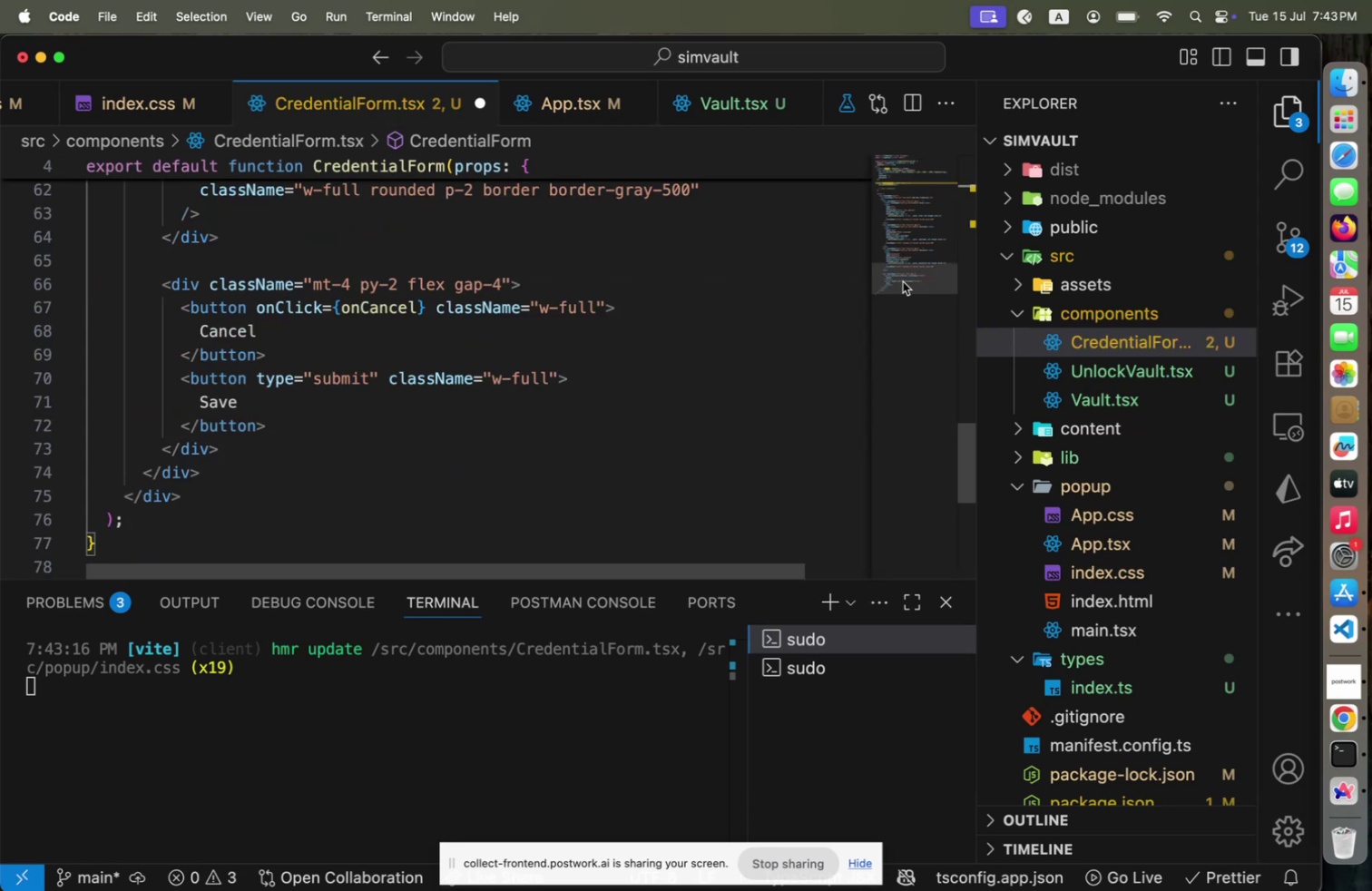 
left_click([903, 281])
 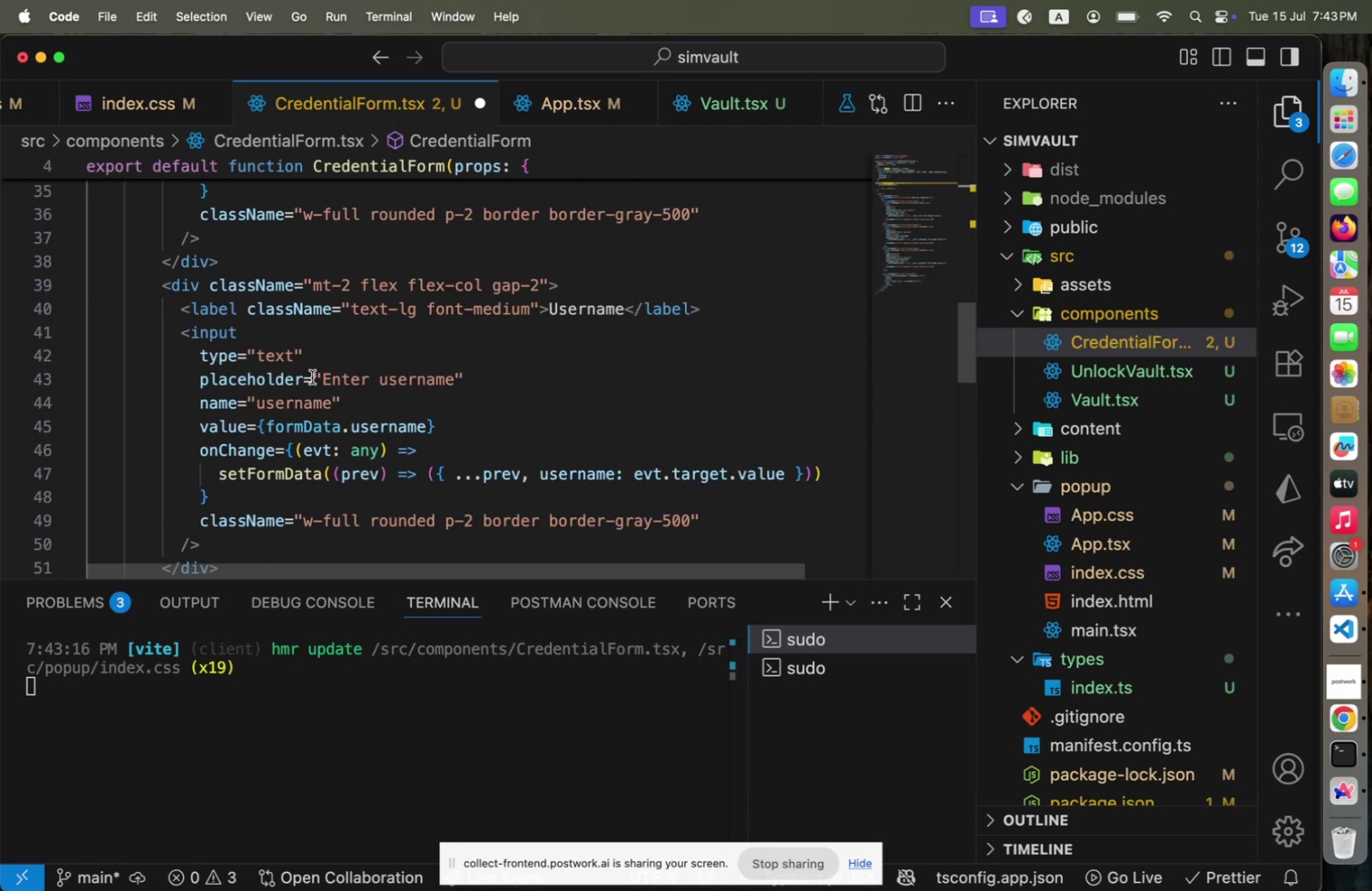 
scroll: coordinate [313, 385], scroll_direction: up, amount: 31.0
 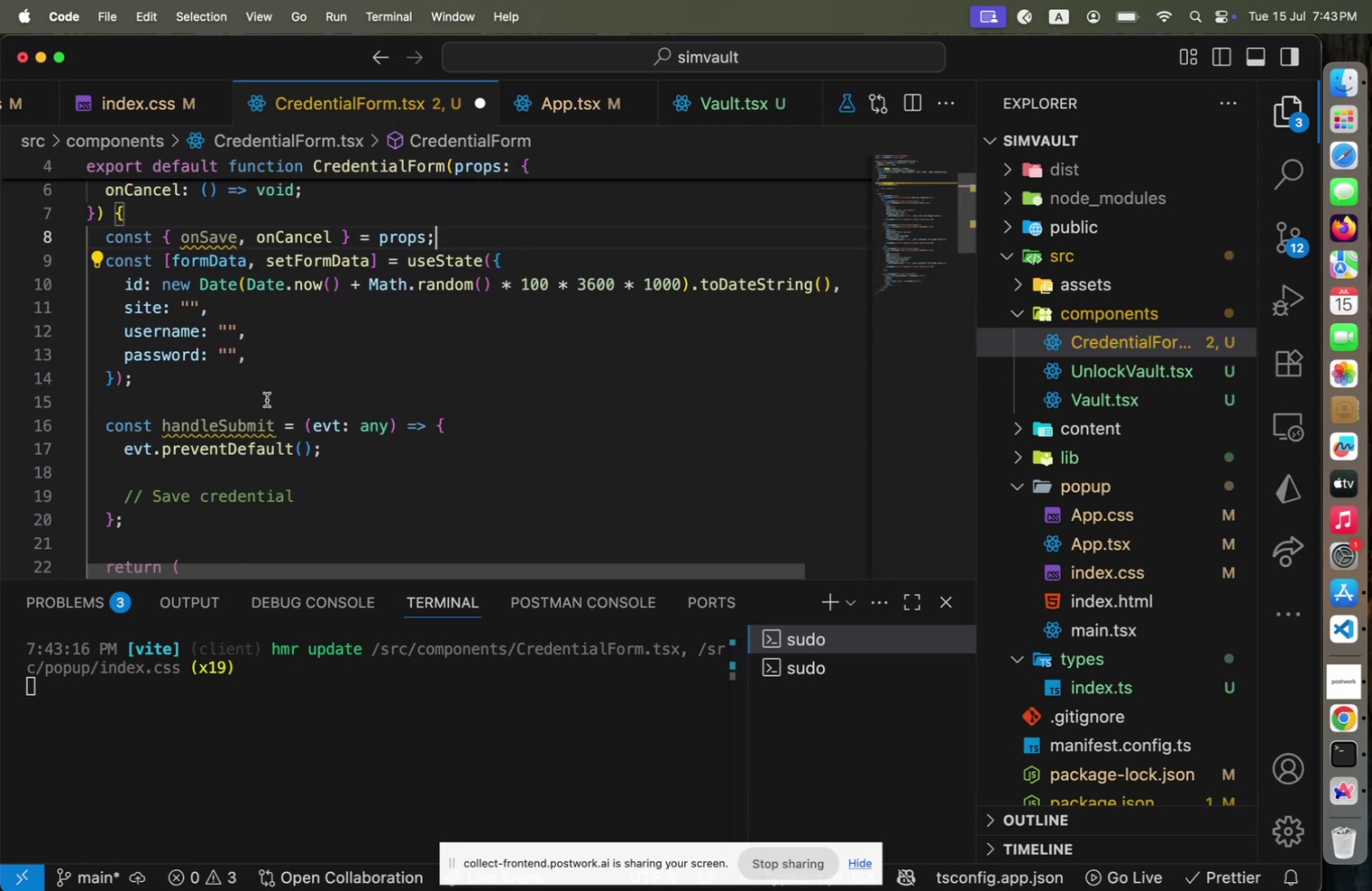 
scroll: coordinate [266, 399], scroll_direction: down, amount: 2.0
 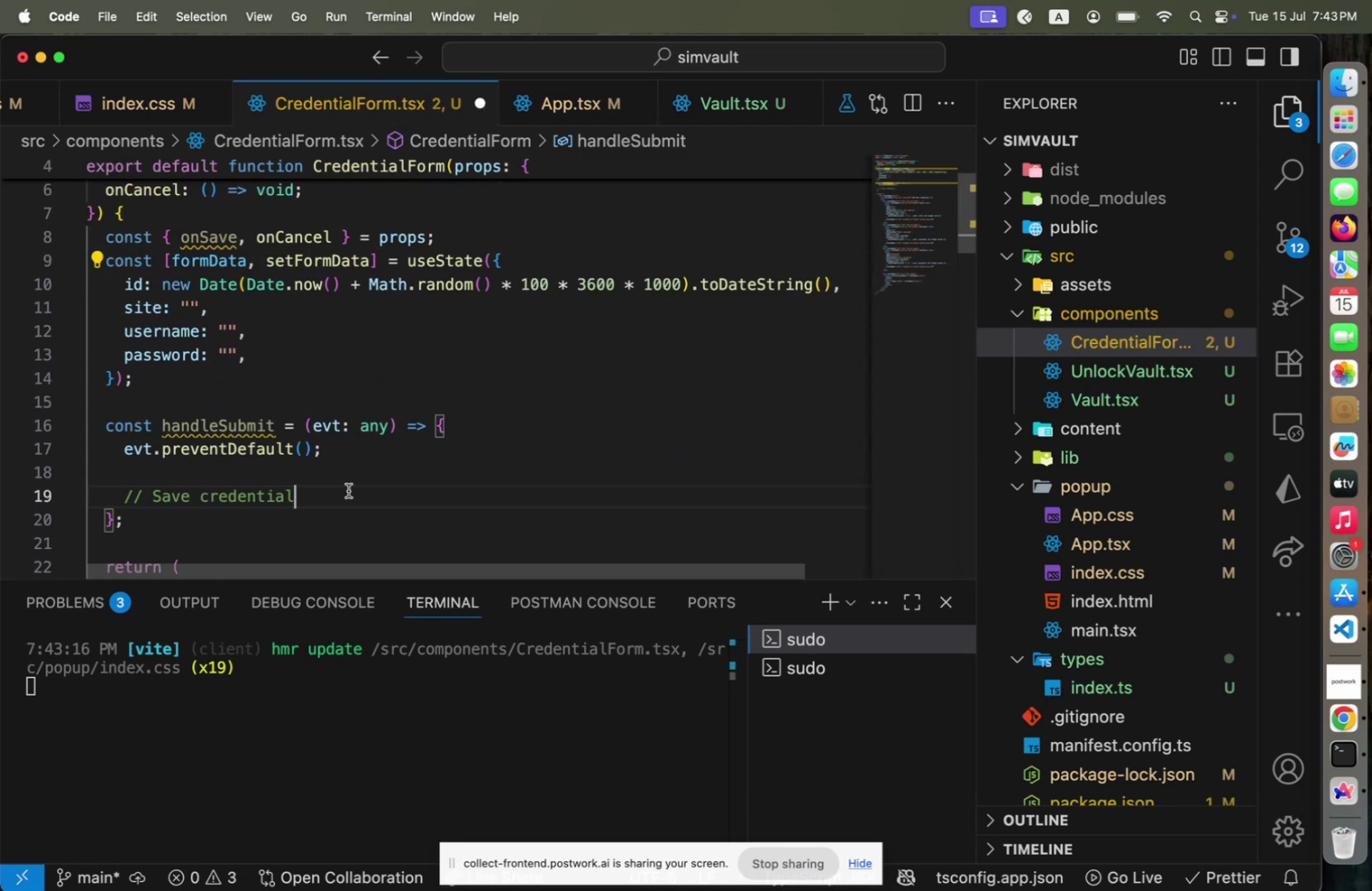 
left_click([351, 490])
 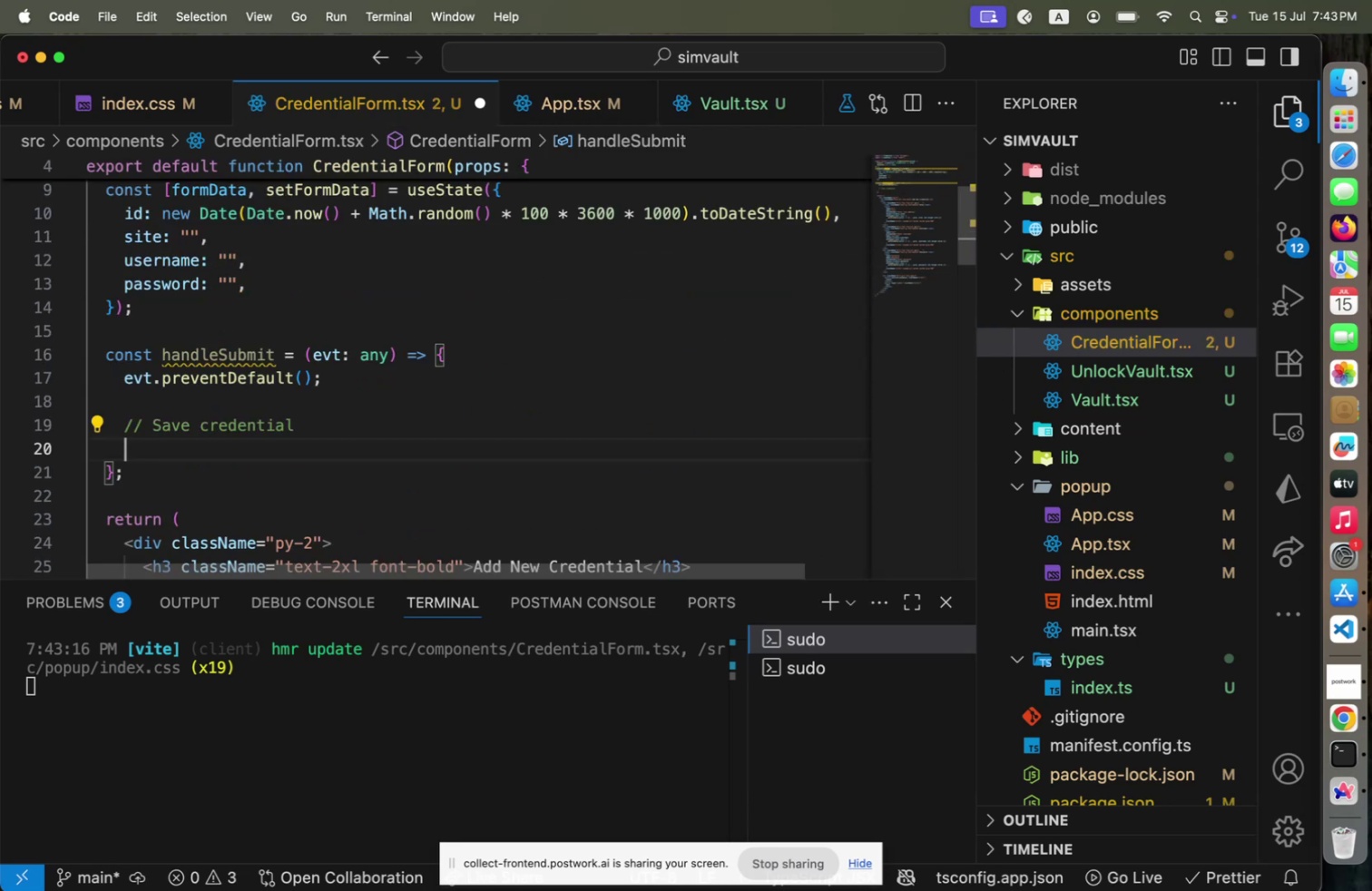 
key(Enter)
 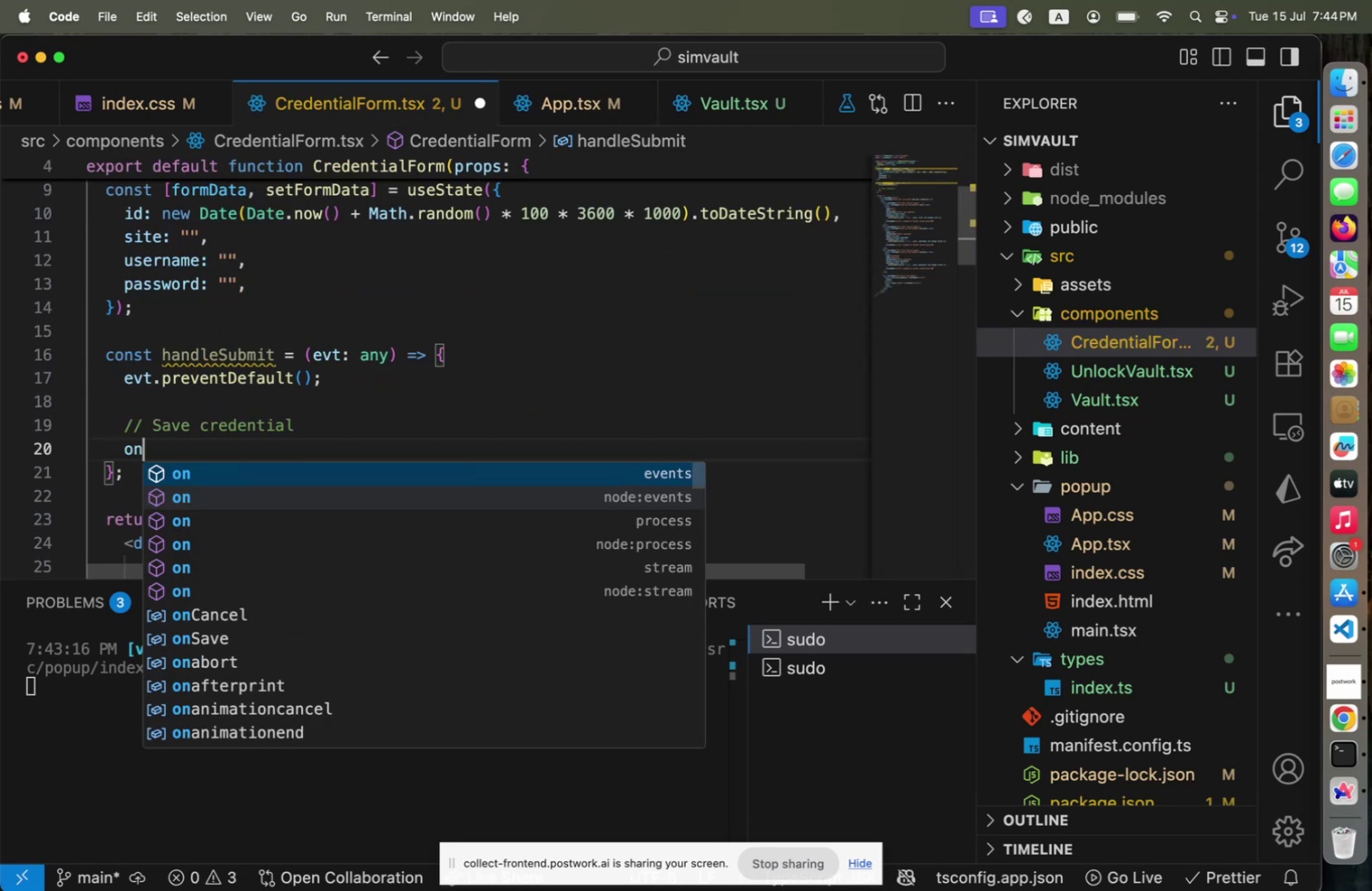 
type(onS)
 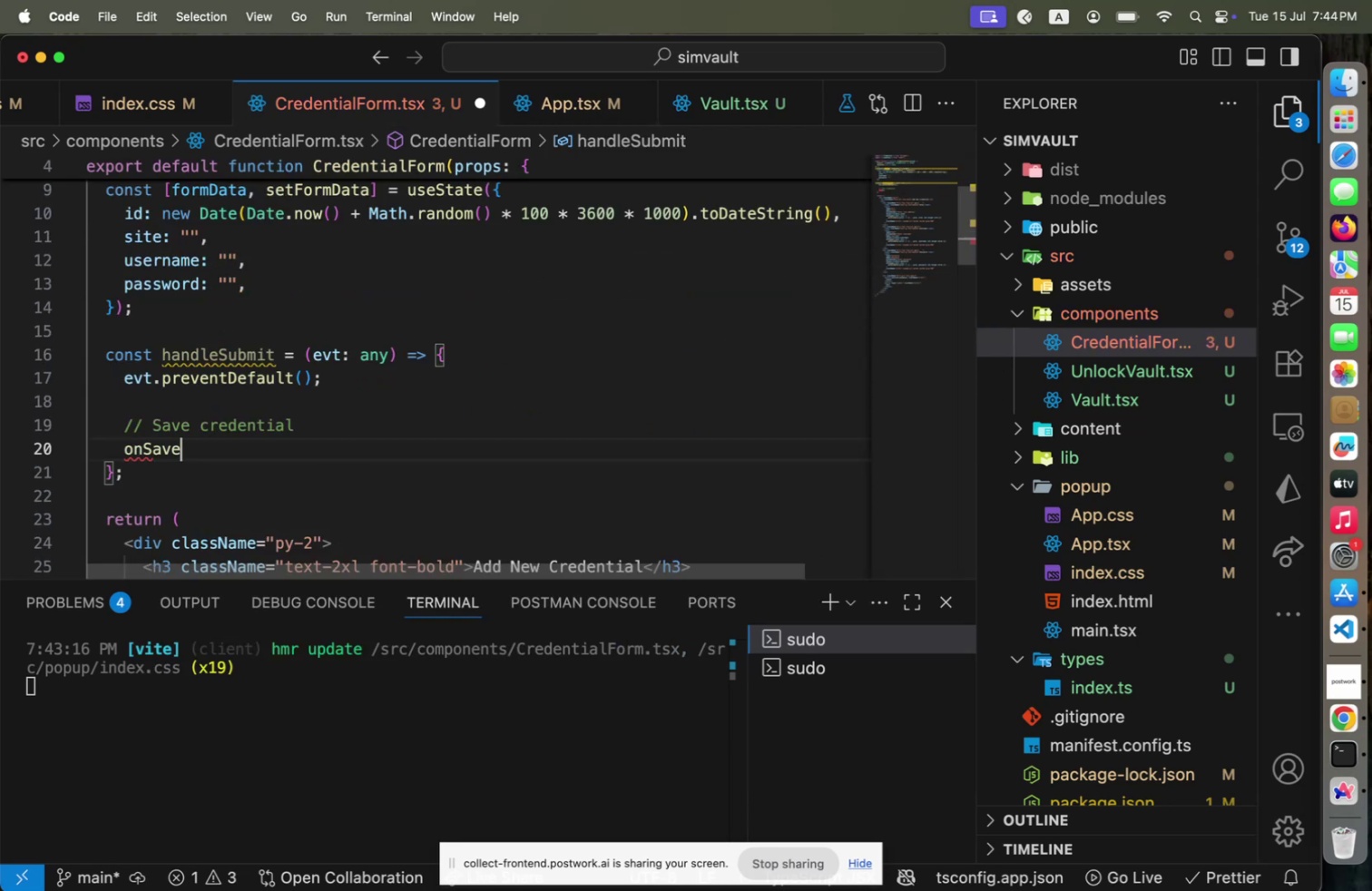 
key(Enter)
 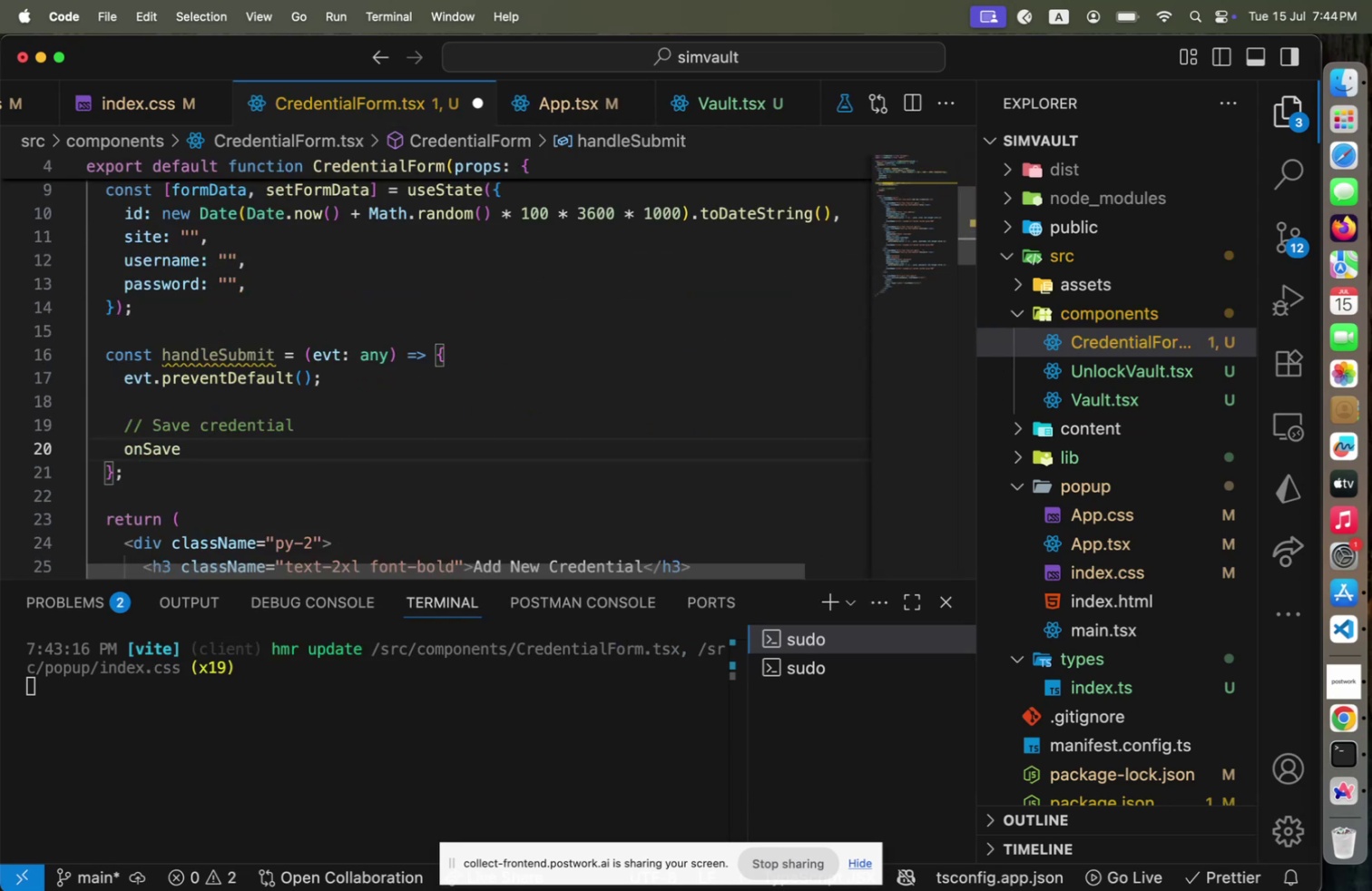 
key(Shift+9)
 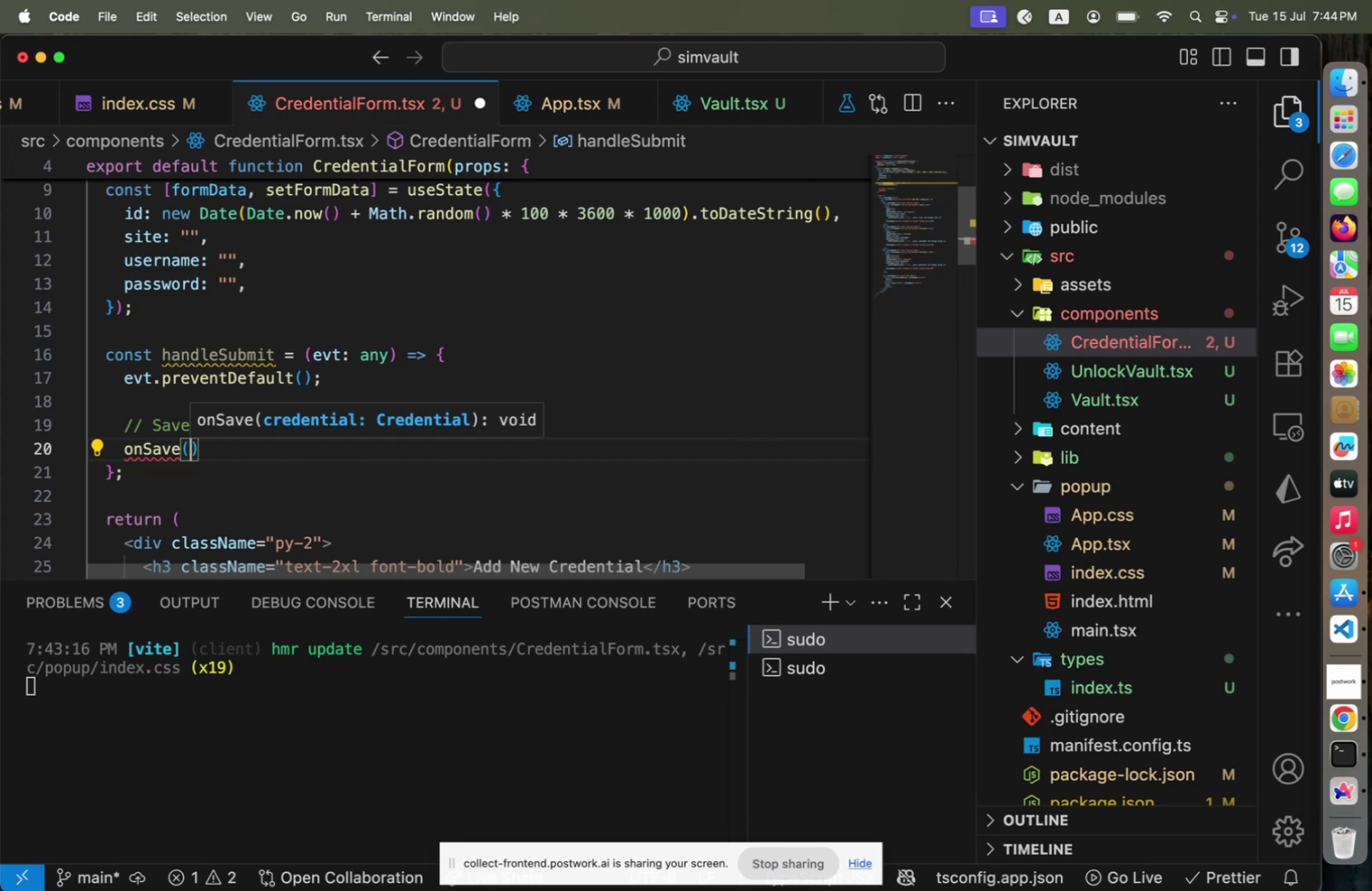 
type(fo)
 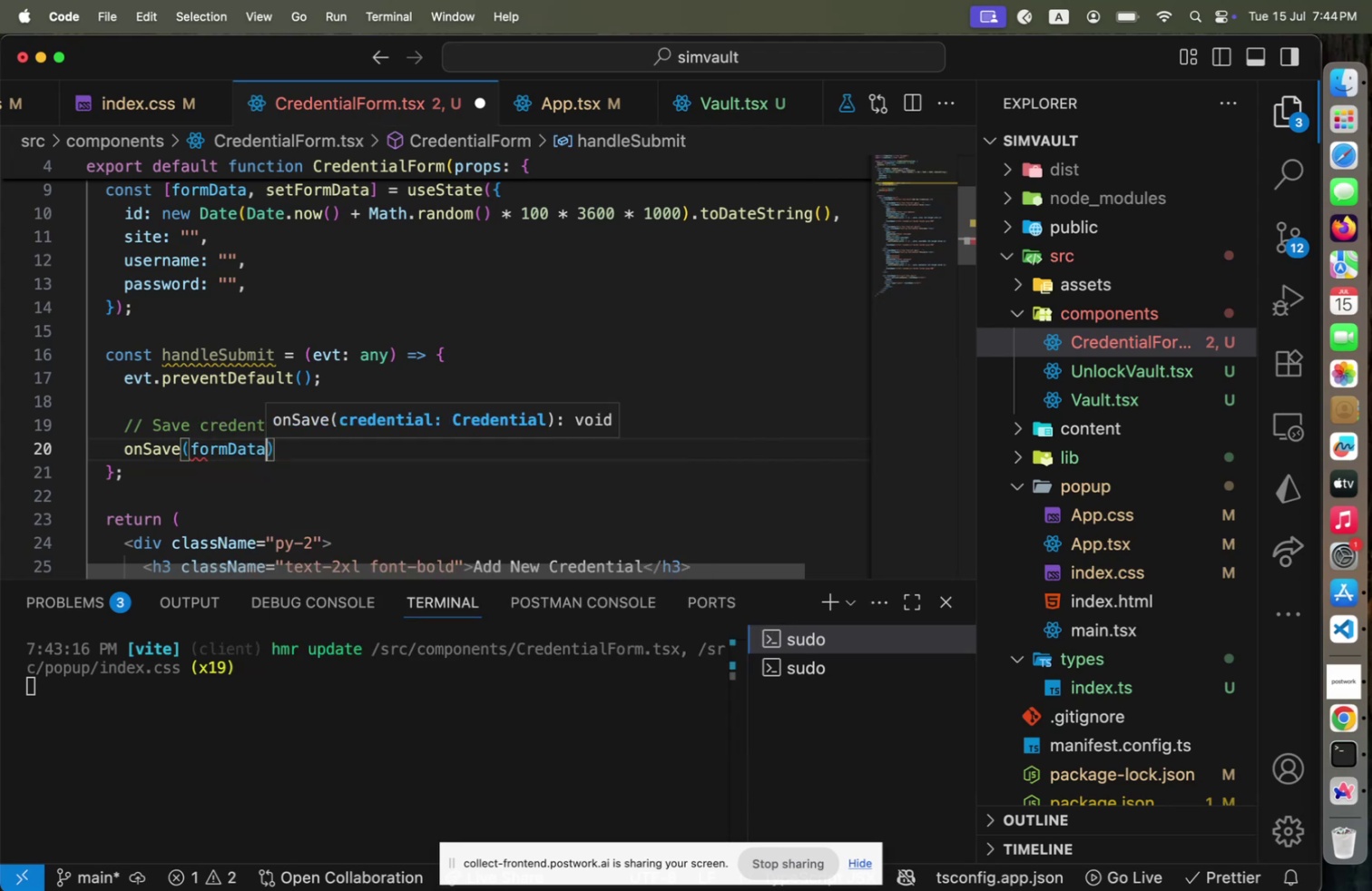 
key(Enter)
 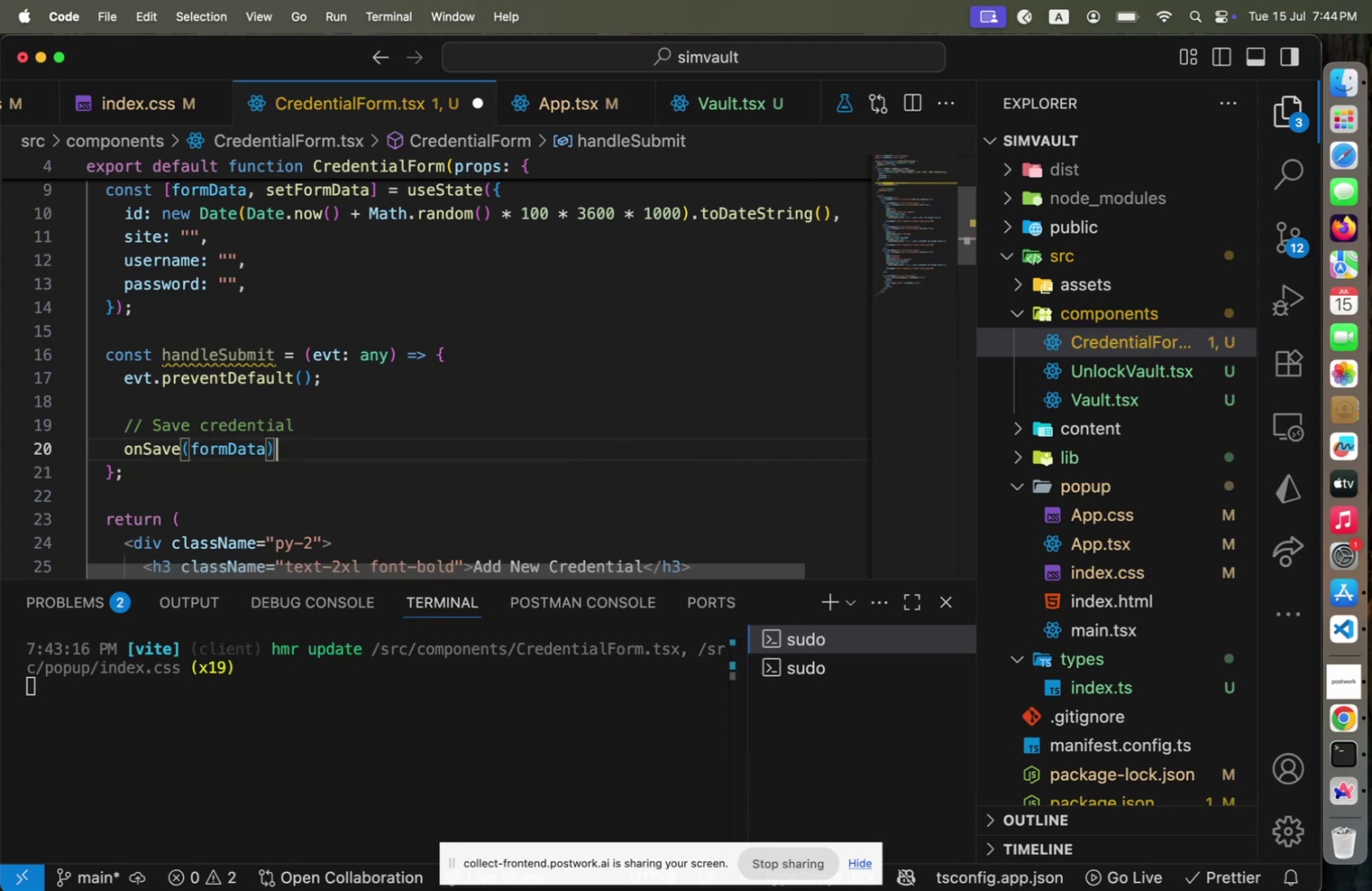 
key(ArrowRight)
 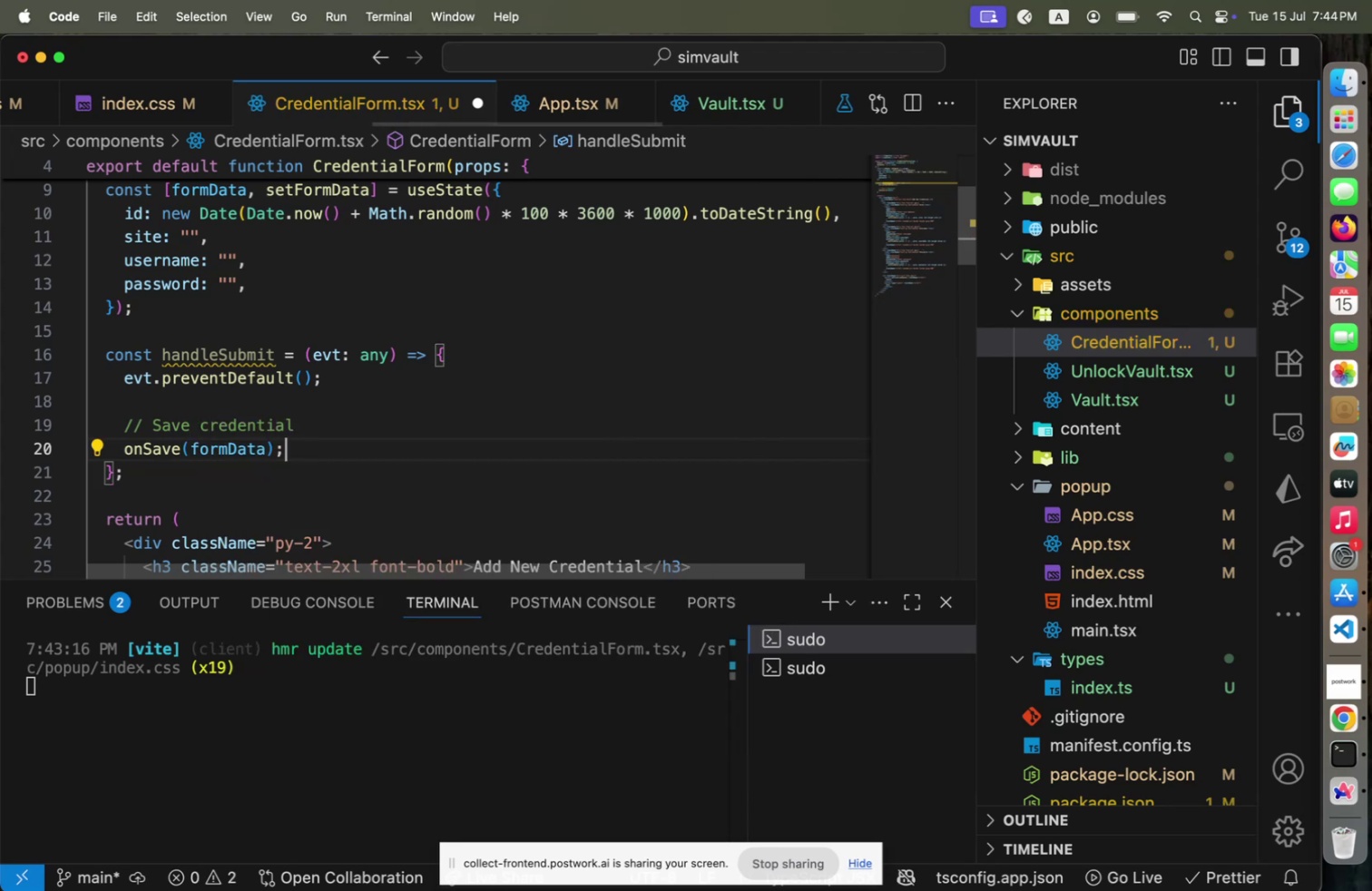 
key(Semicolon)
 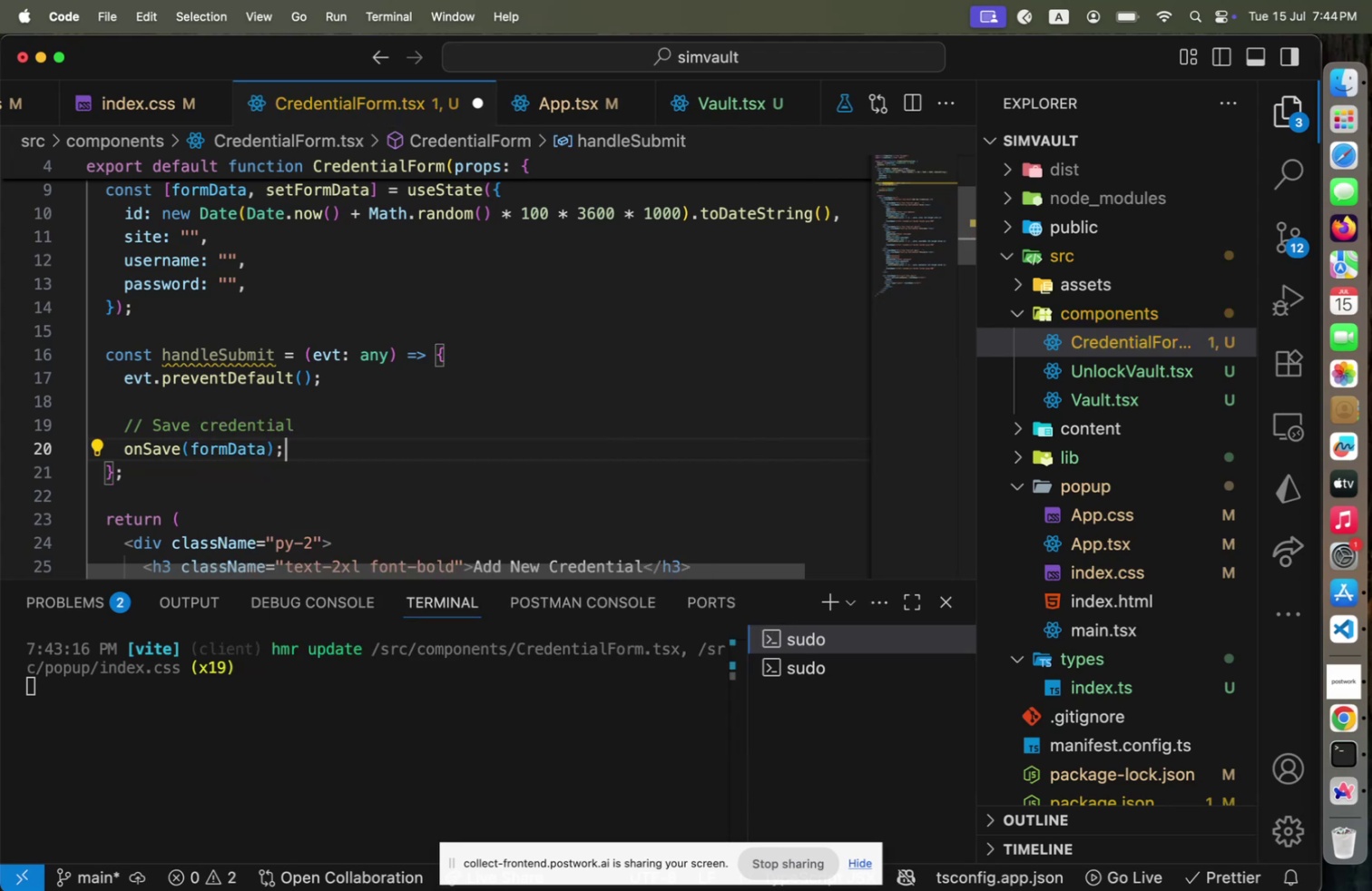 
key(Enter)
 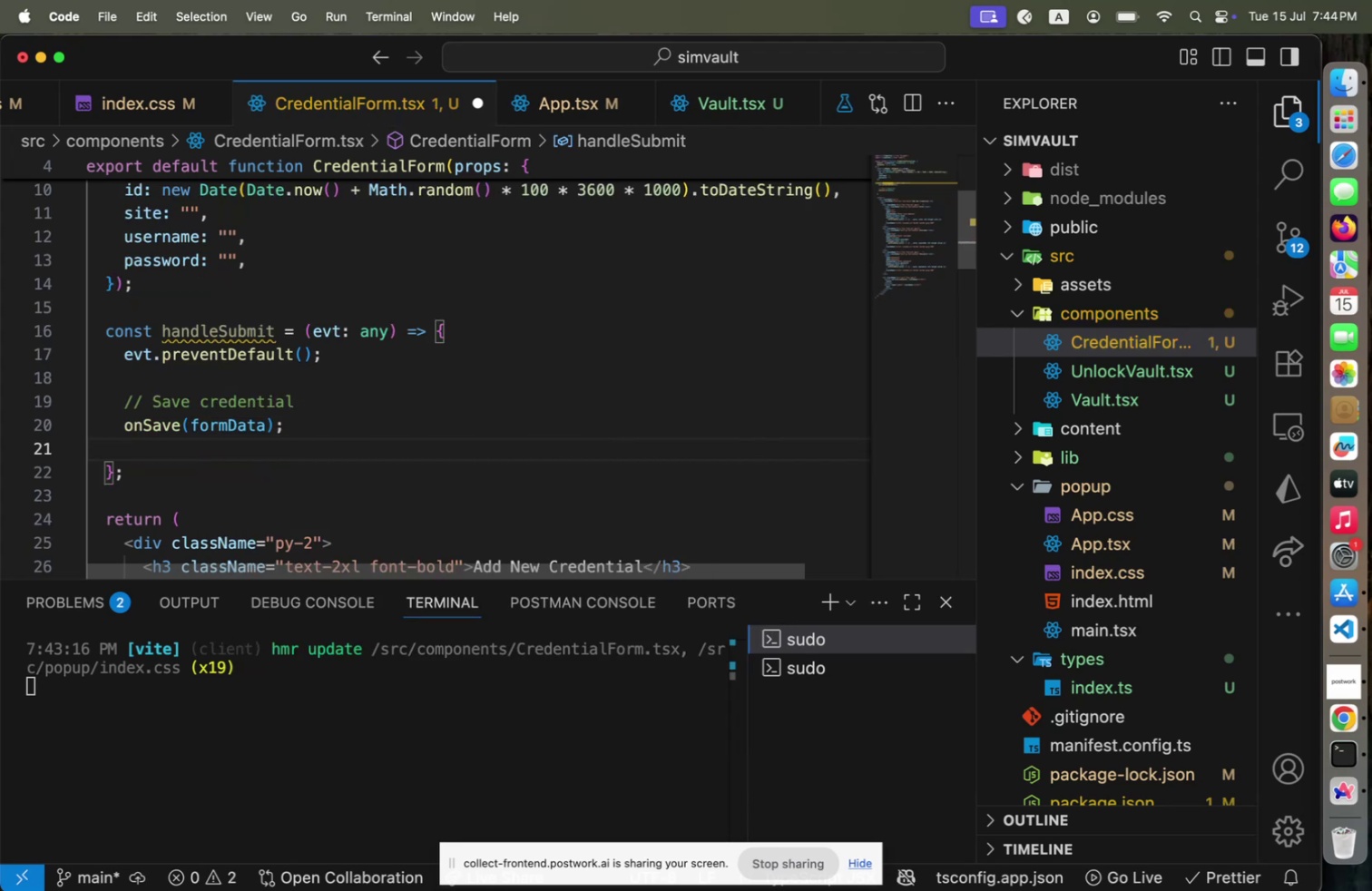 
key(Shift+Home)
 